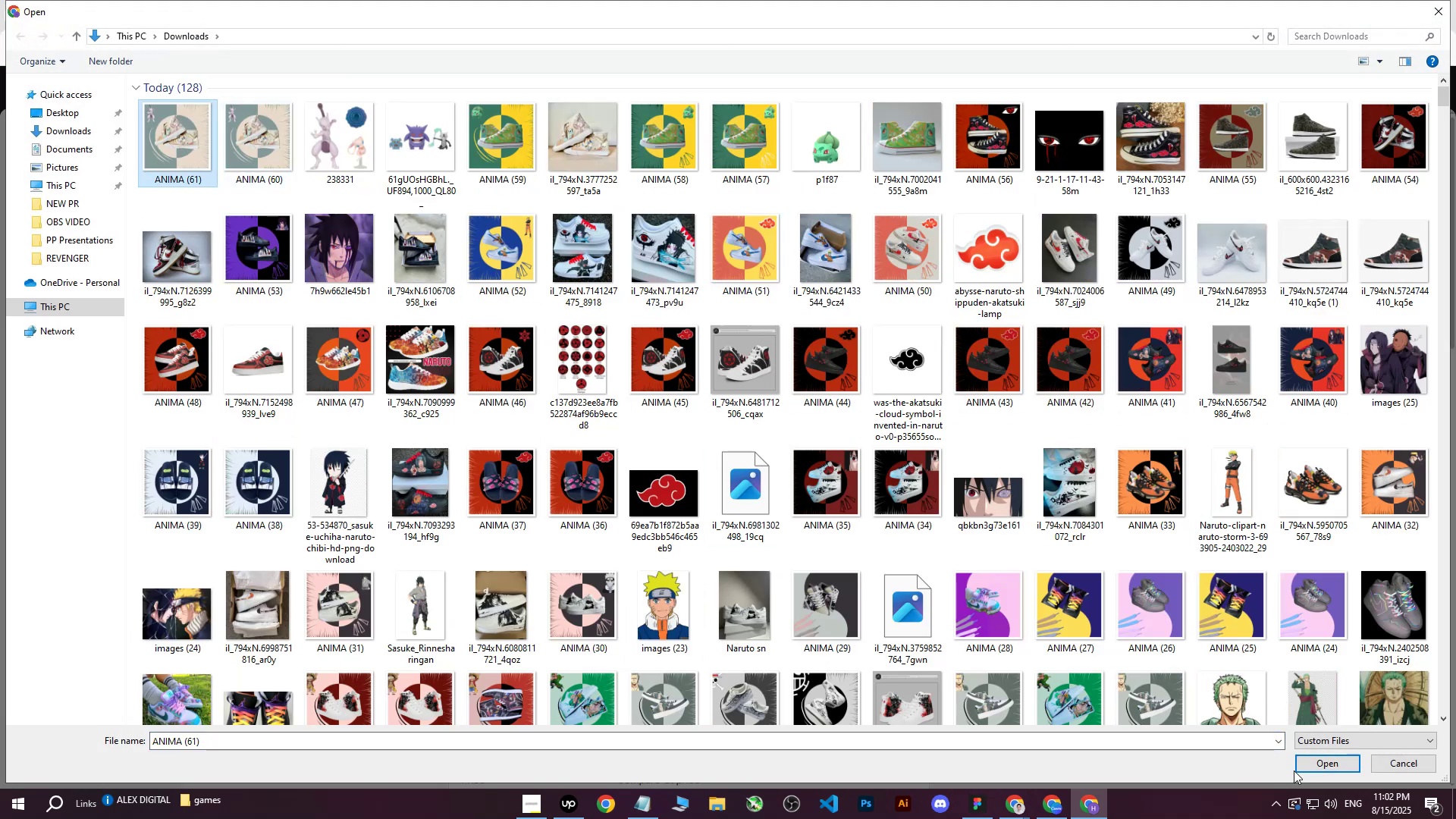 
left_click([1329, 764])
 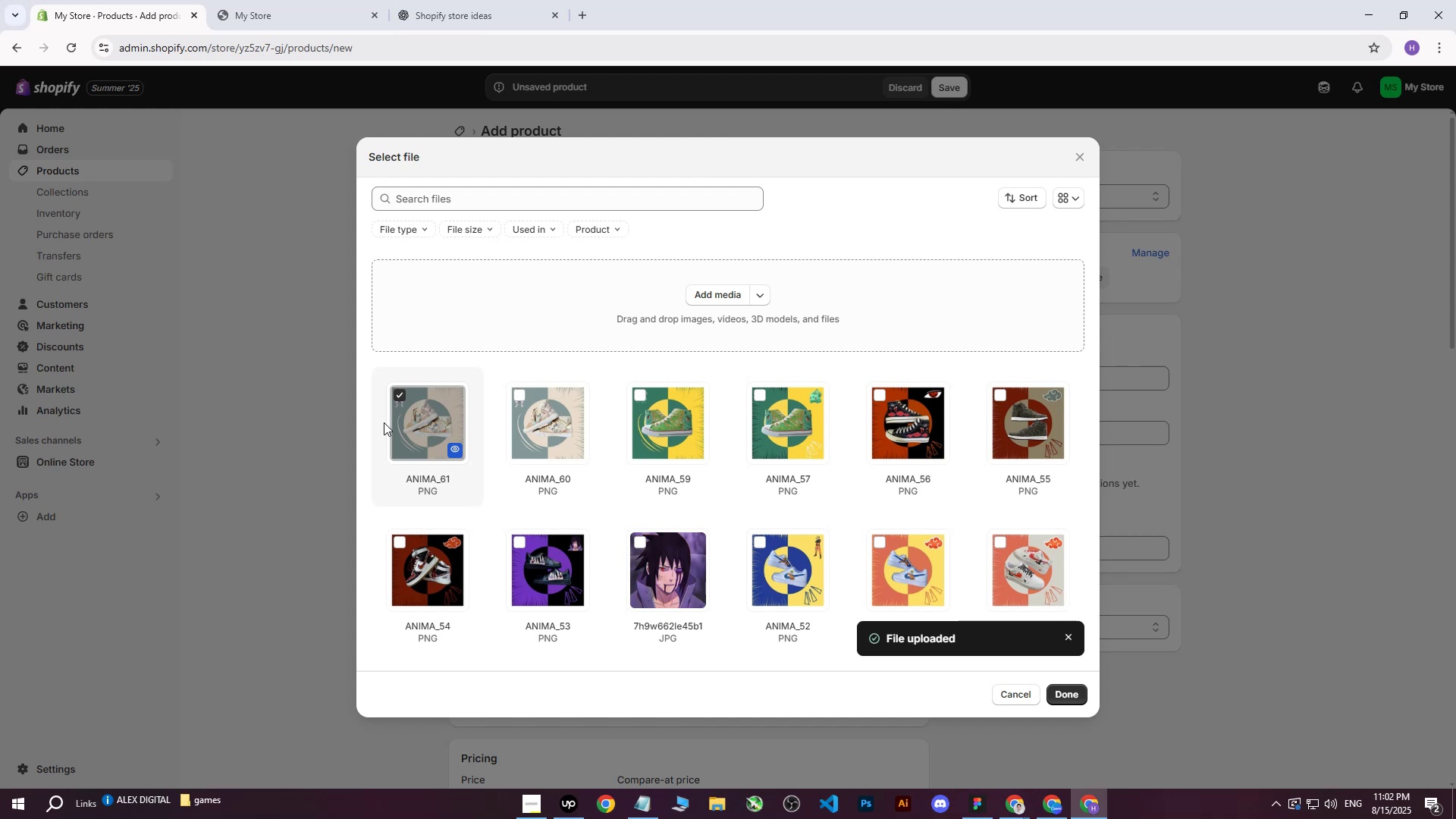 
wait(12.82)
 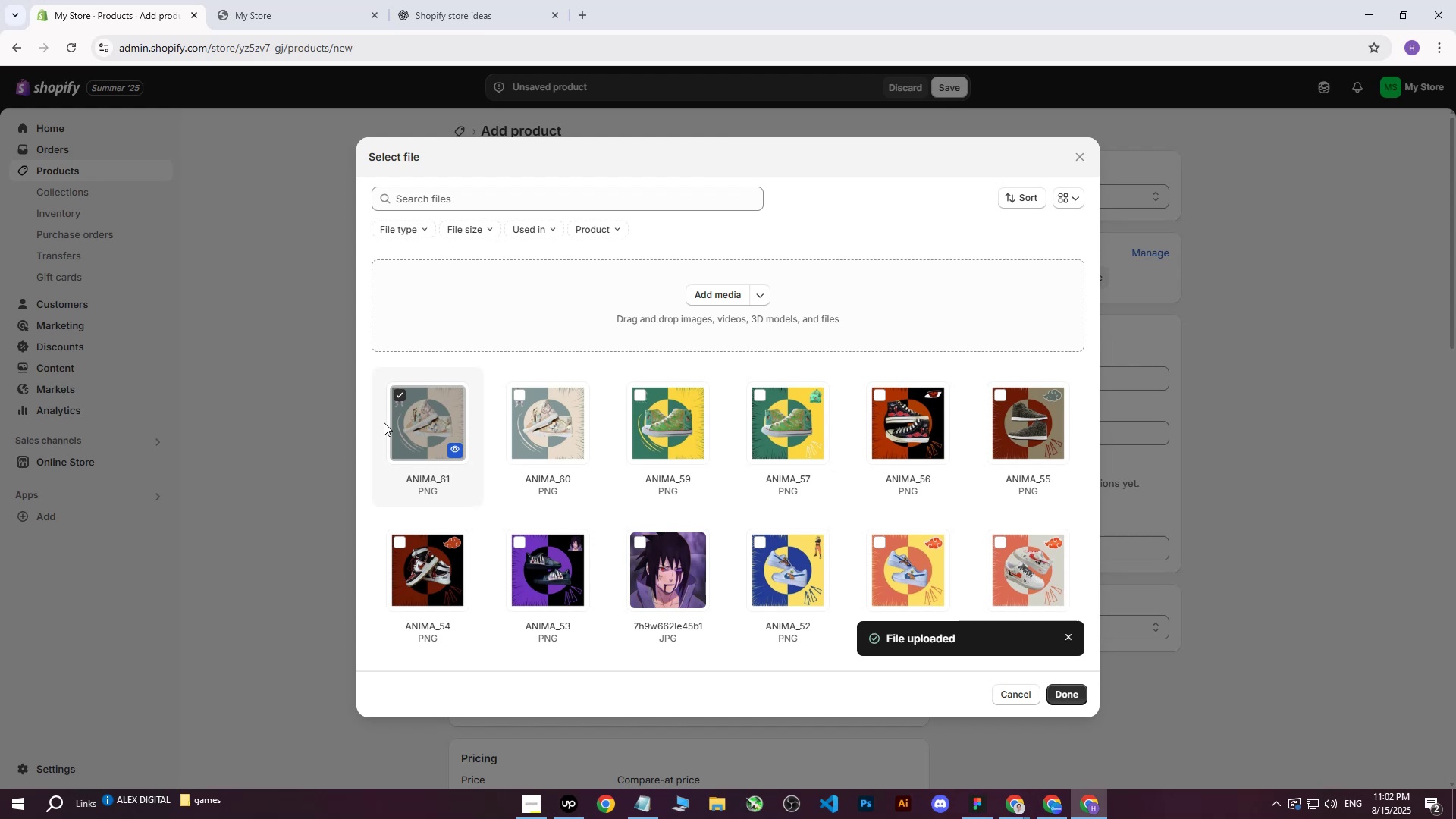 
left_click([1064, 688])
 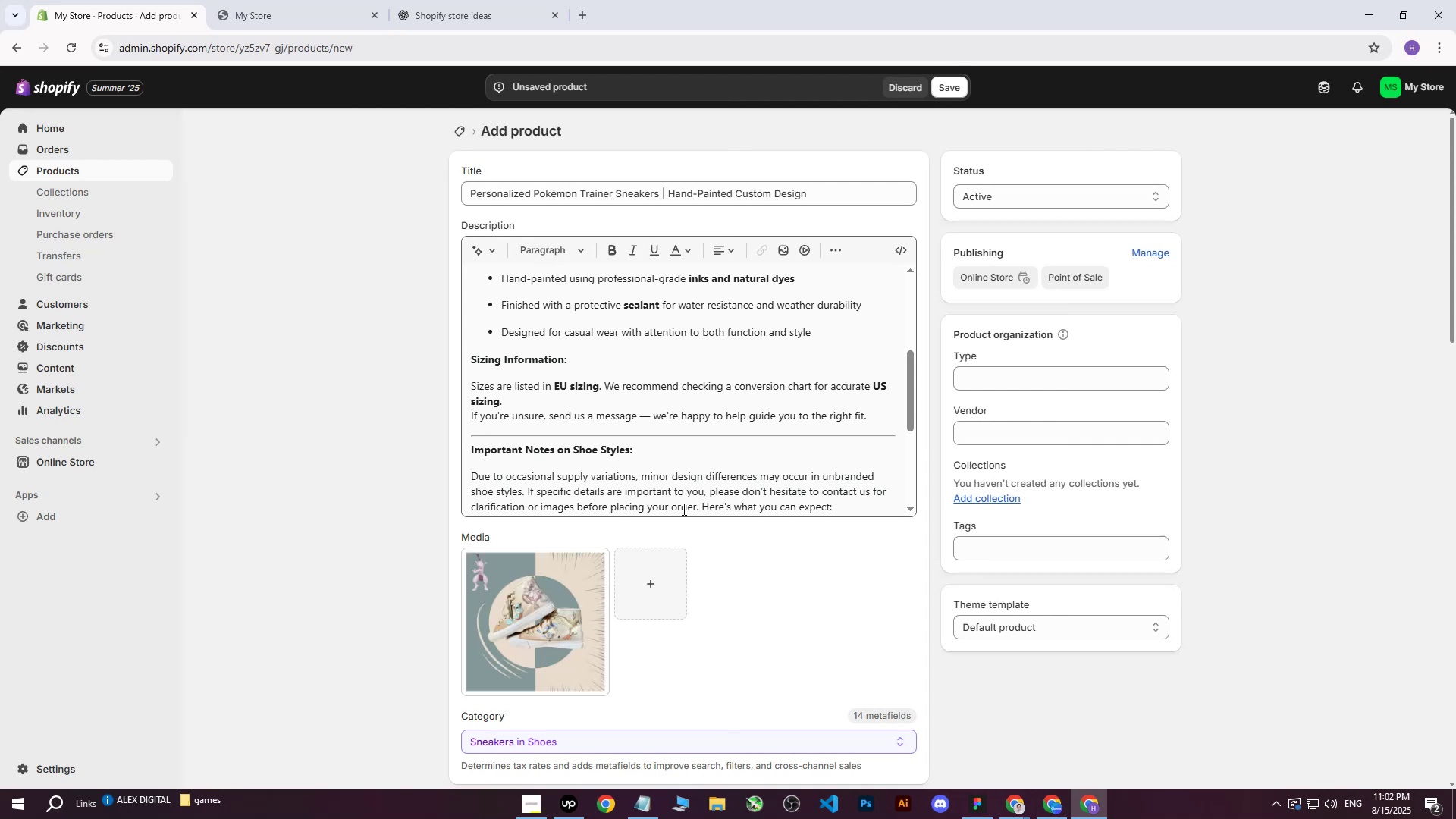 
scroll: coordinate [667, 339], scroll_direction: up, amount: 6.0
 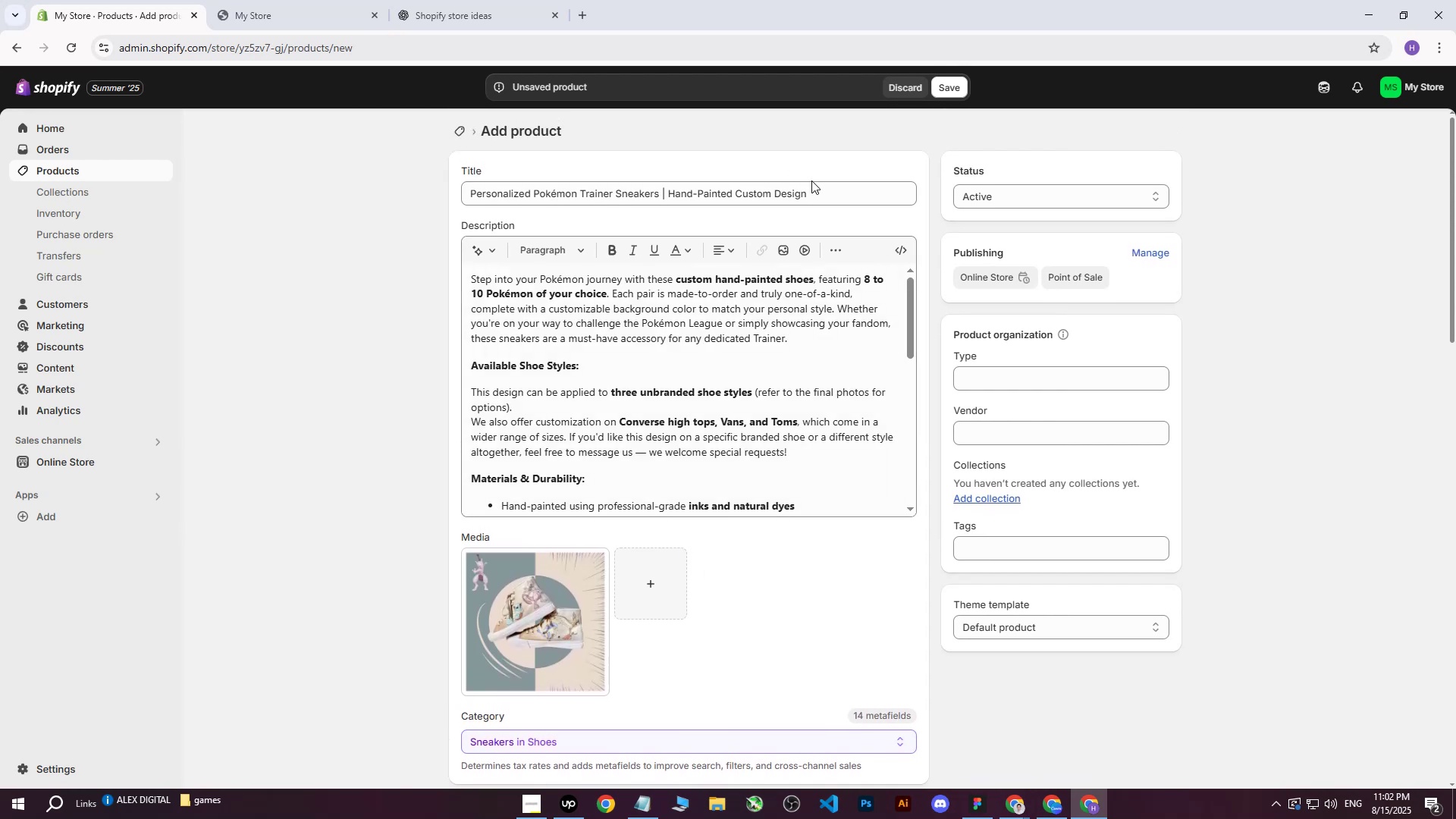 
left_click_drag(start_coordinate=[839, 193], to_coordinate=[419, 198])
 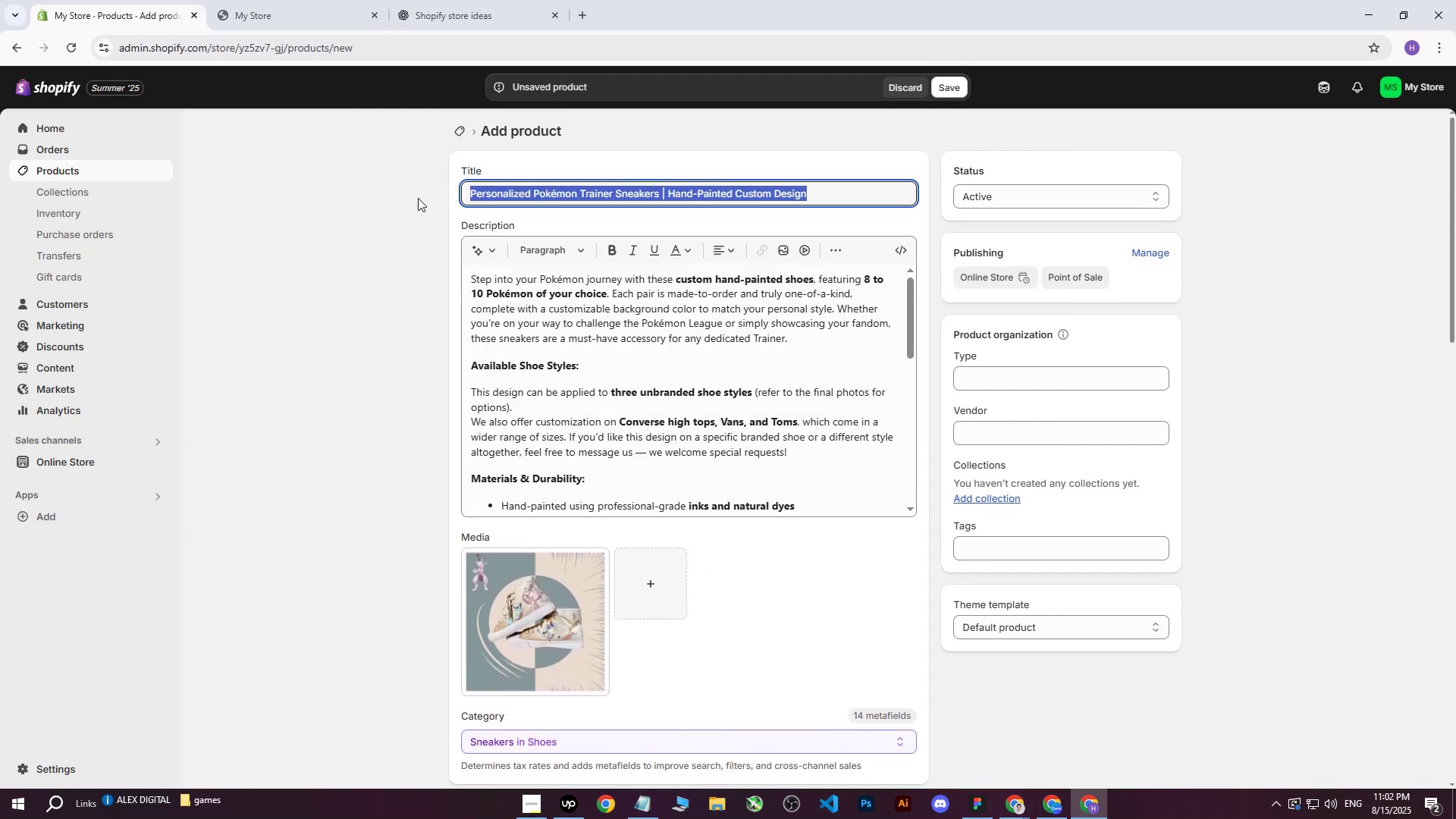 
key(Control+ControlLeft)
 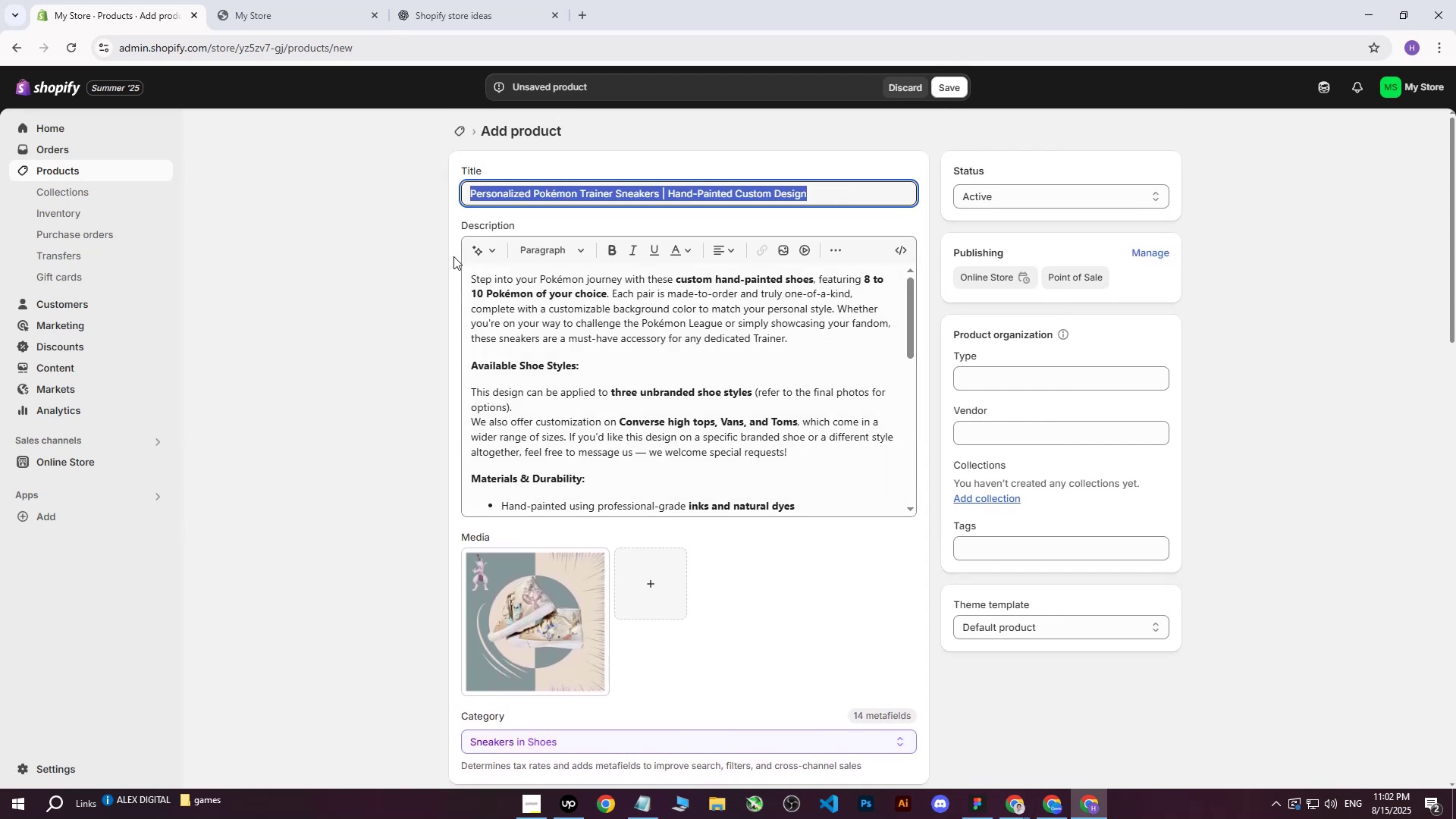 
key(Control+C)
 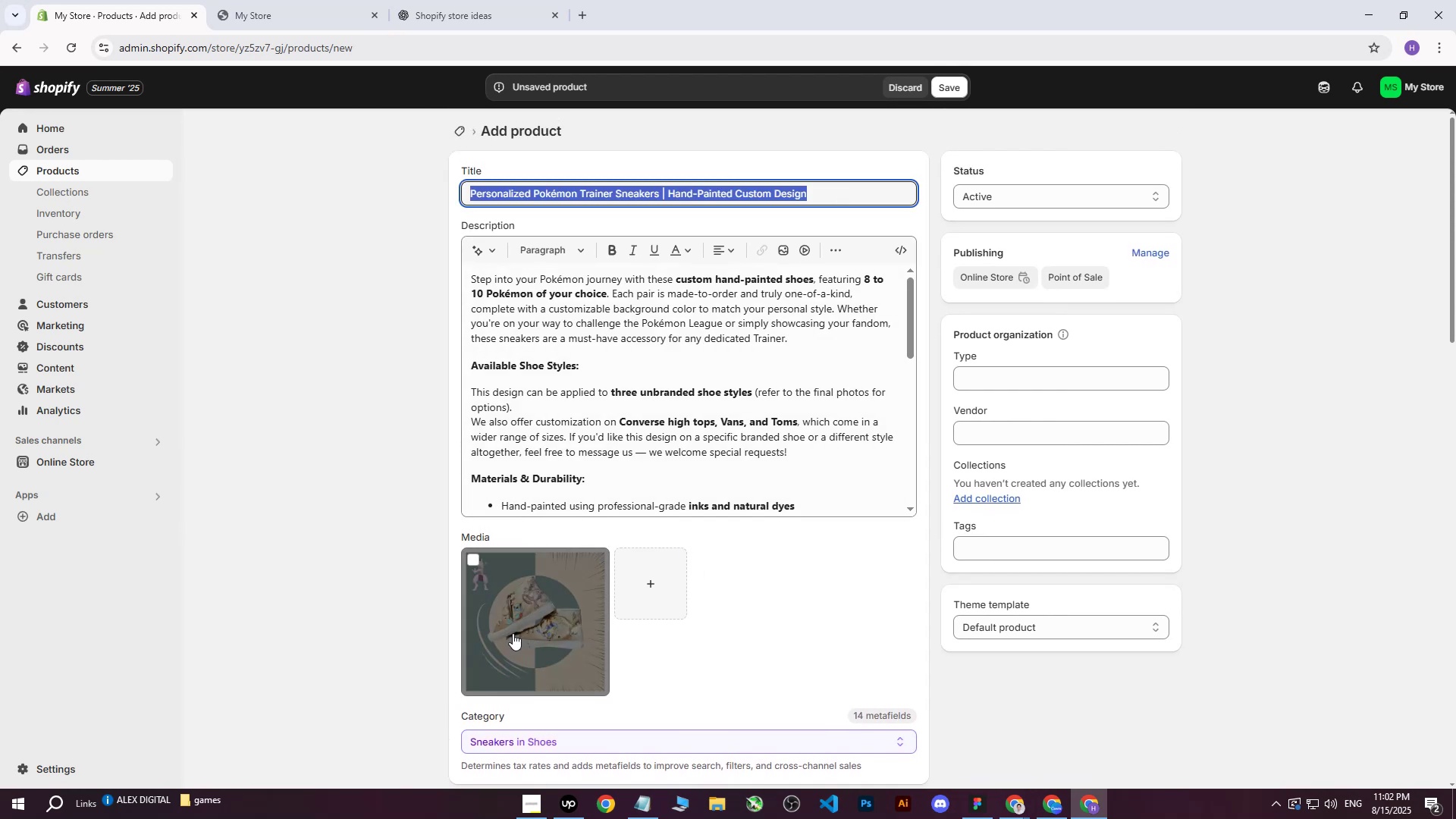 
left_click([513, 633])
 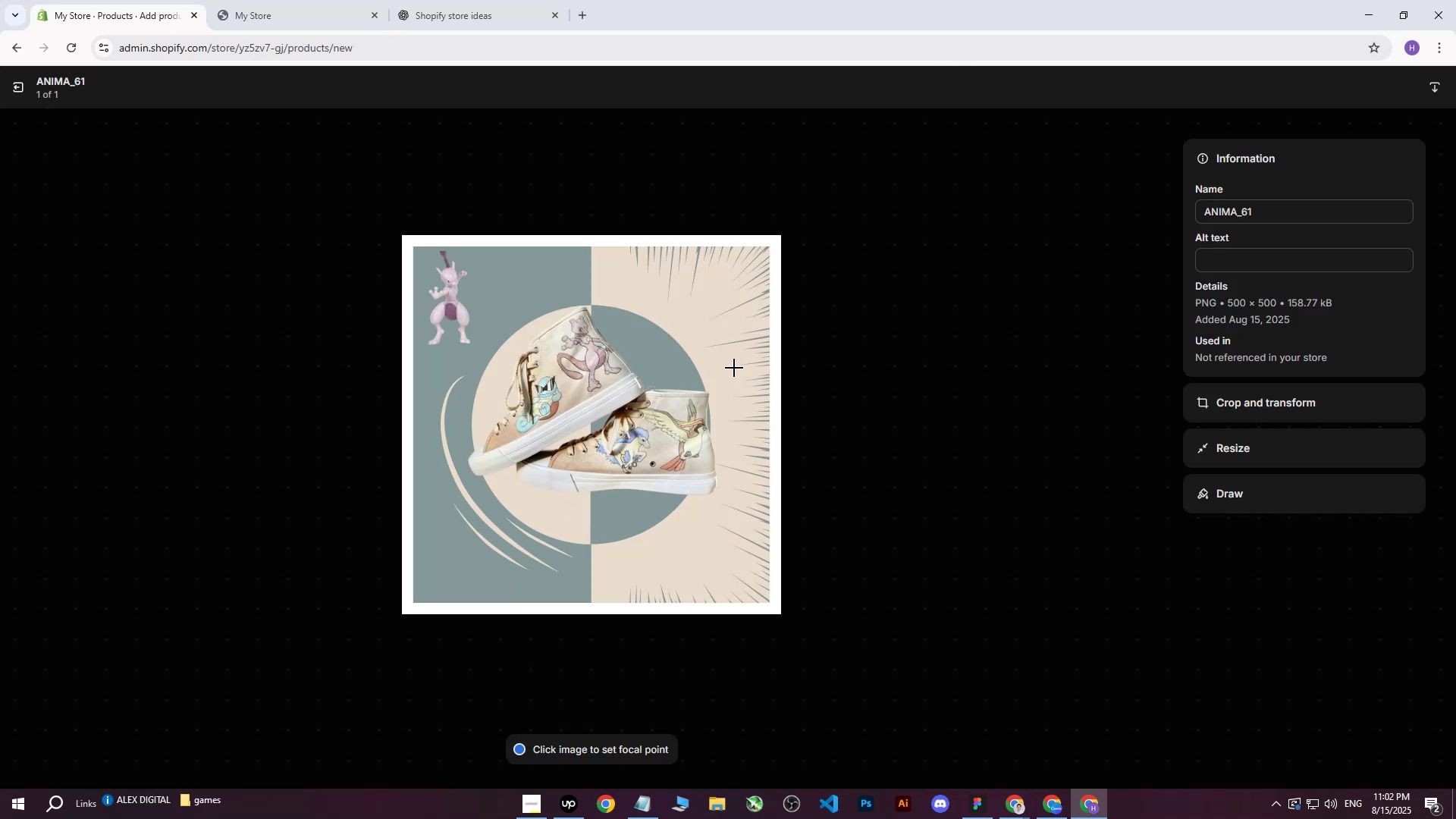 
left_click([1257, 259])
 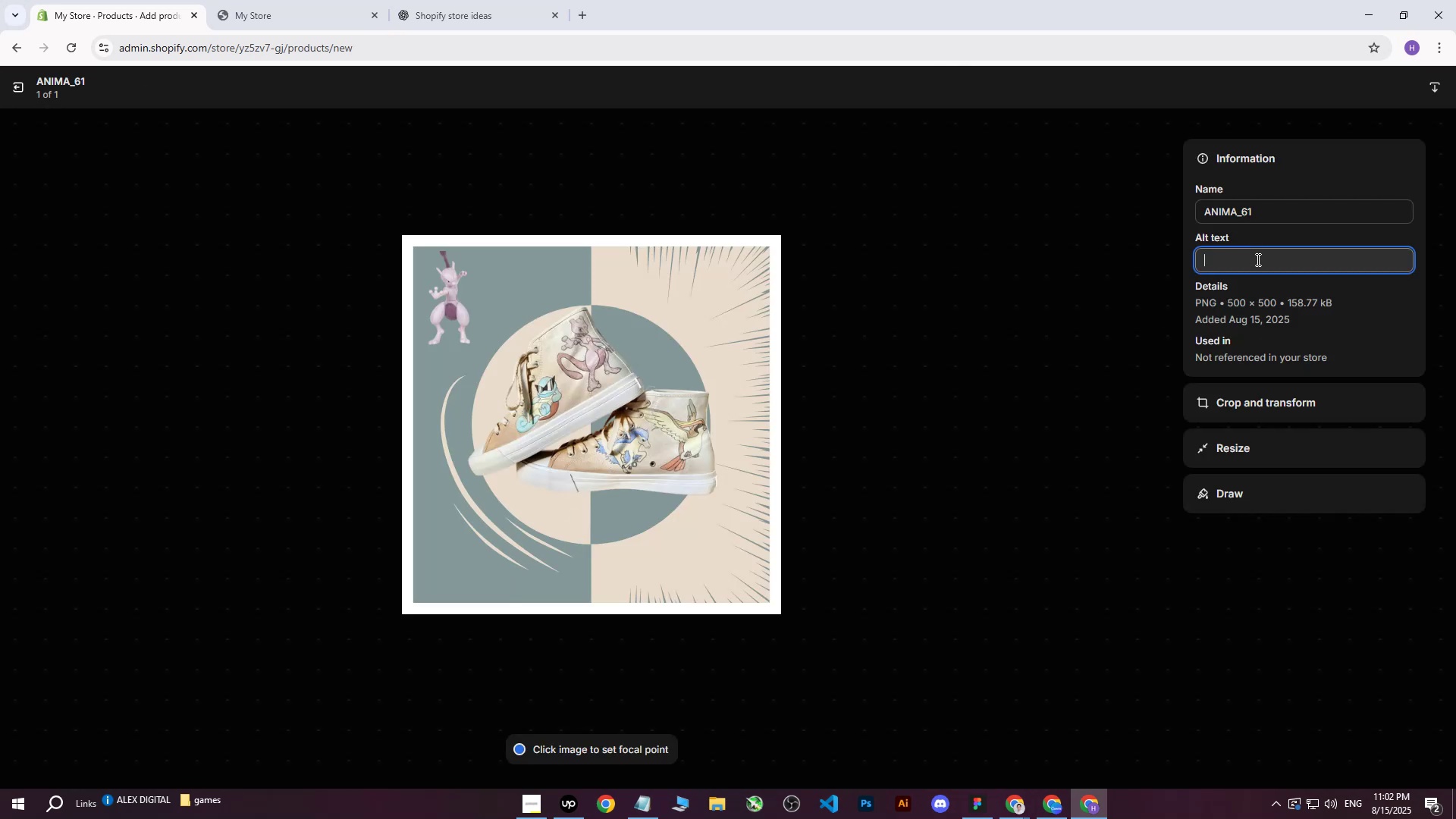 
key(Control+ControlLeft)
 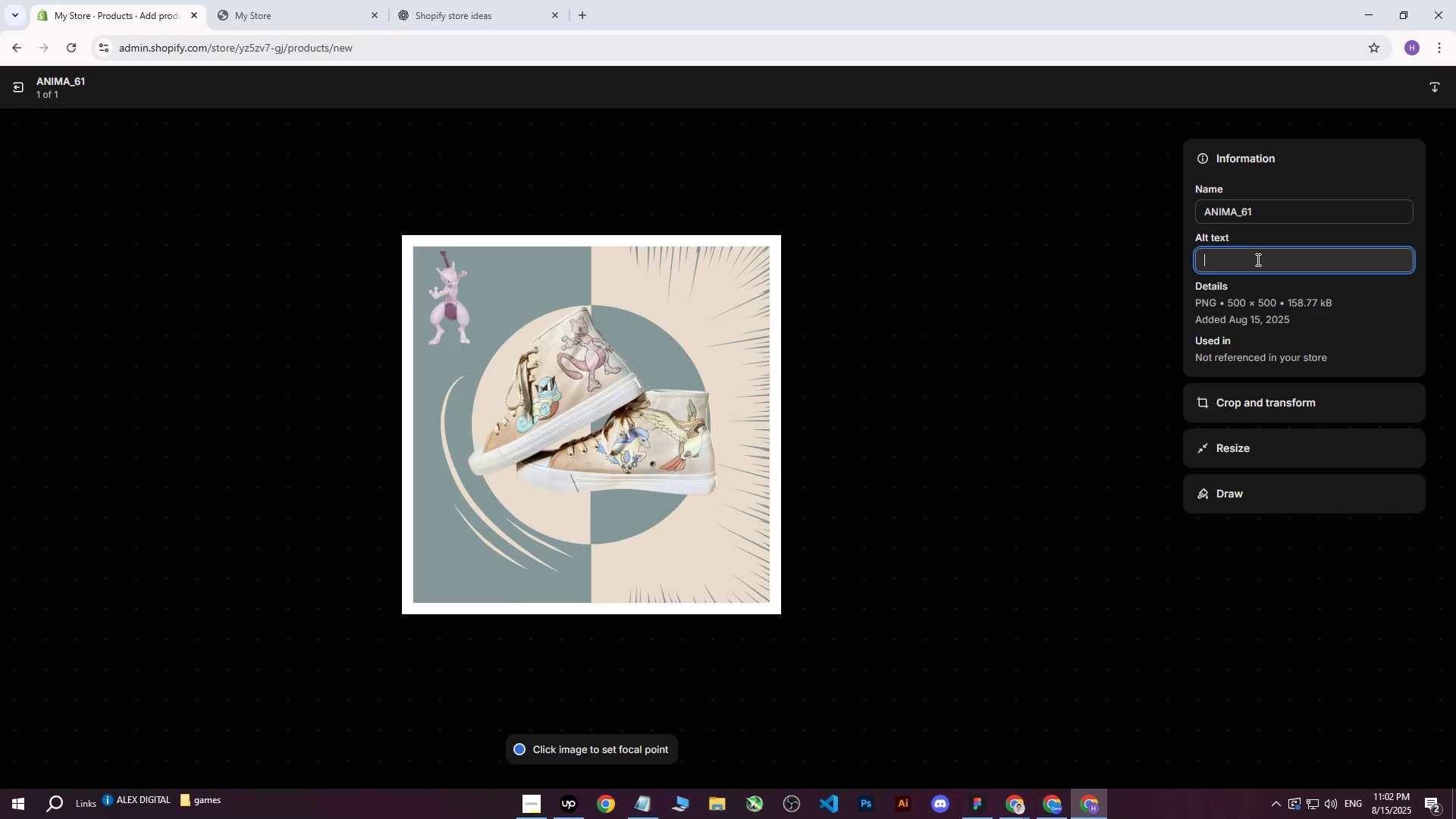 
key(Control+V)
 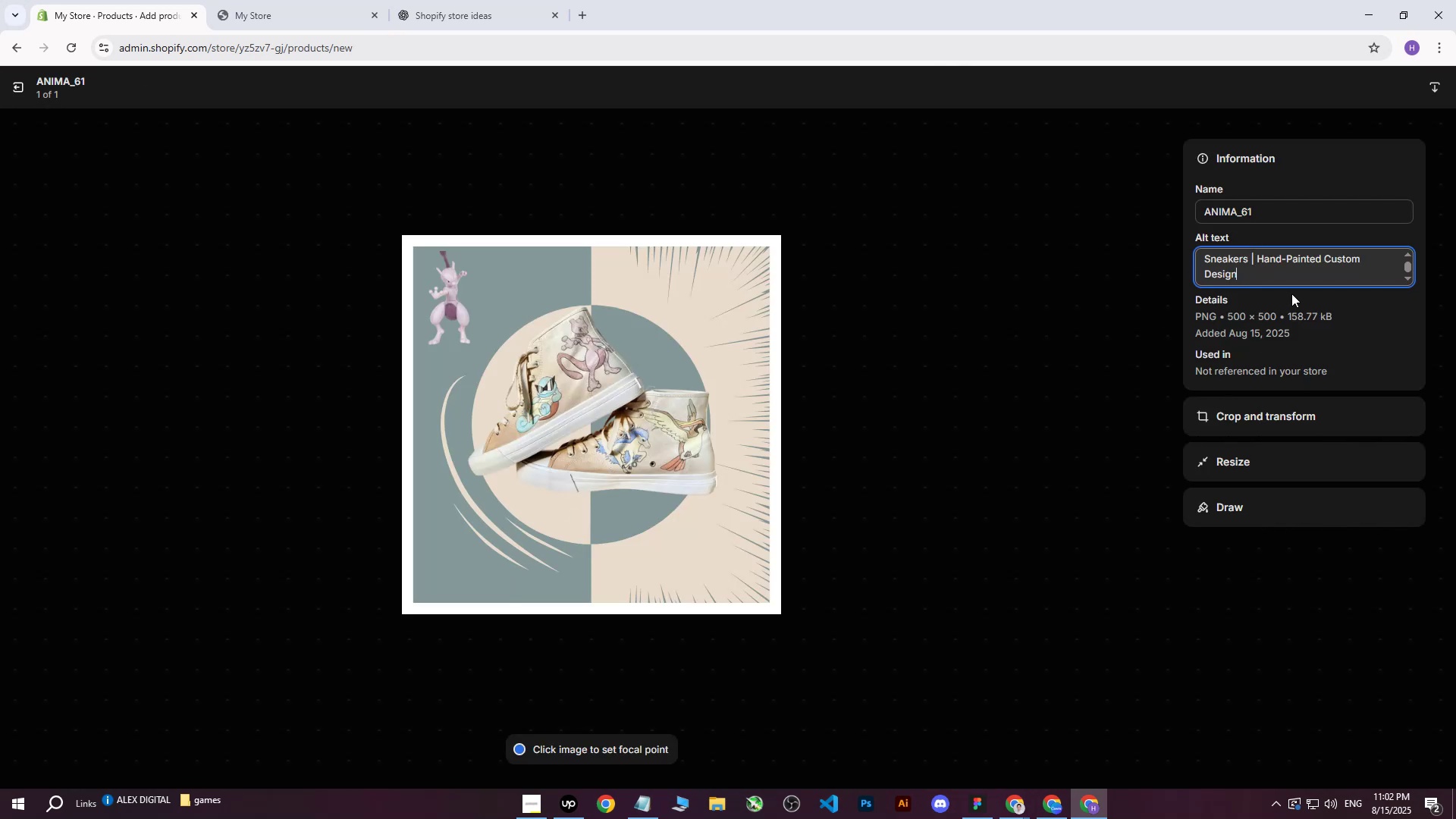 
type( on light green)
key(Backspace)
key(Backspace)
key(Backspace)
key(Backspace)
key(Backspace)
key(Backspace)
type(gray ge)
key(Backspace)
type(reen and white background in )
key(Backspace)
key(Backspace)
key(Backspace)
type(with pokemon image and anime elements.)
 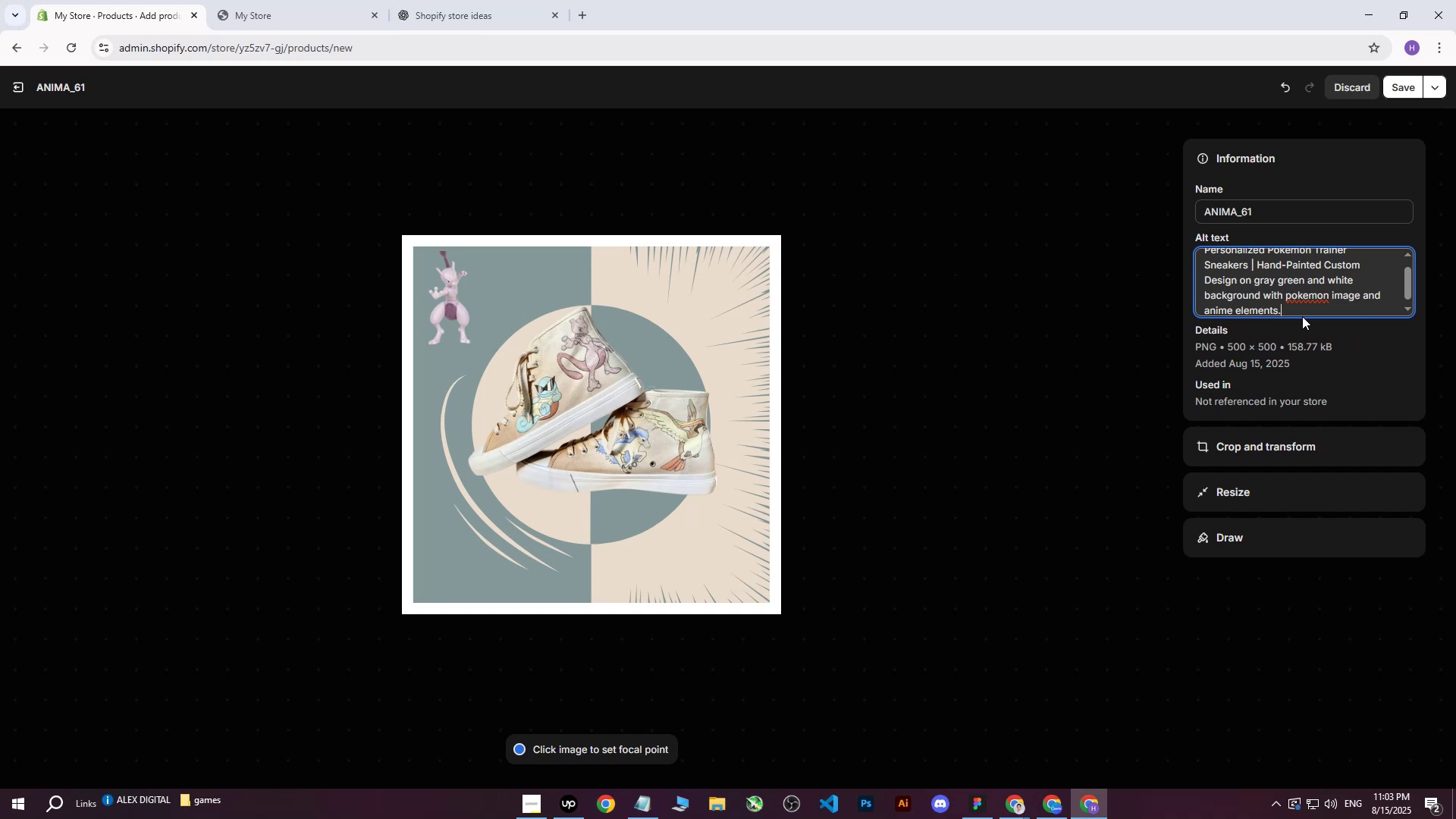 
wait(8.67)
 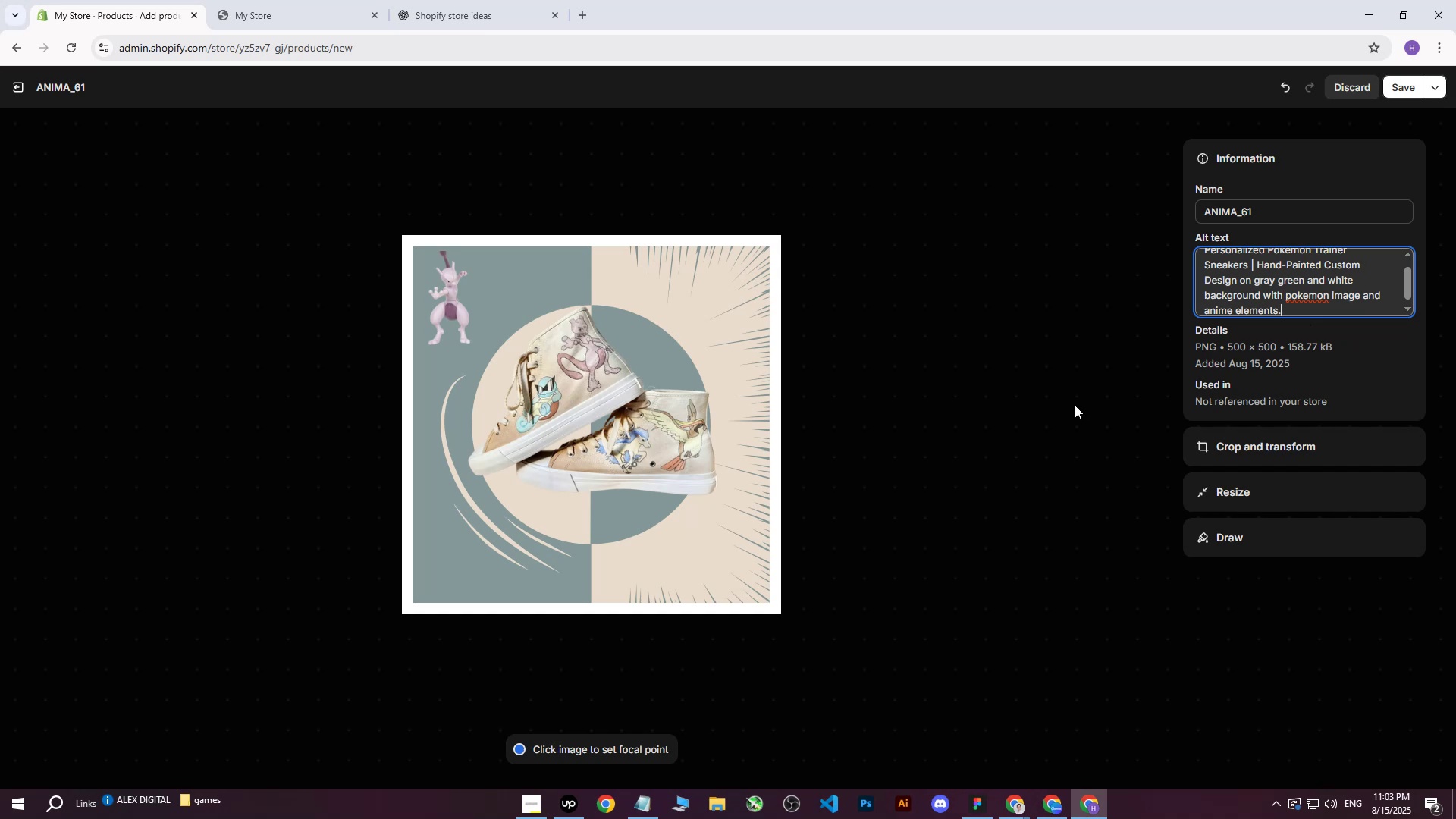 
left_click([590, 422])
 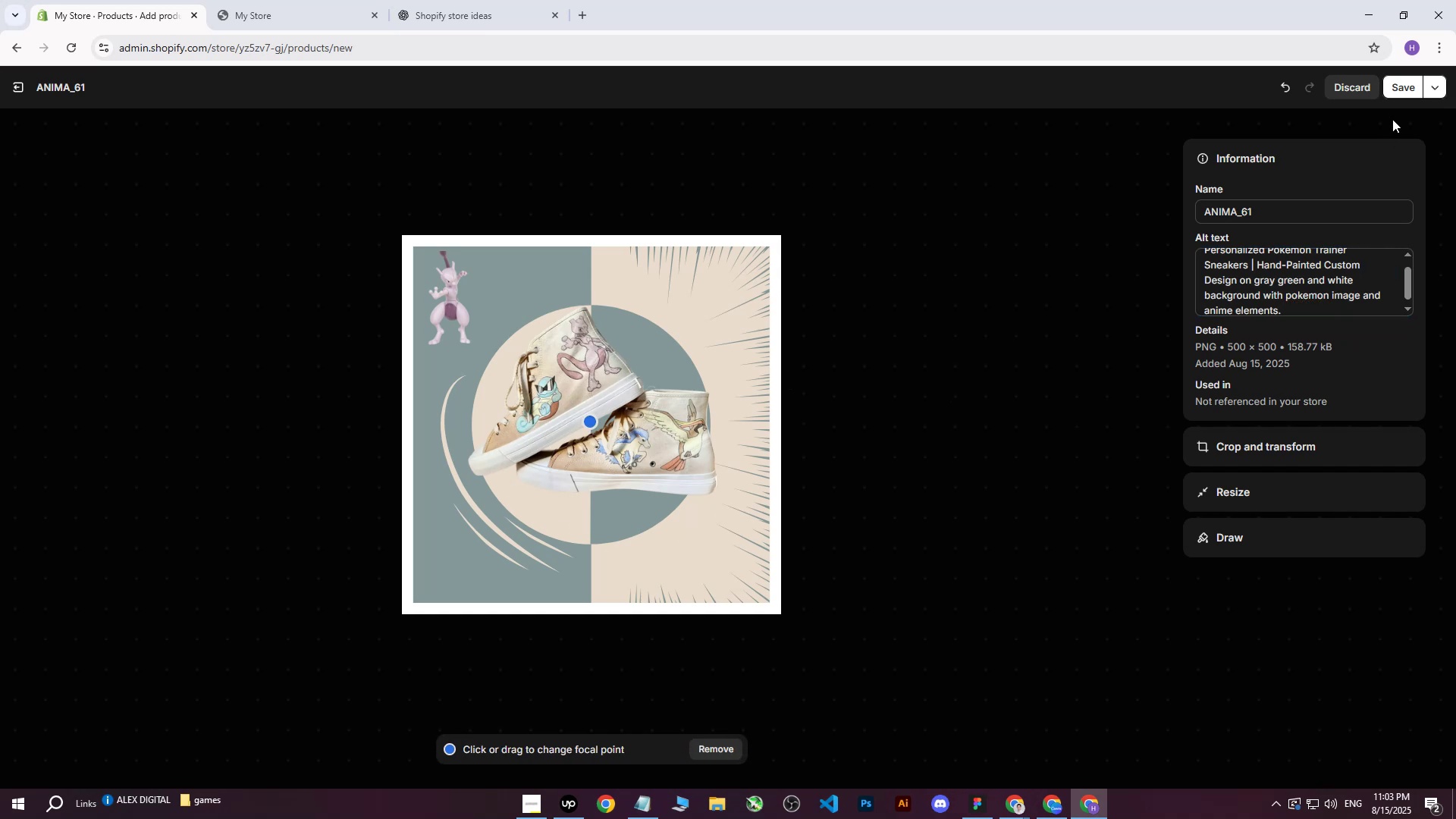 
left_click([1404, 77])
 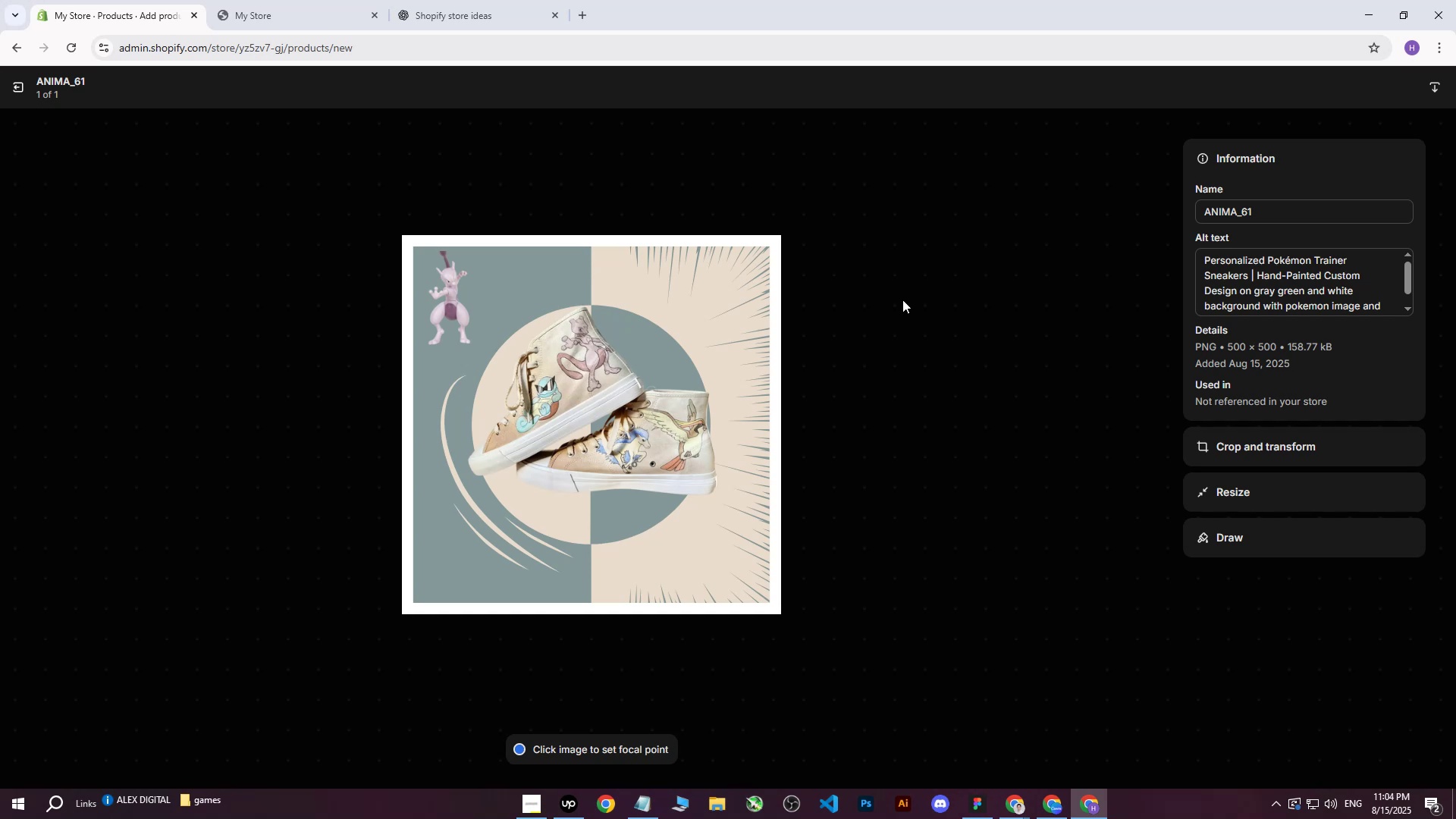 
wait(34.22)
 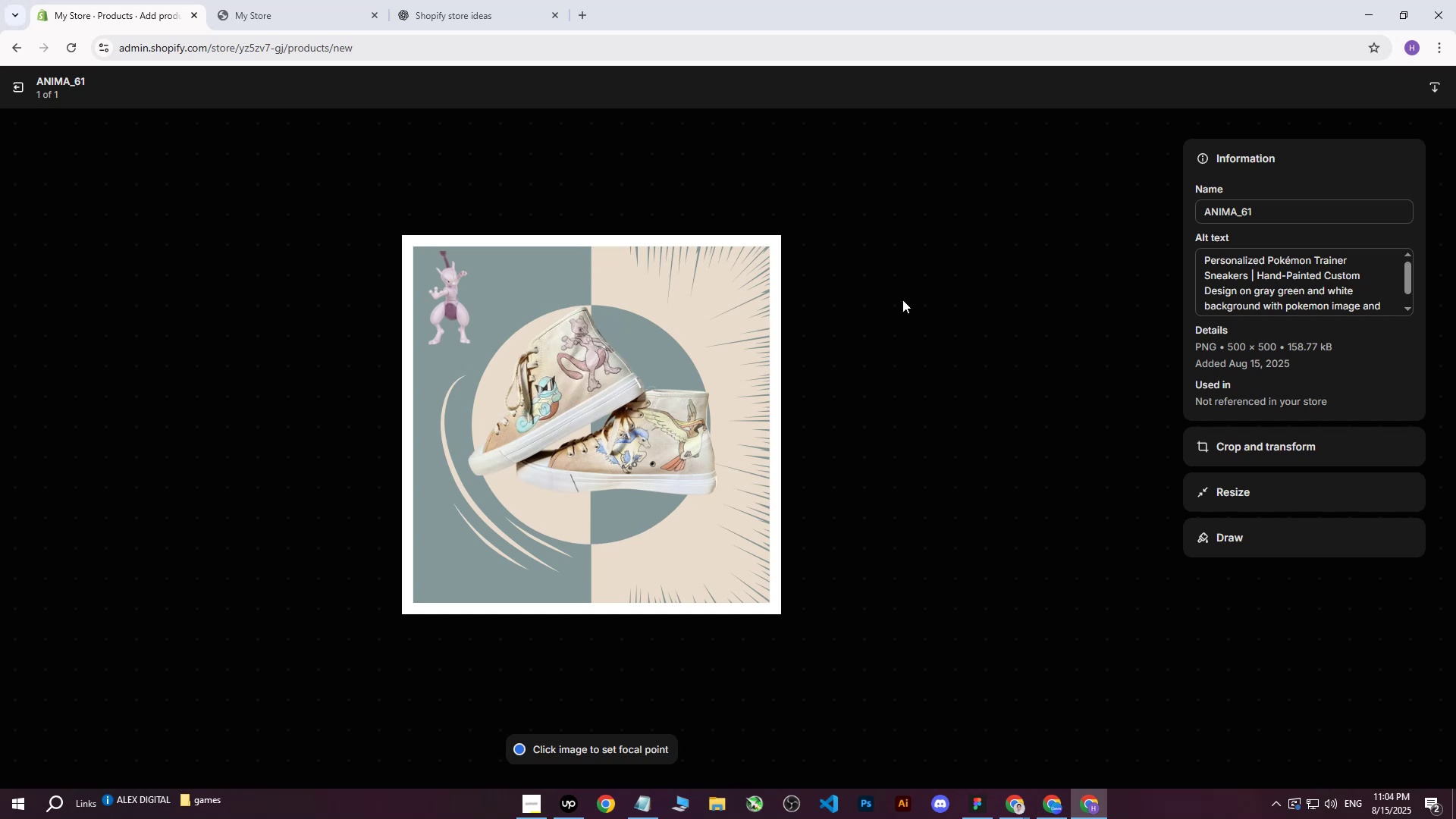 
left_click([590, 424])
 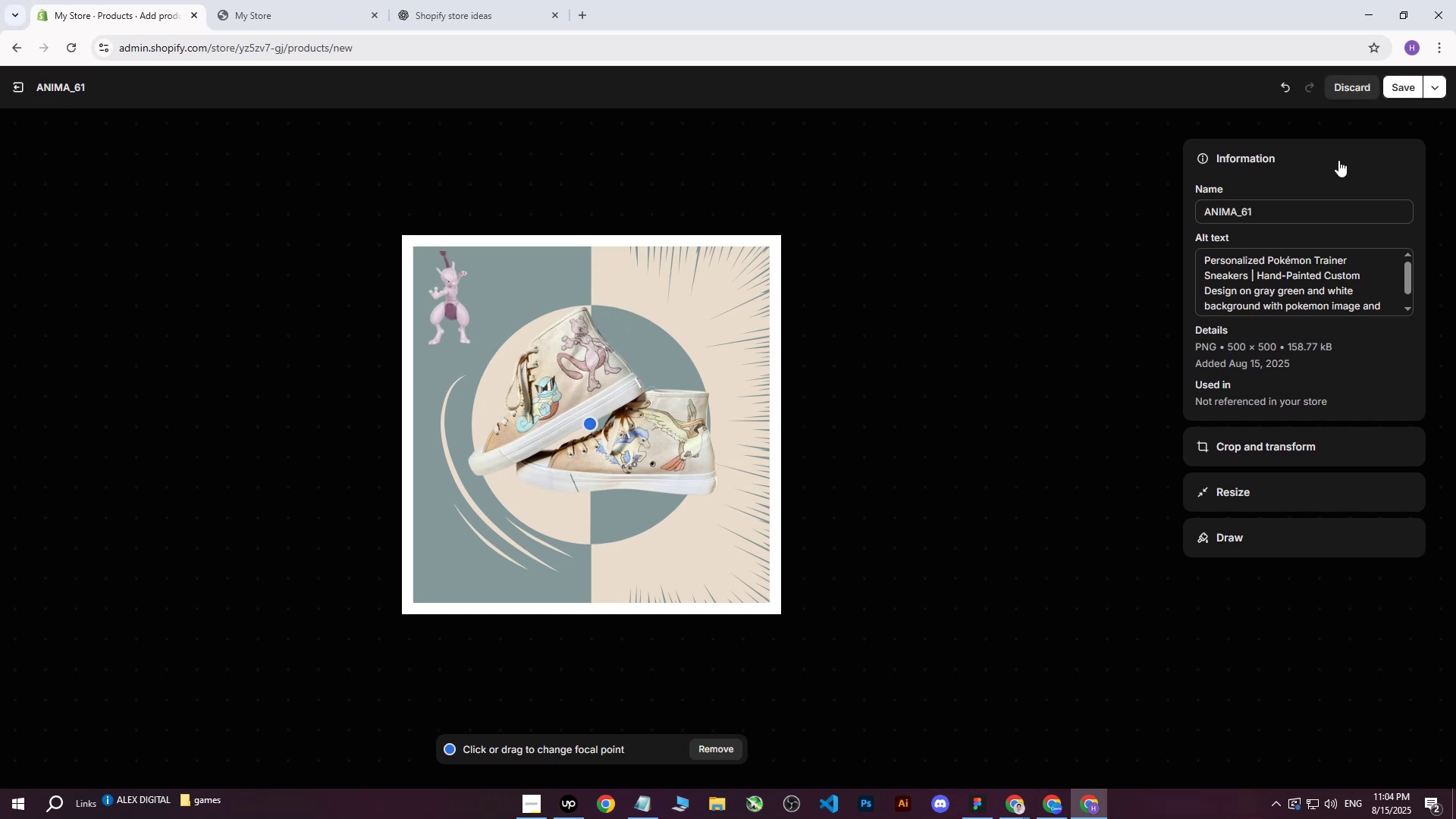 
left_click([1401, 93])
 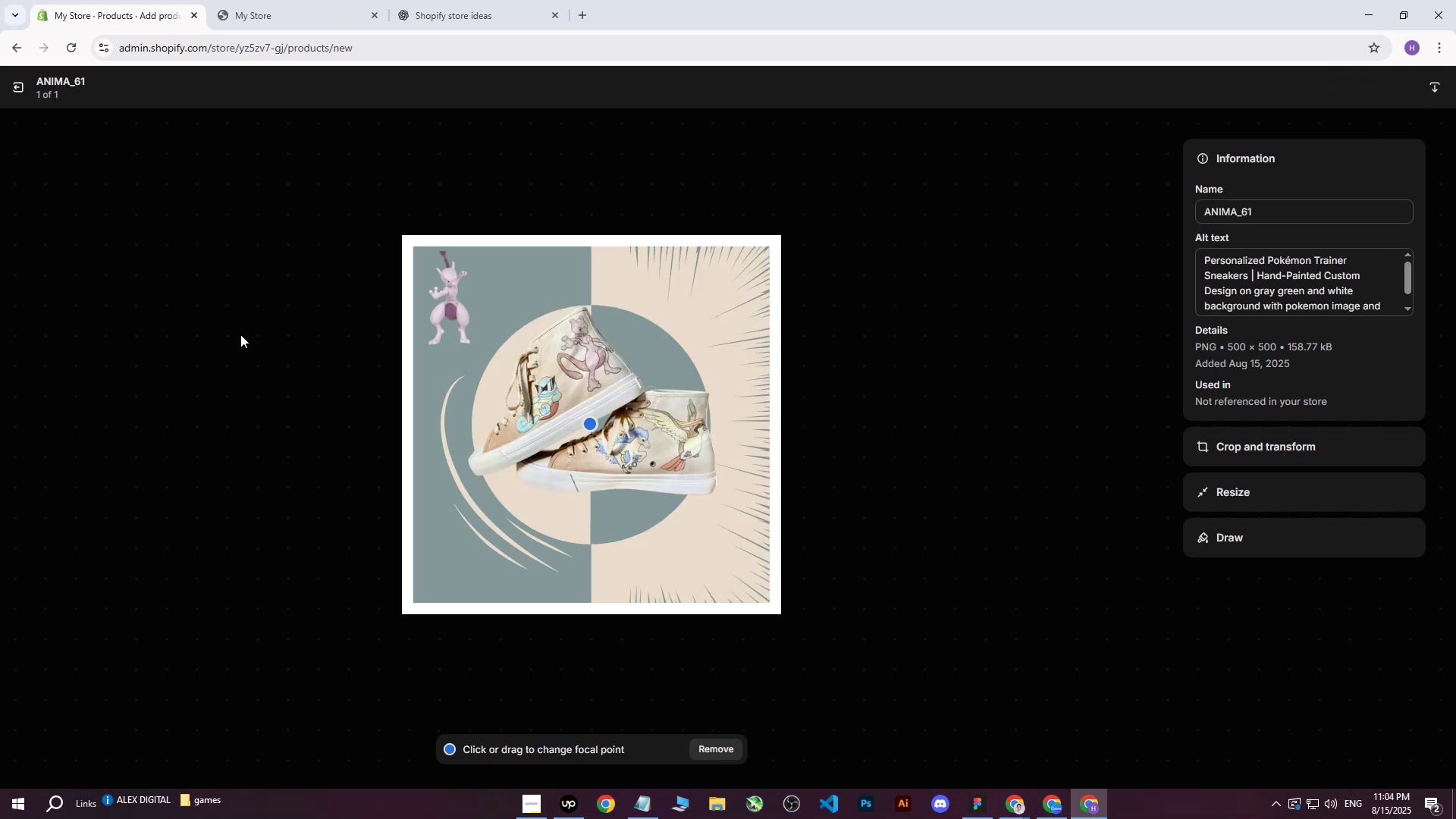 
left_click([6, 79])
 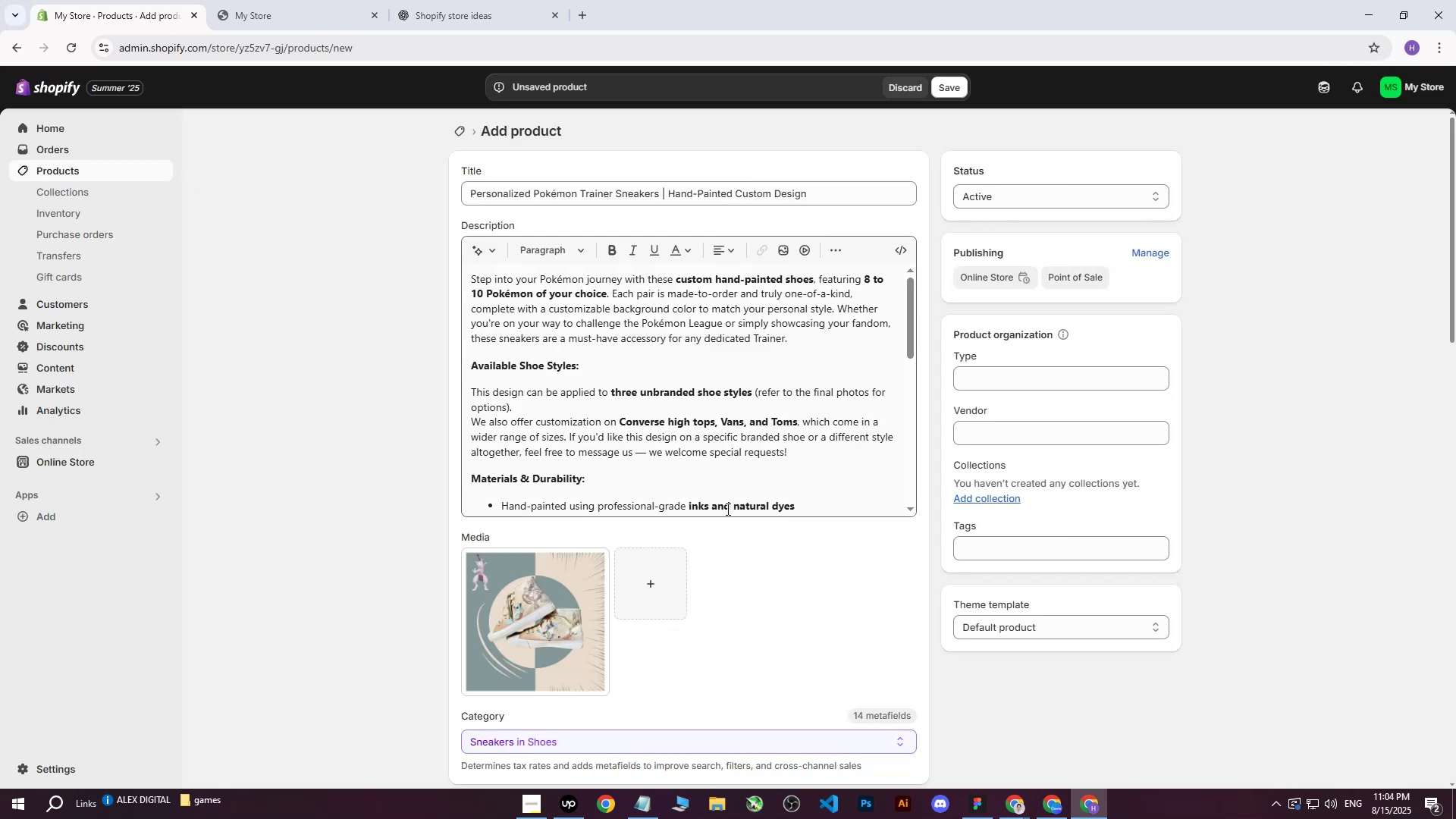 
scroll: coordinate [846, 581], scroll_direction: down, amount: 6.0
 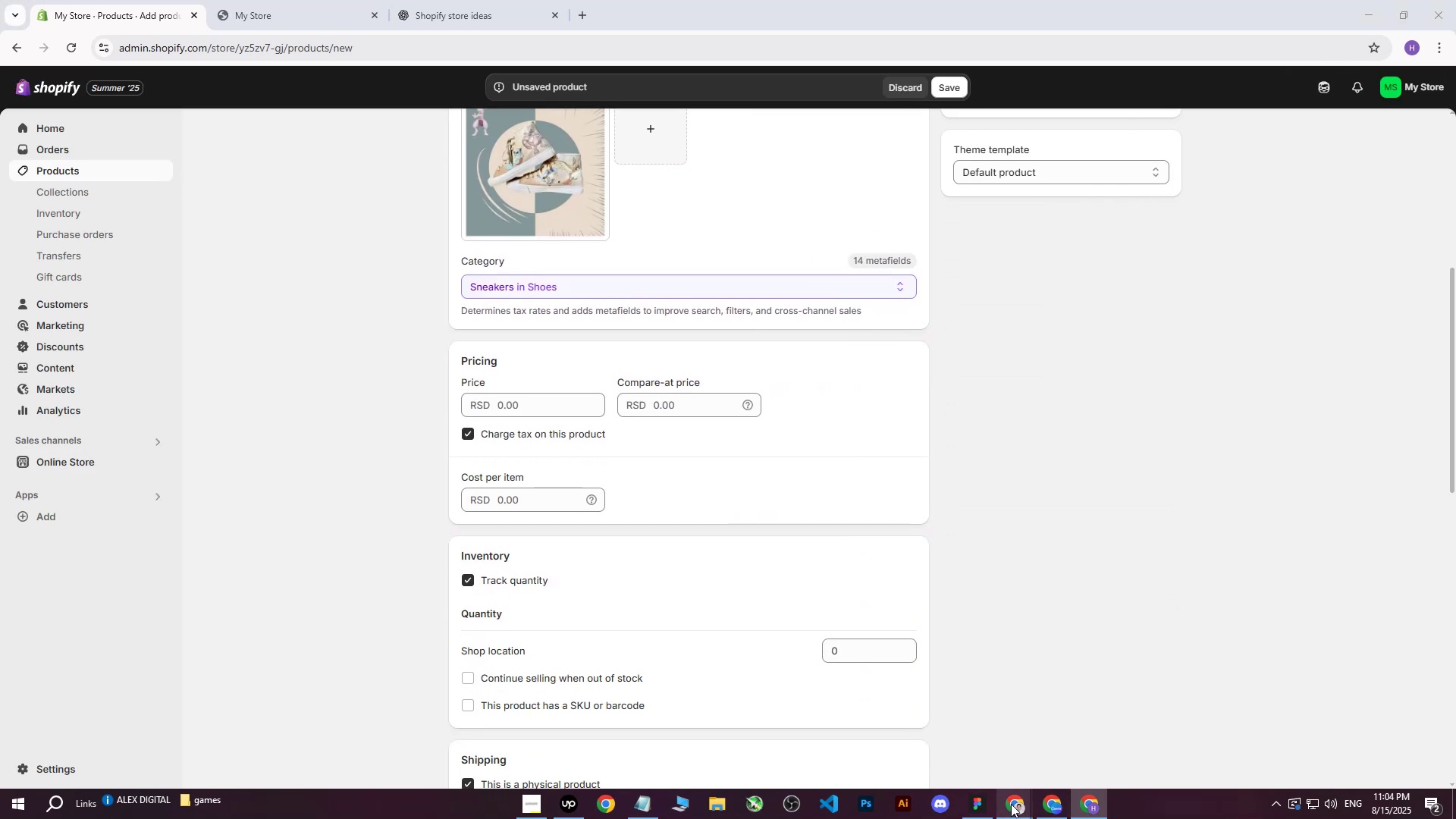 
double_click([911, 742])
 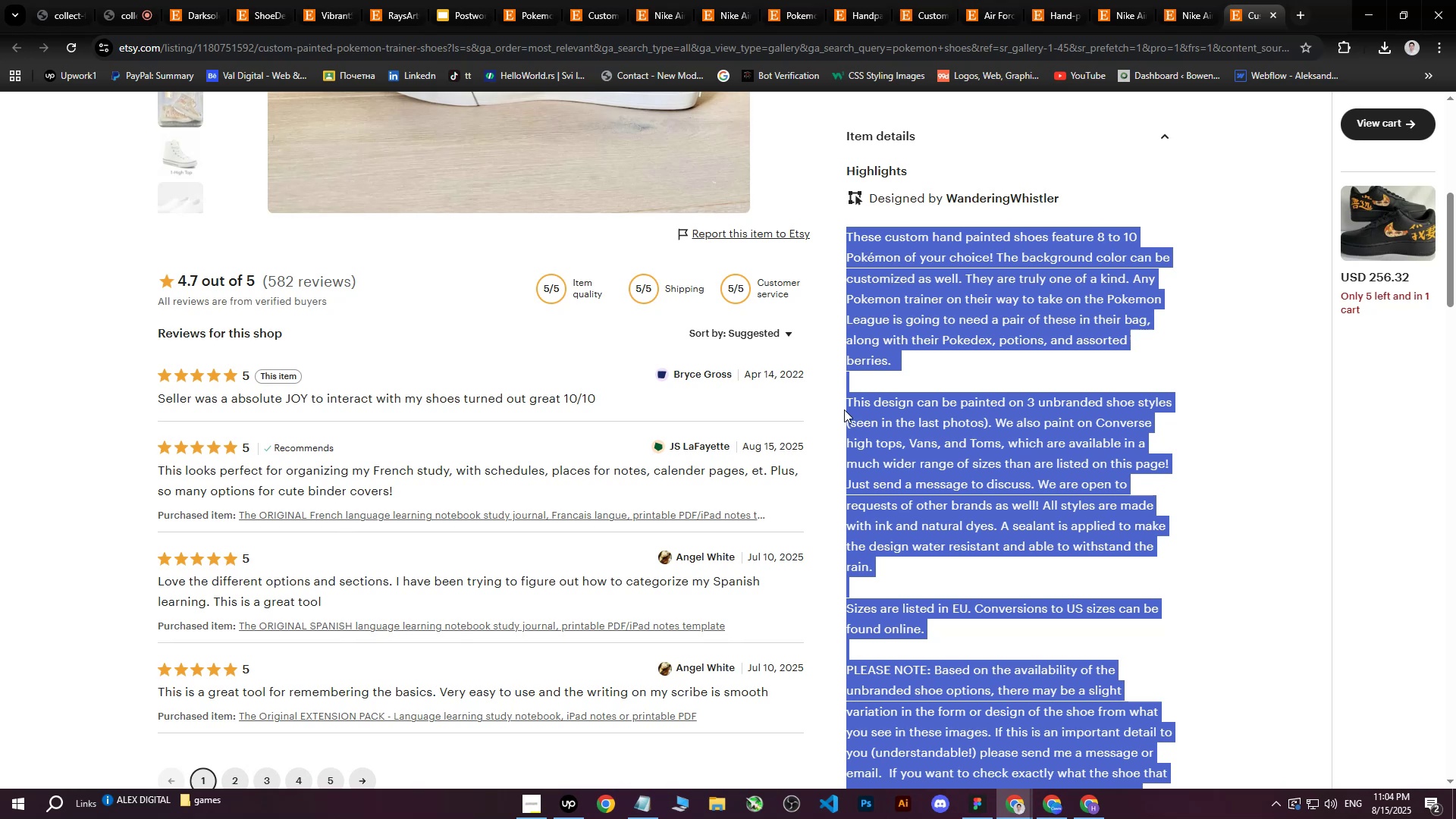 
scroll: coordinate [1039, 491], scroll_direction: up, amount: 12.0
 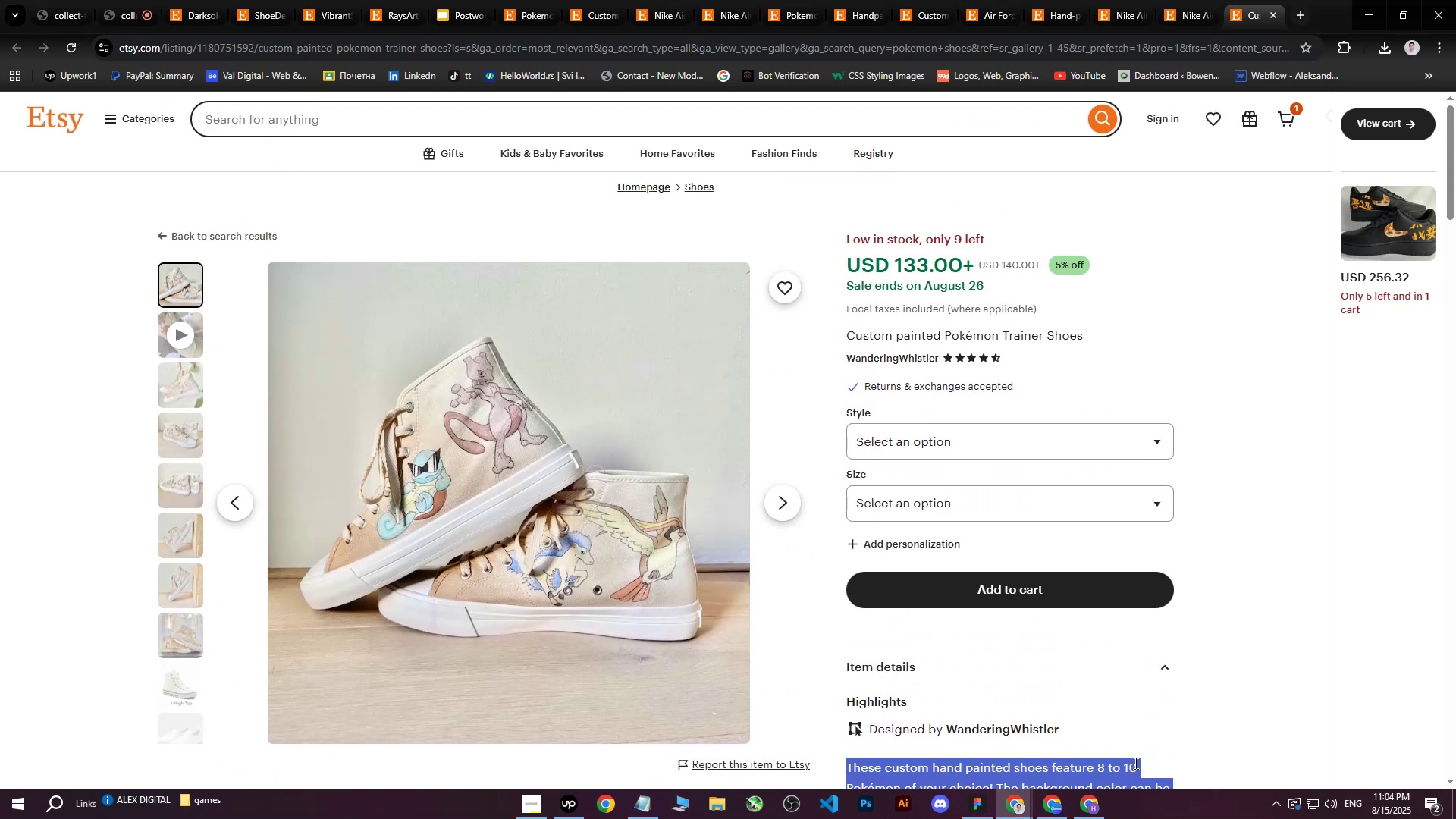 
left_click([1079, 814])
 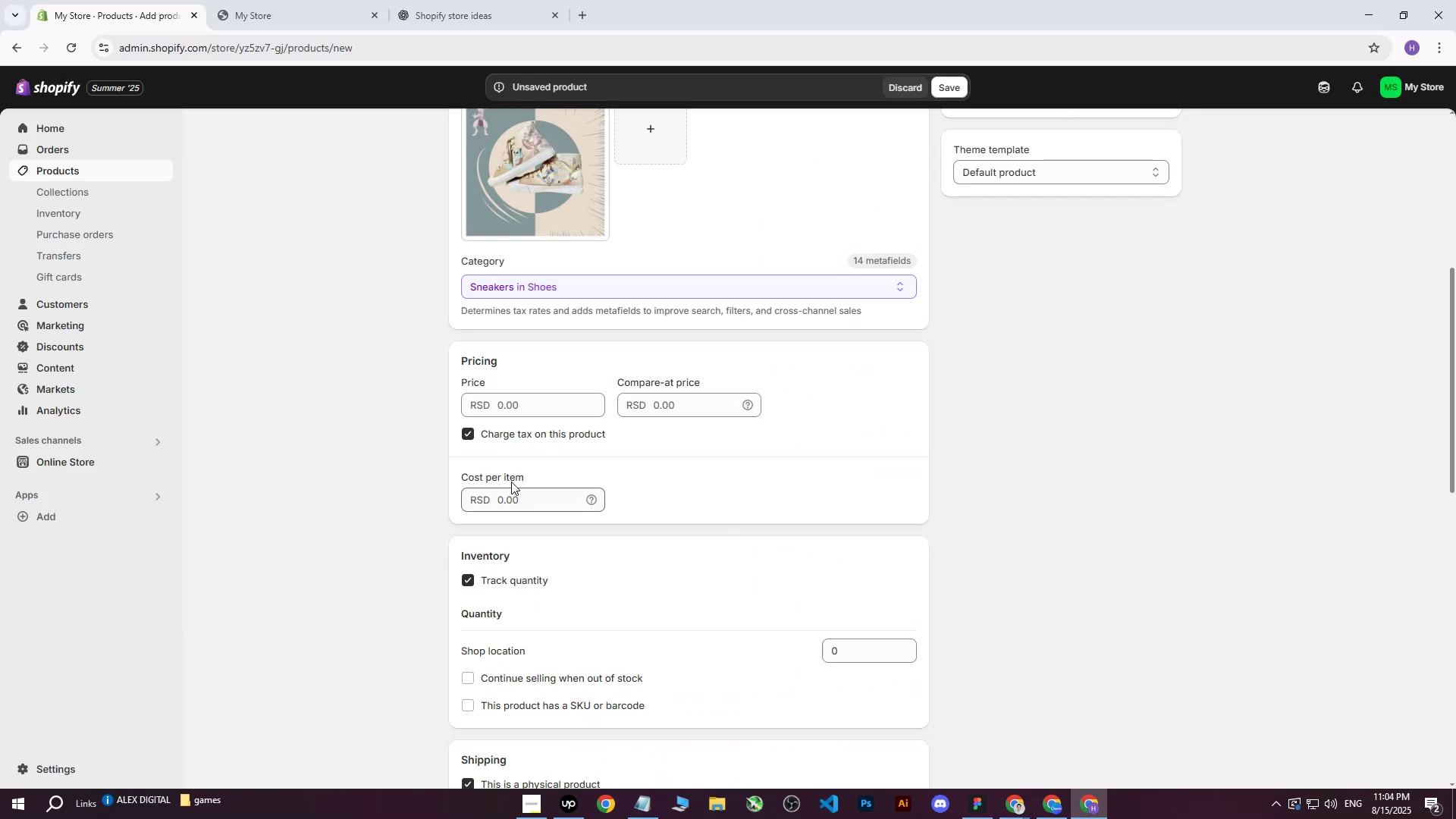 
left_click([510, 410])
 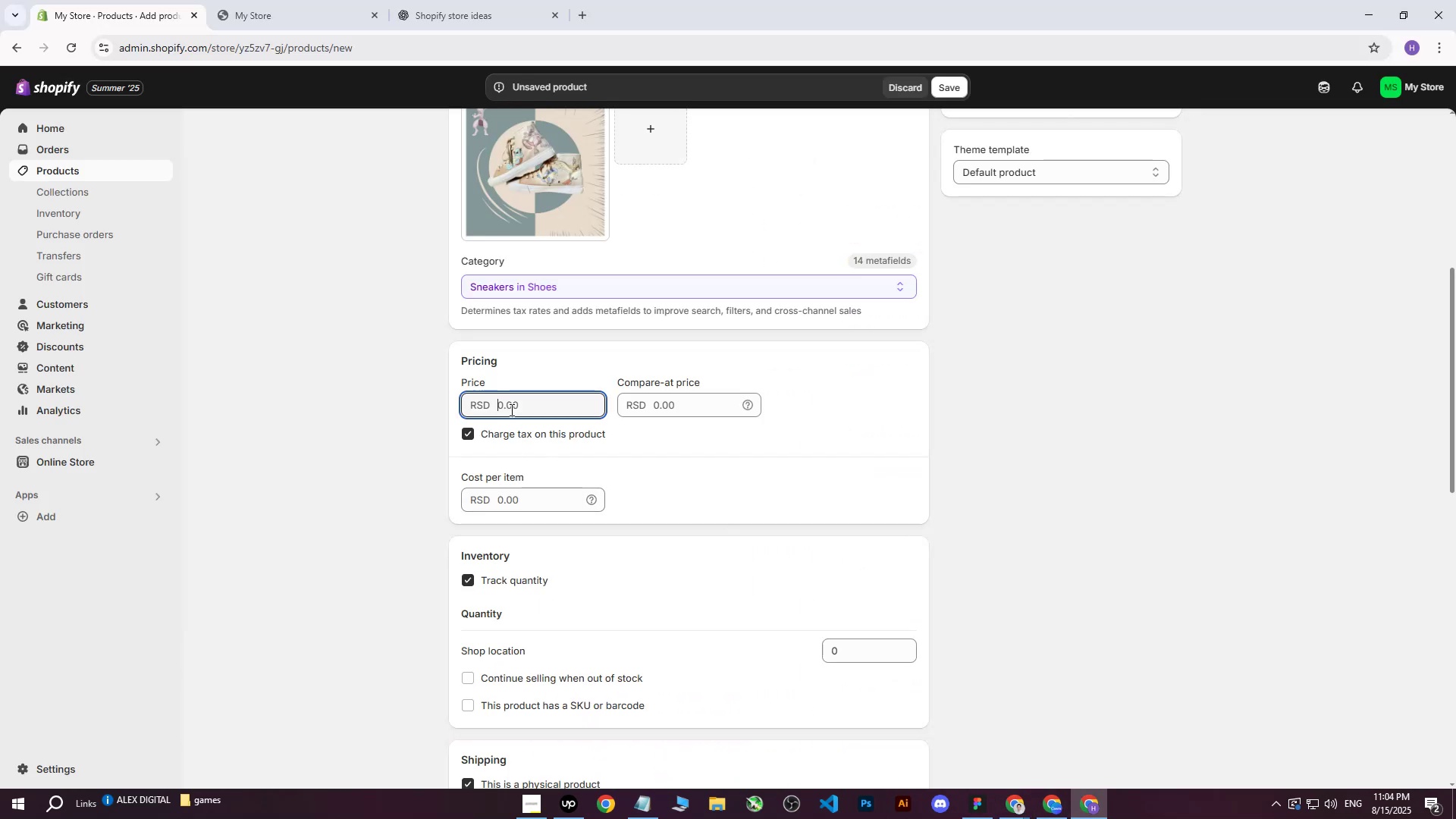 
type(20000)
key(Tab)
 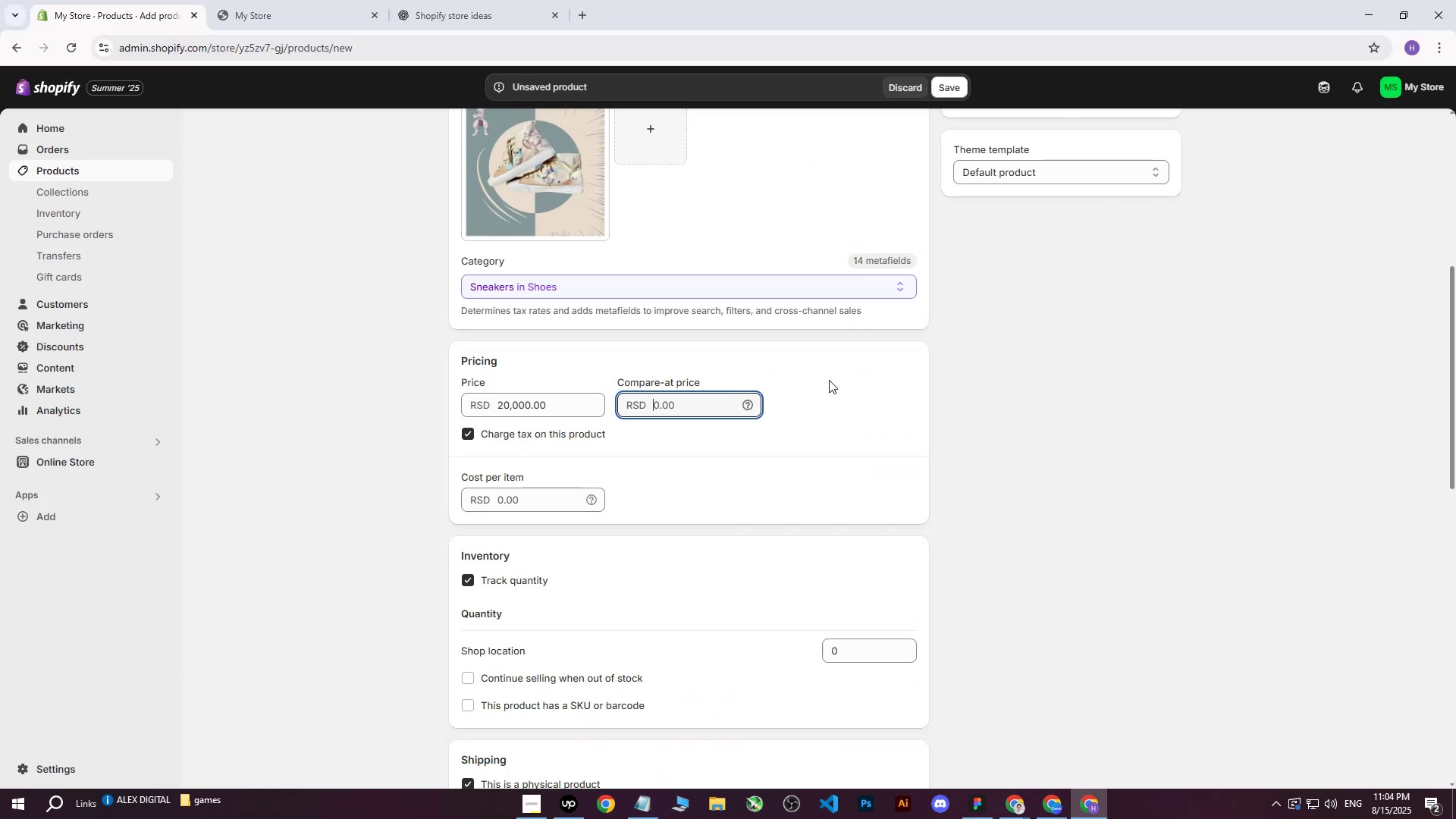 
left_click([829, 380])
 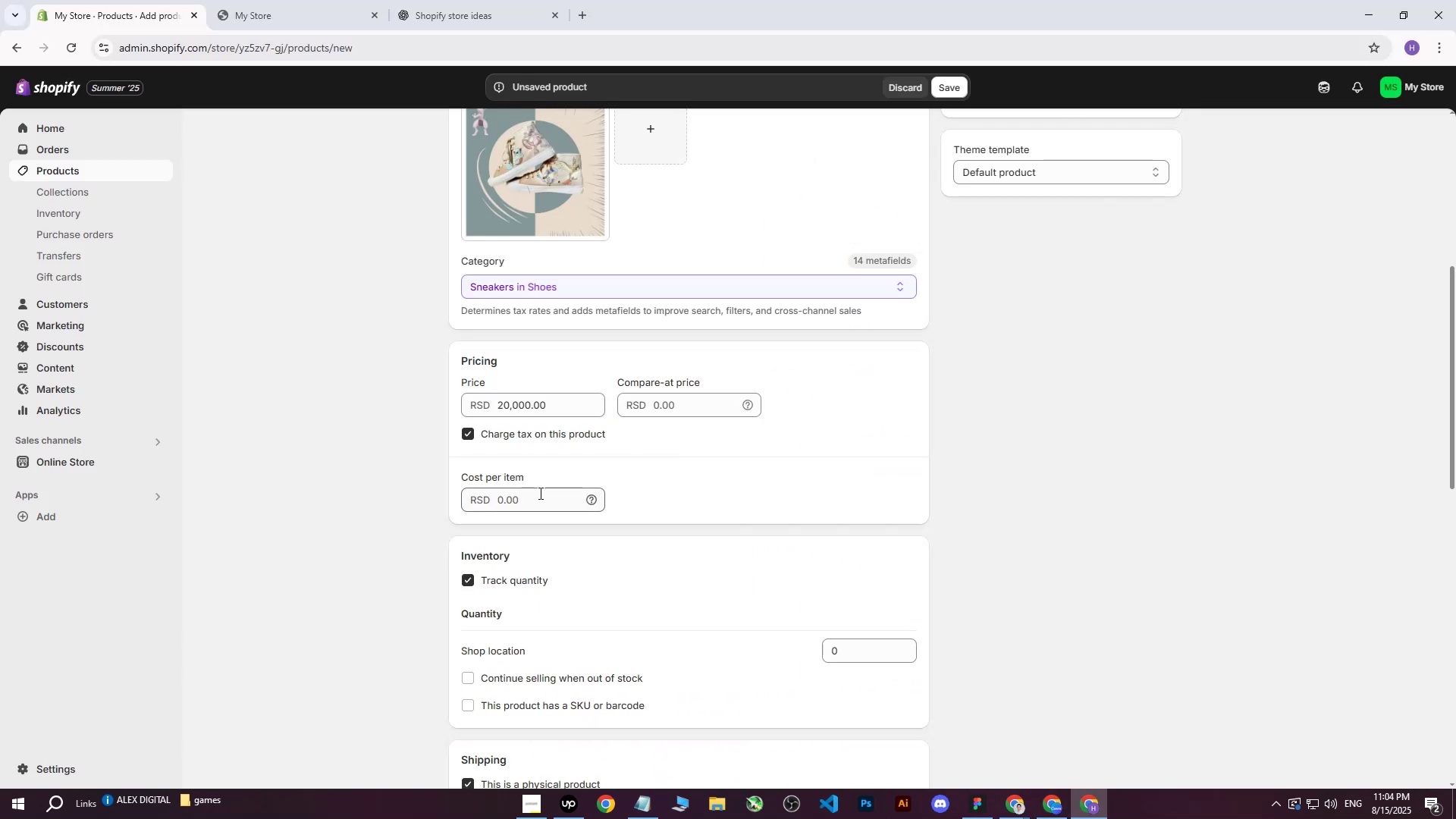 
left_click([539, 493])
 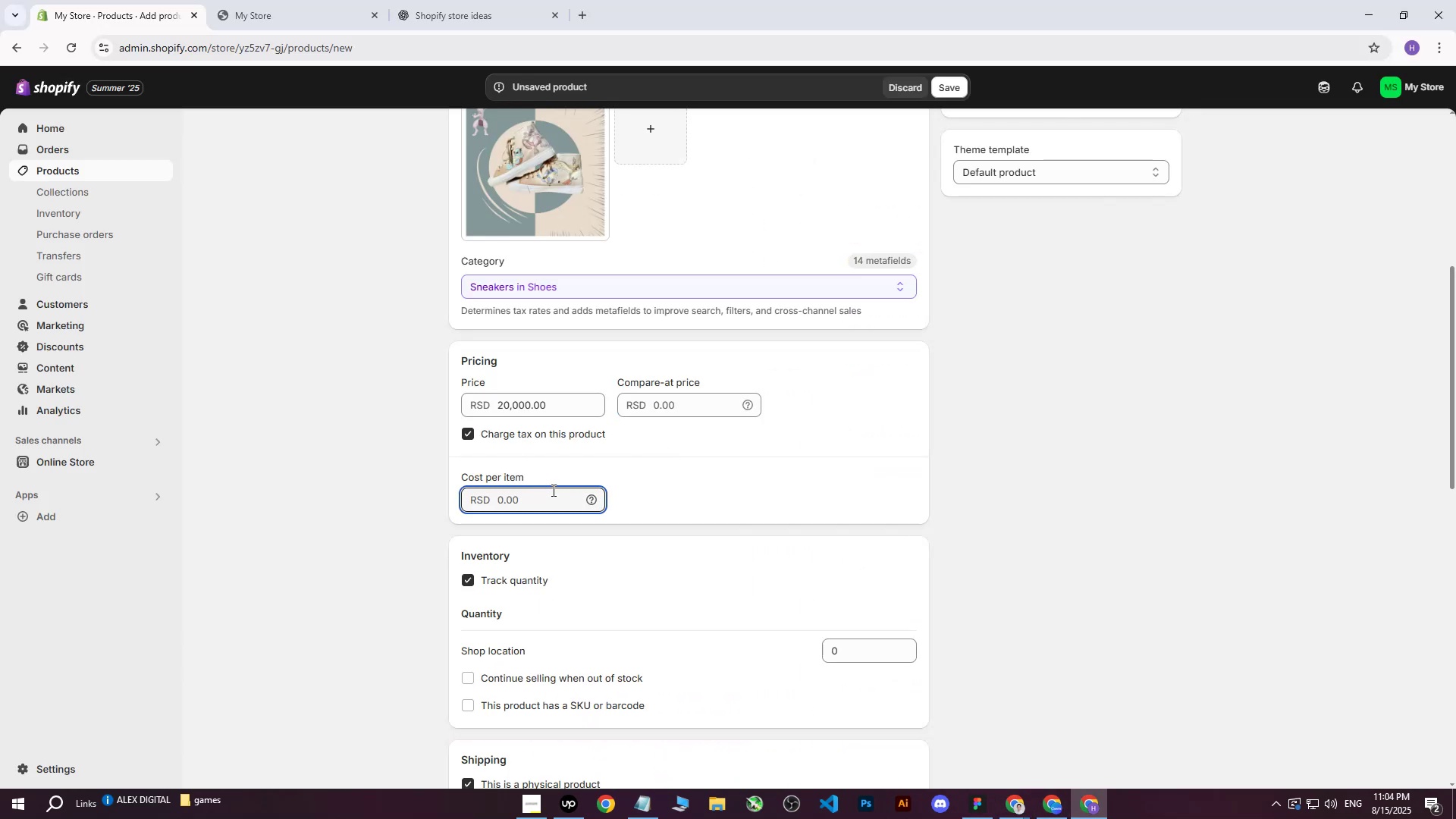 
type(14313000)
 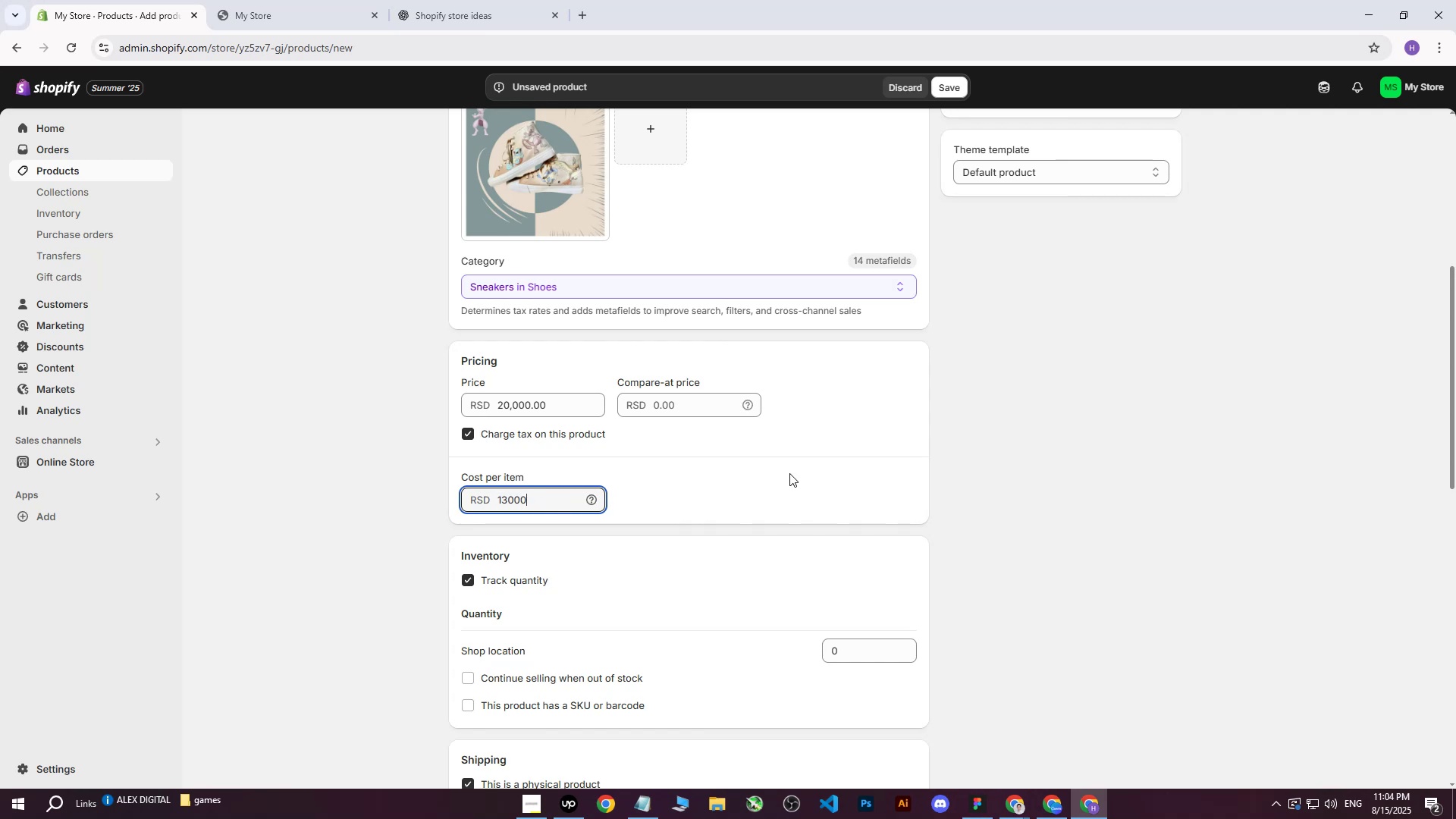 
left_click_drag(start_coordinate=[543, 494], to_coordinate=[499, 502])
 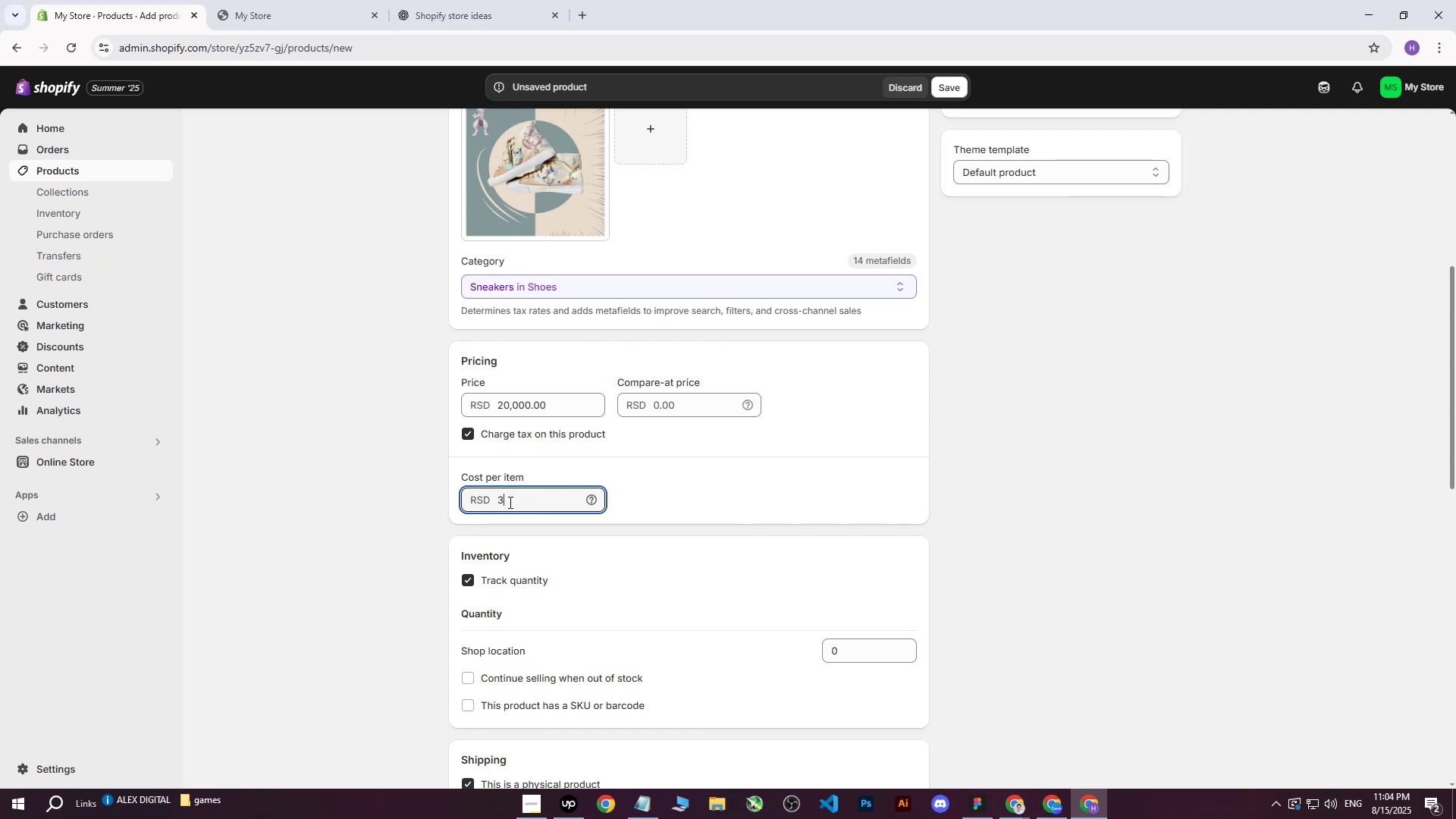 
left_click_drag(start_coordinate=[516, 500], to_coordinate=[494, 500])
 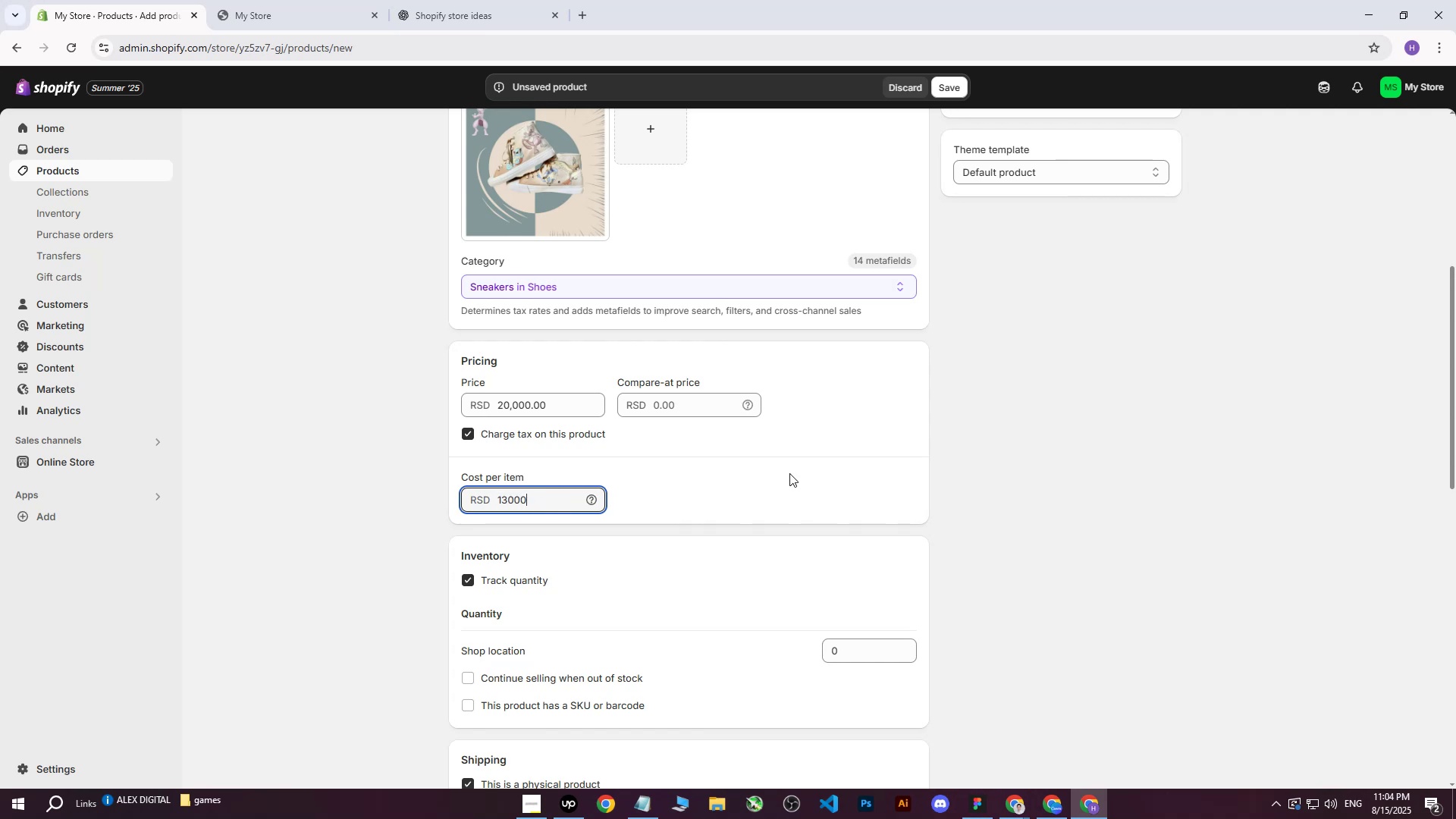 
left_click([789, 473])
 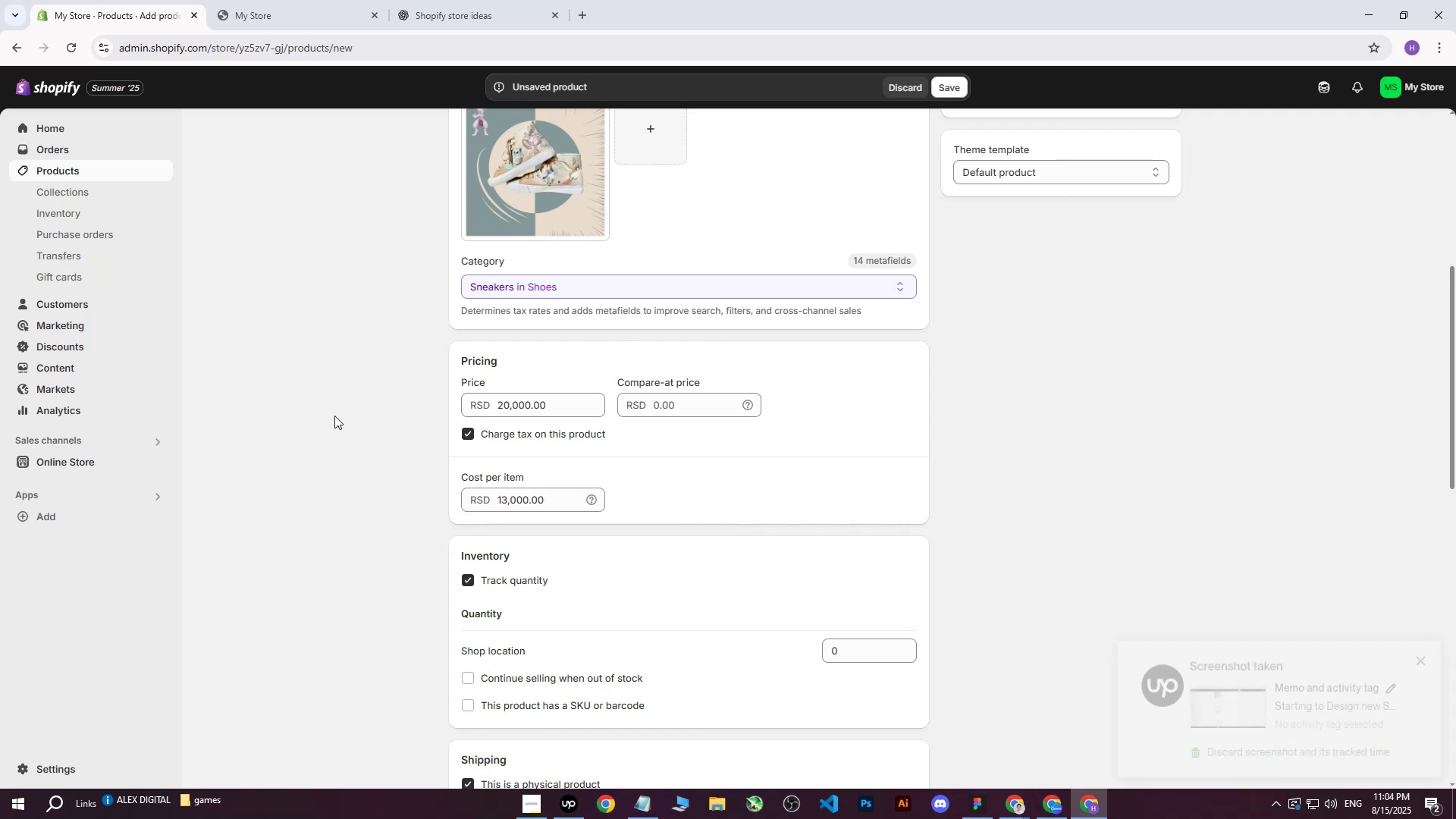 
left_click([334, 416])
 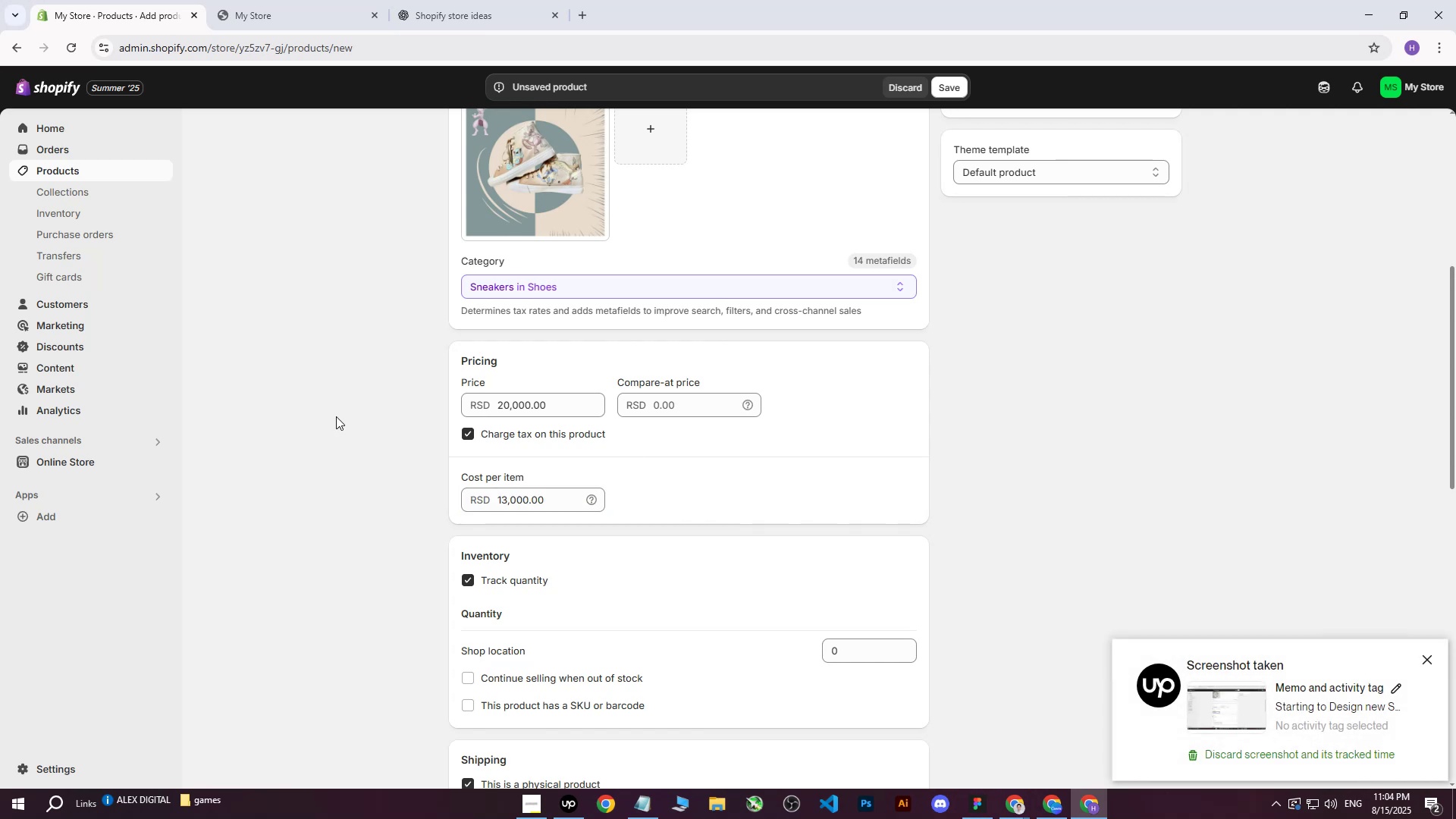 
scroll: coordinate [340, 420], scroll_direction: down, amount: 3.0
 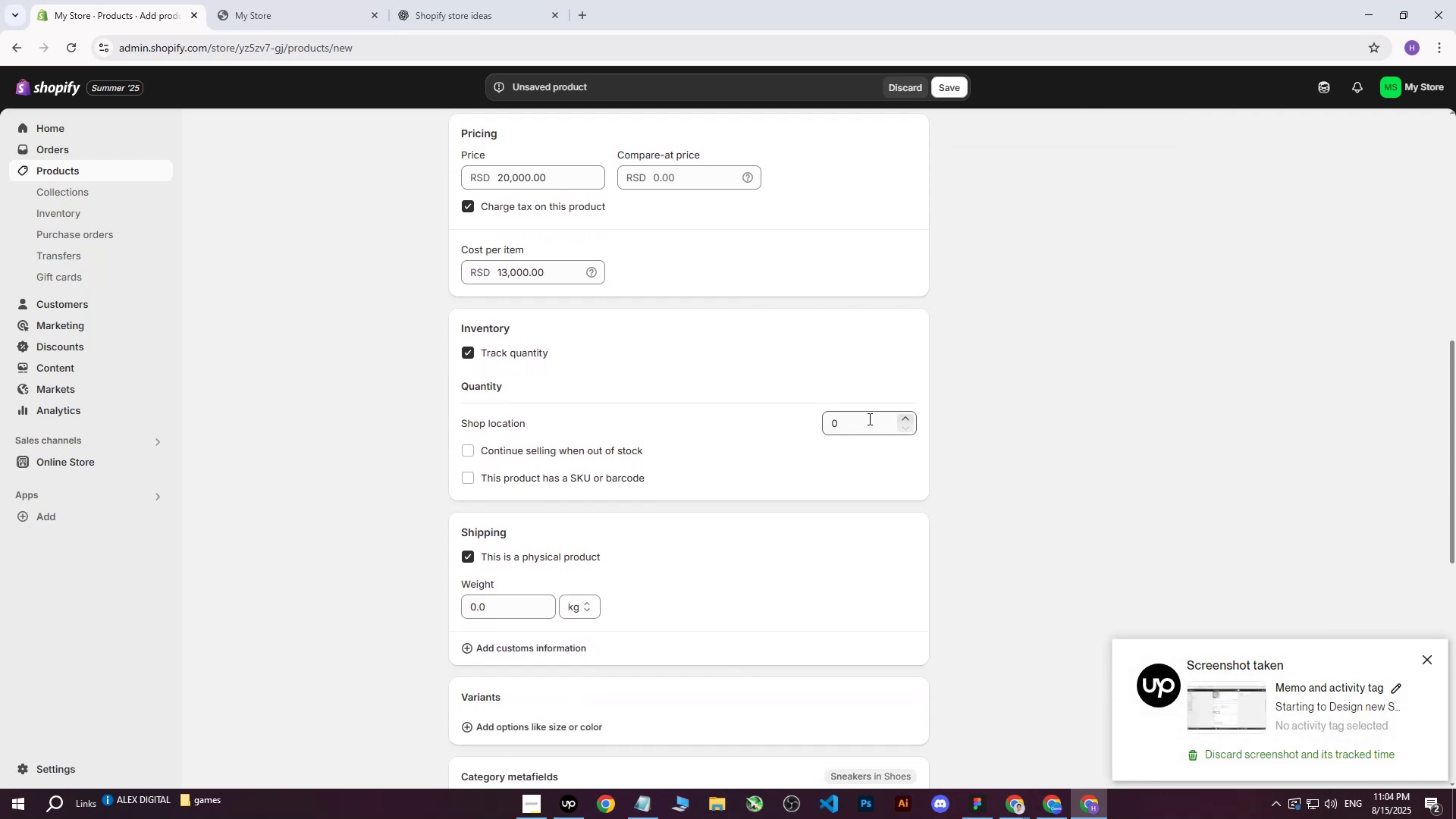 
left_click([841, 421])
 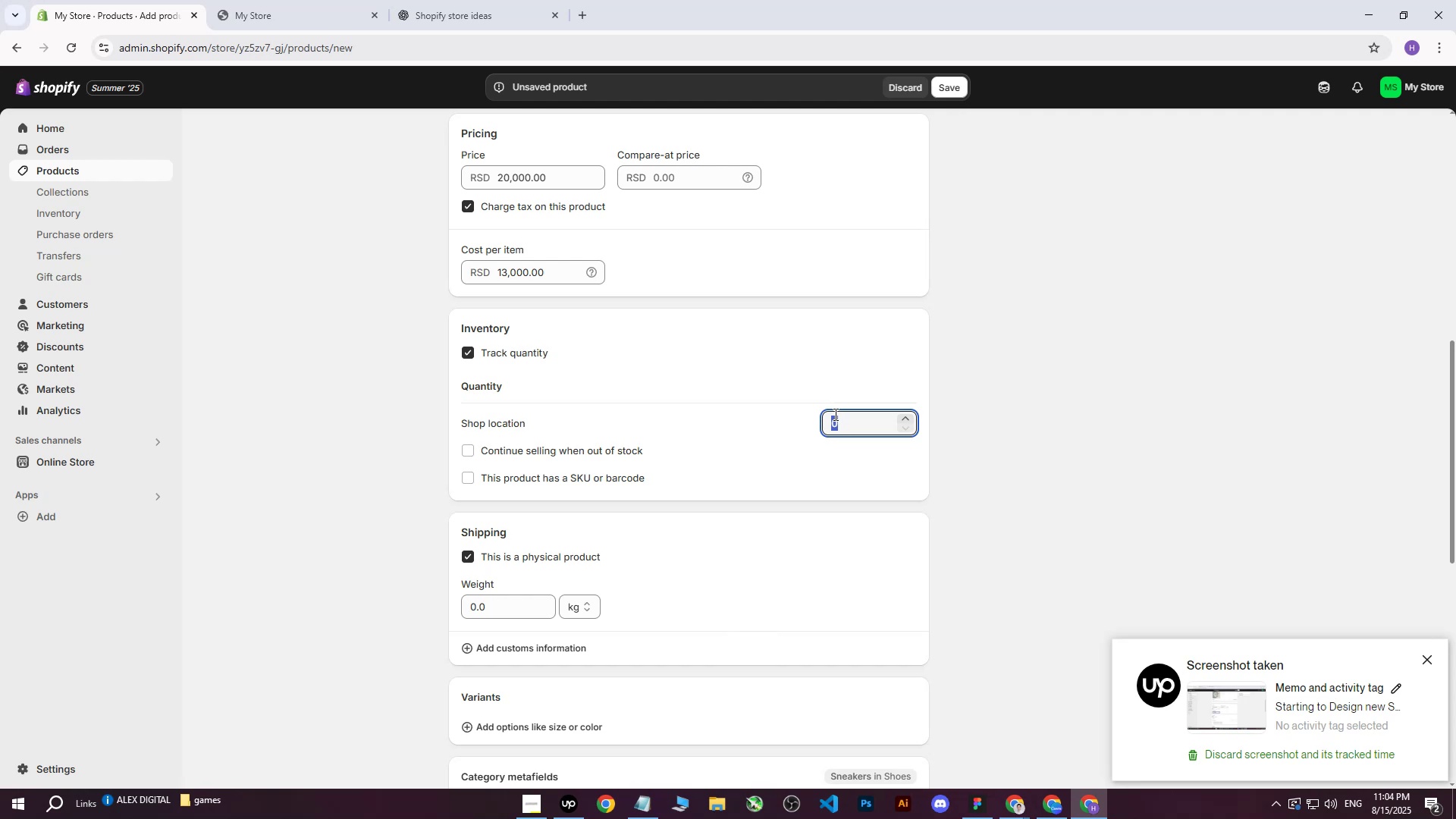 
type(160)
 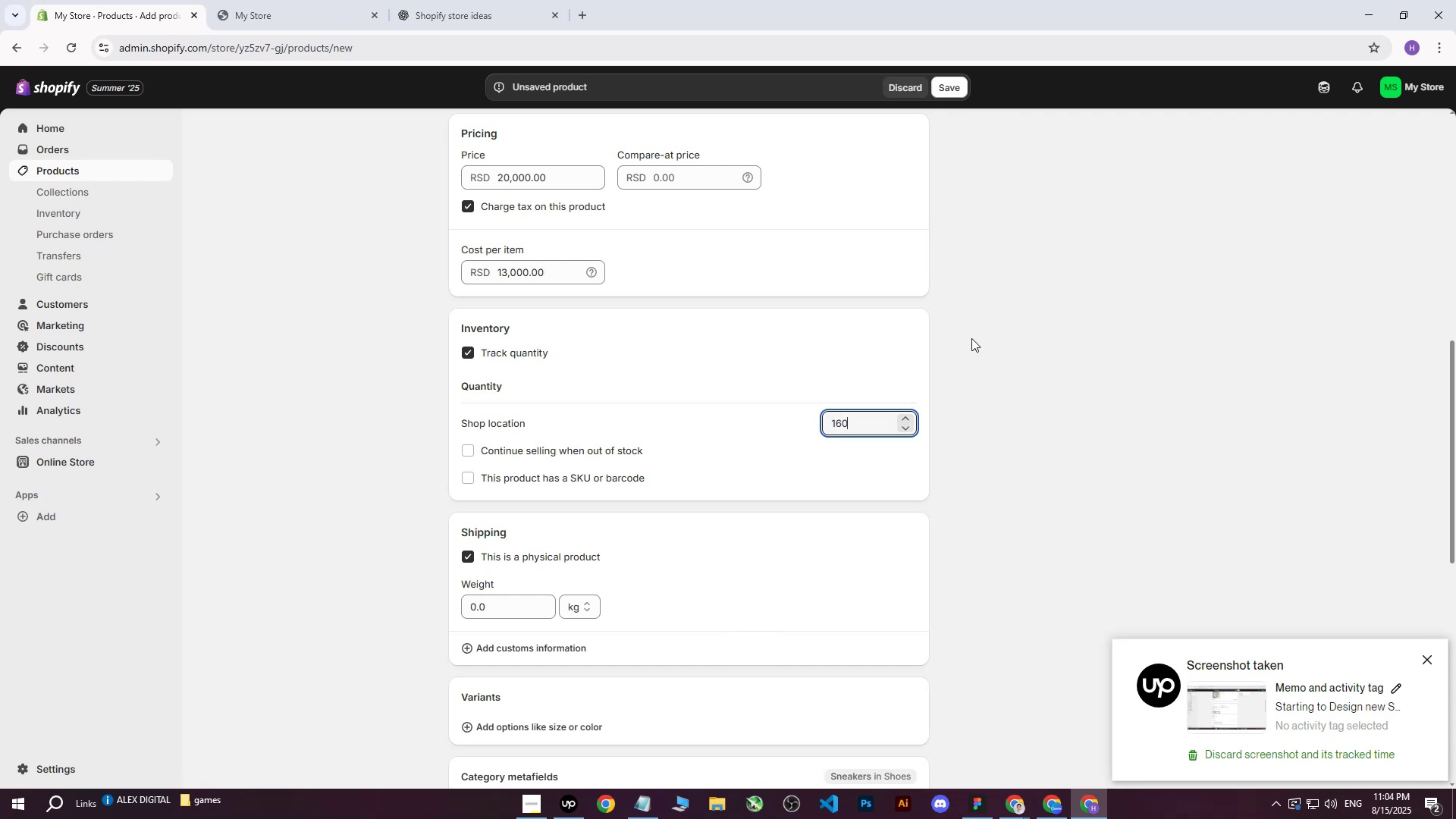 
left_click([972, 338])
 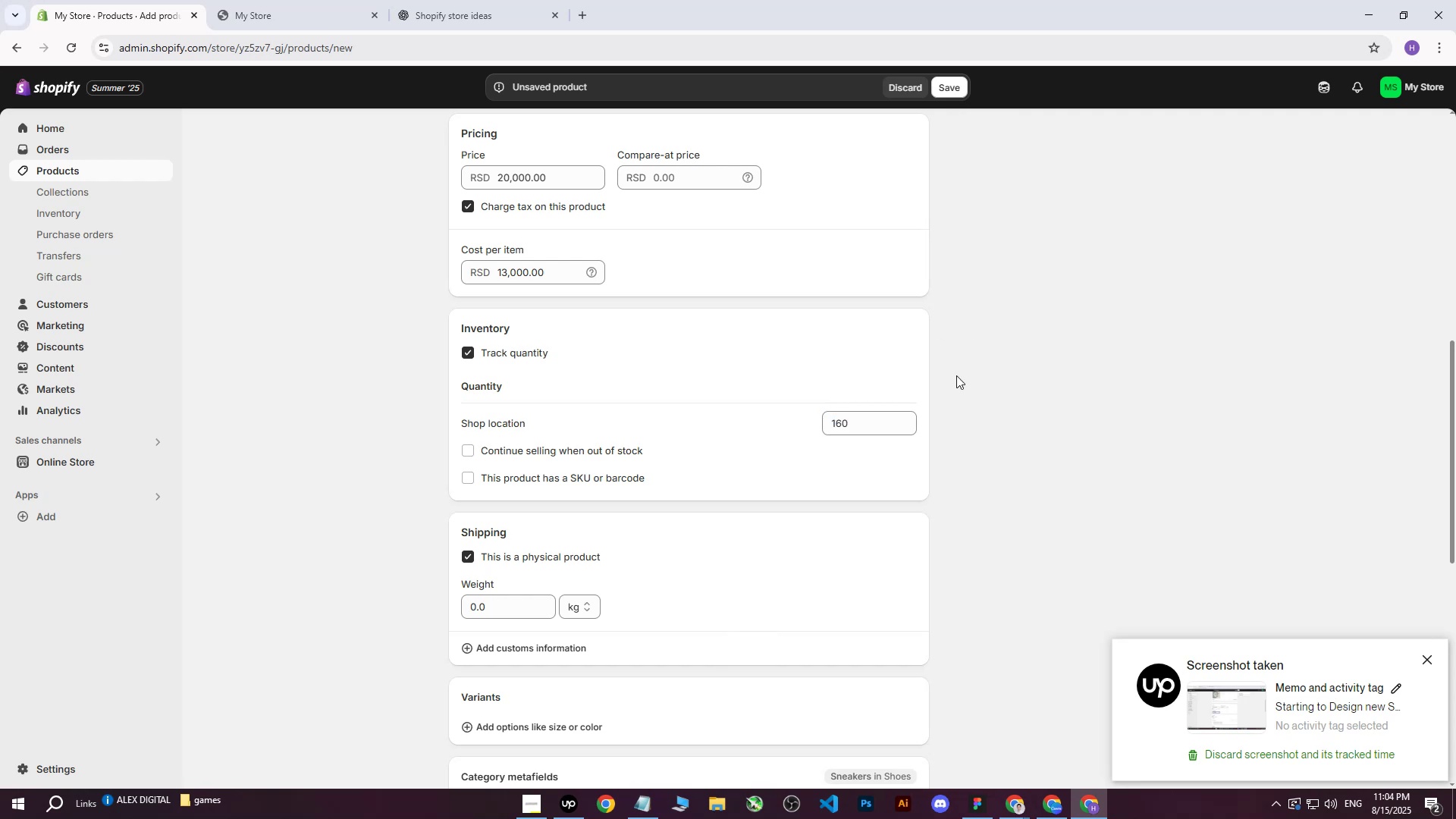 
scroll: coordinate [925, 441], scroll_direction: down, amount: 2.0
 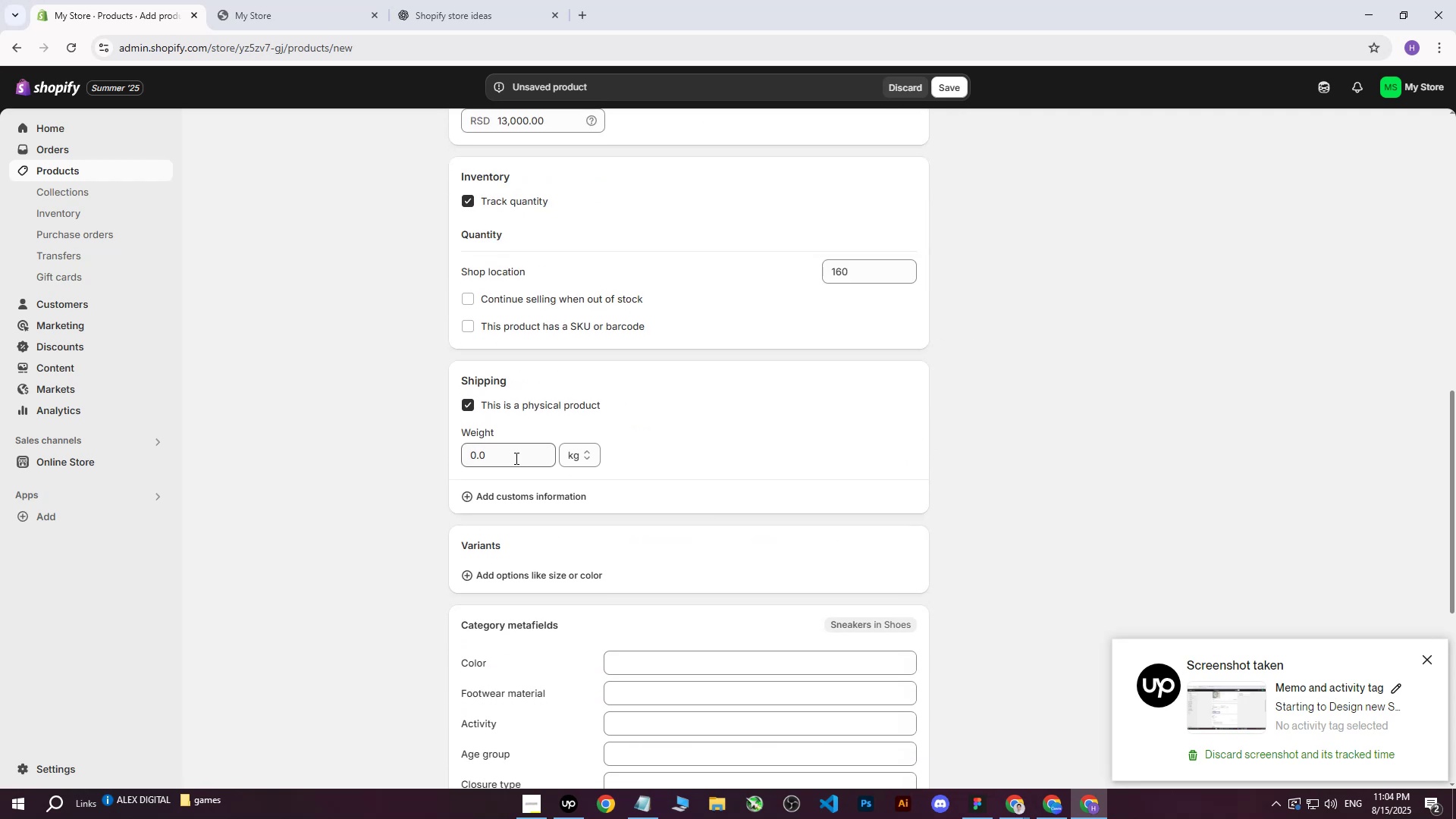 
left_click([513, 457])
 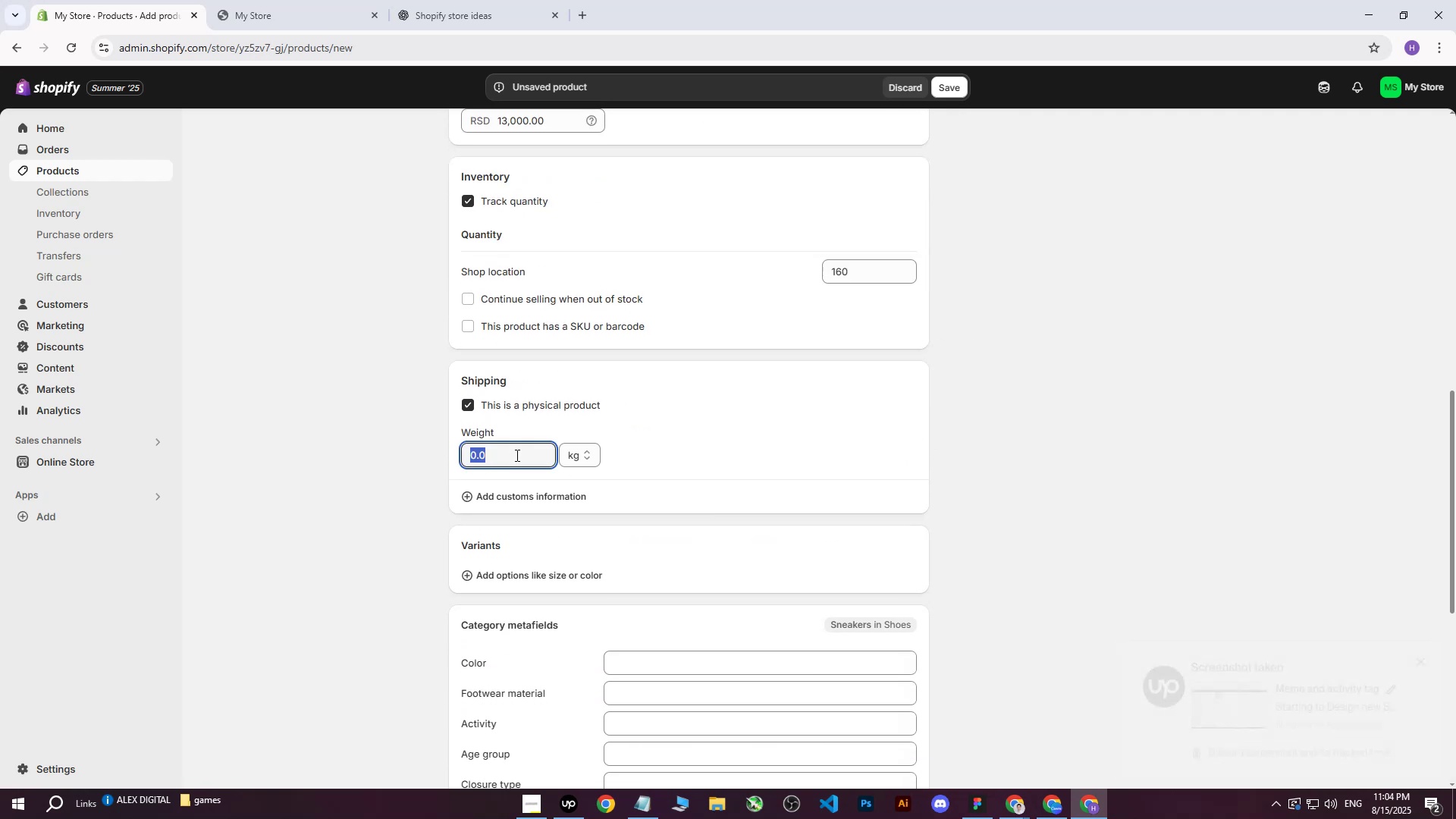 
key(8)
 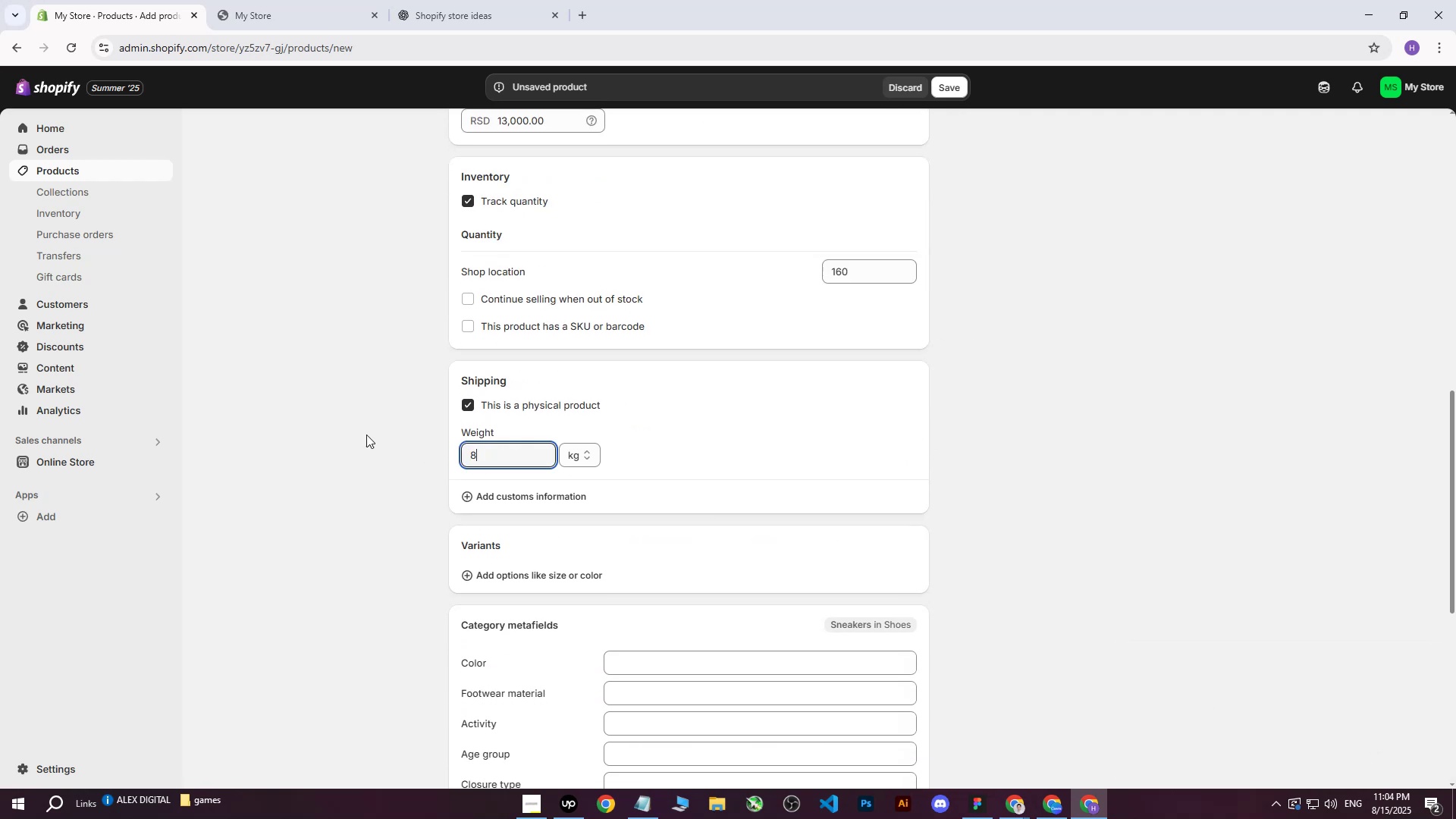 
left_click([293, 411])
 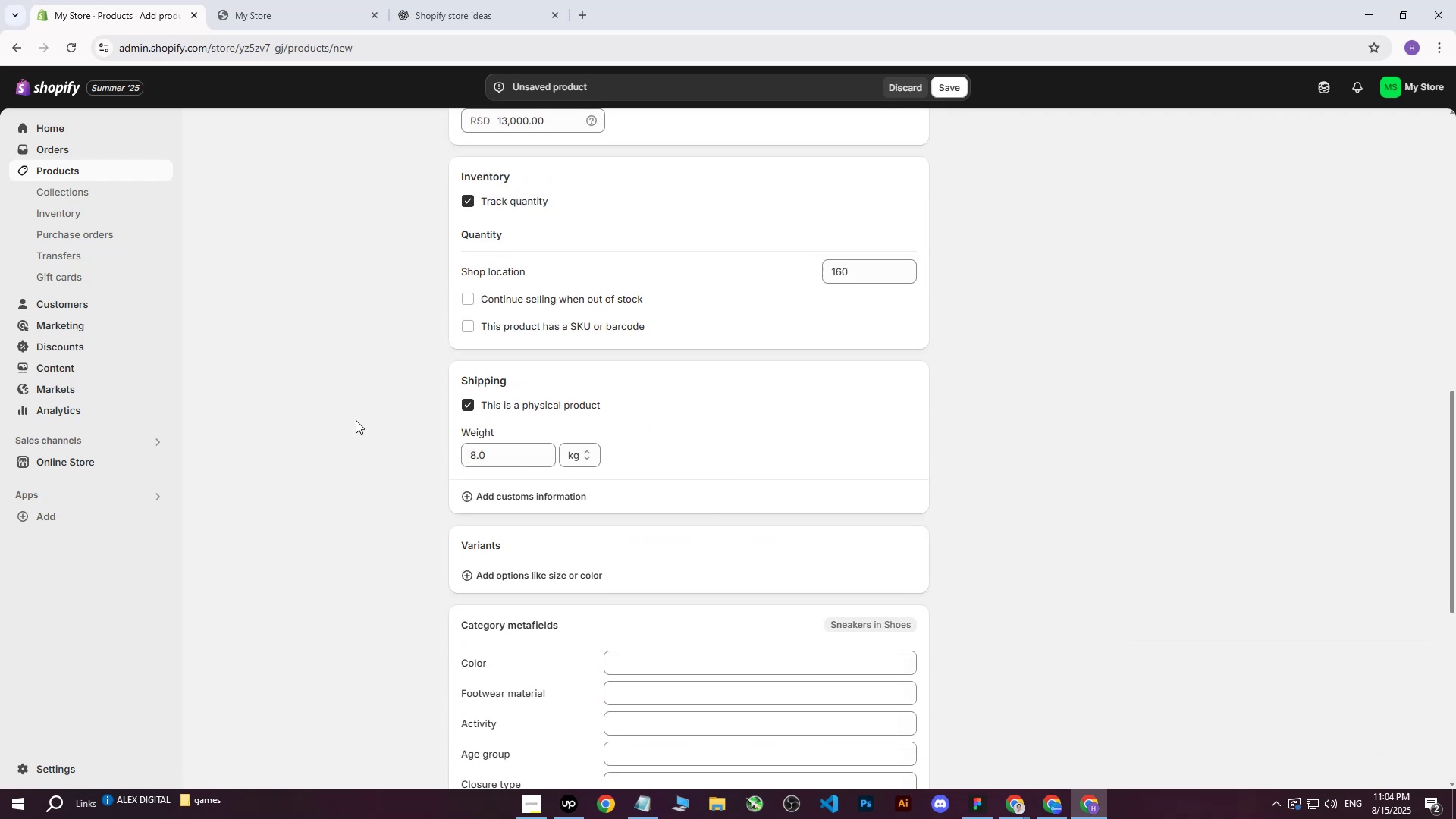 
scroll: coordinate [403, 425], scroll_direction: down, amount: 3.0
 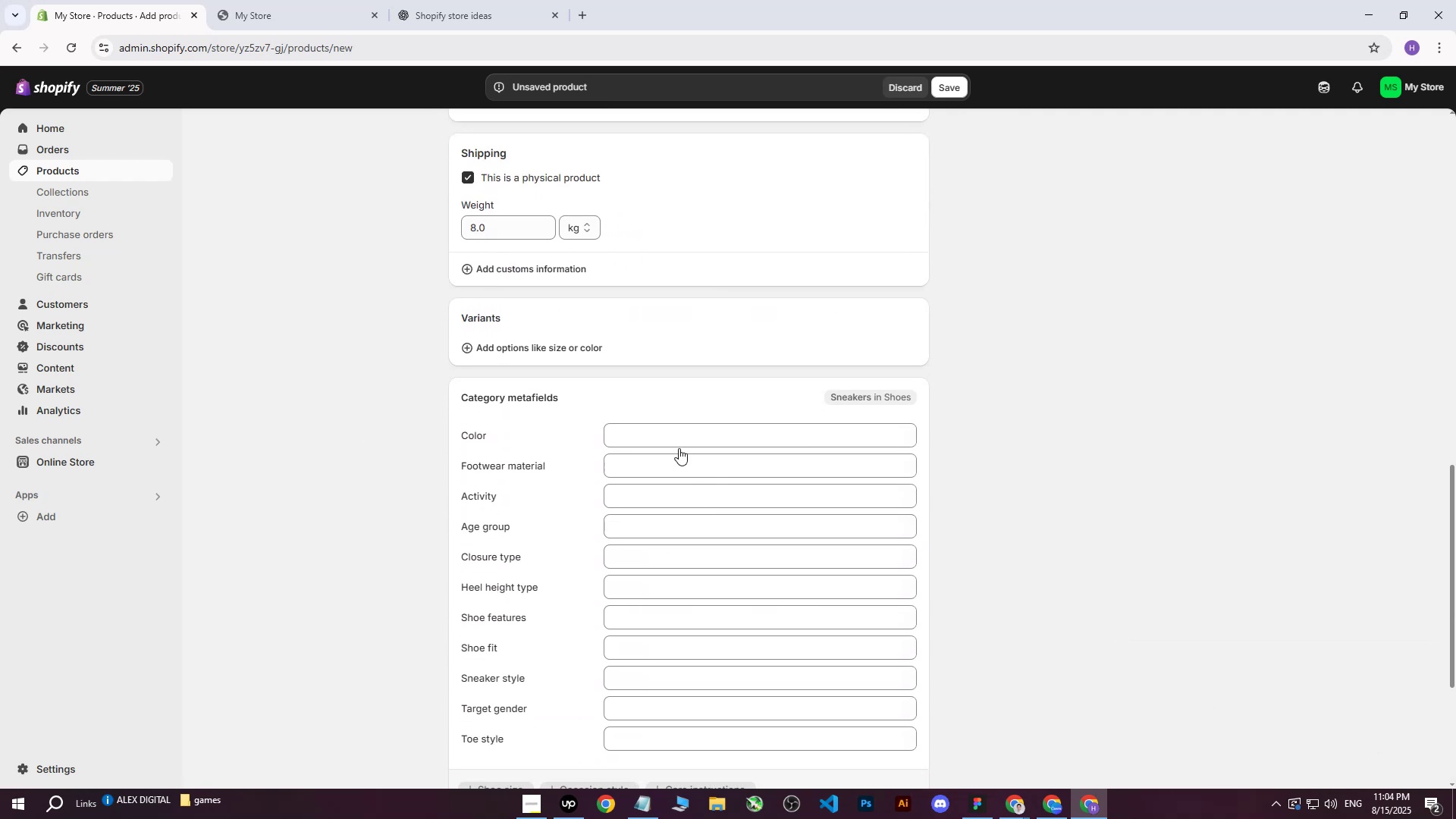 
left_click([677, 447])
 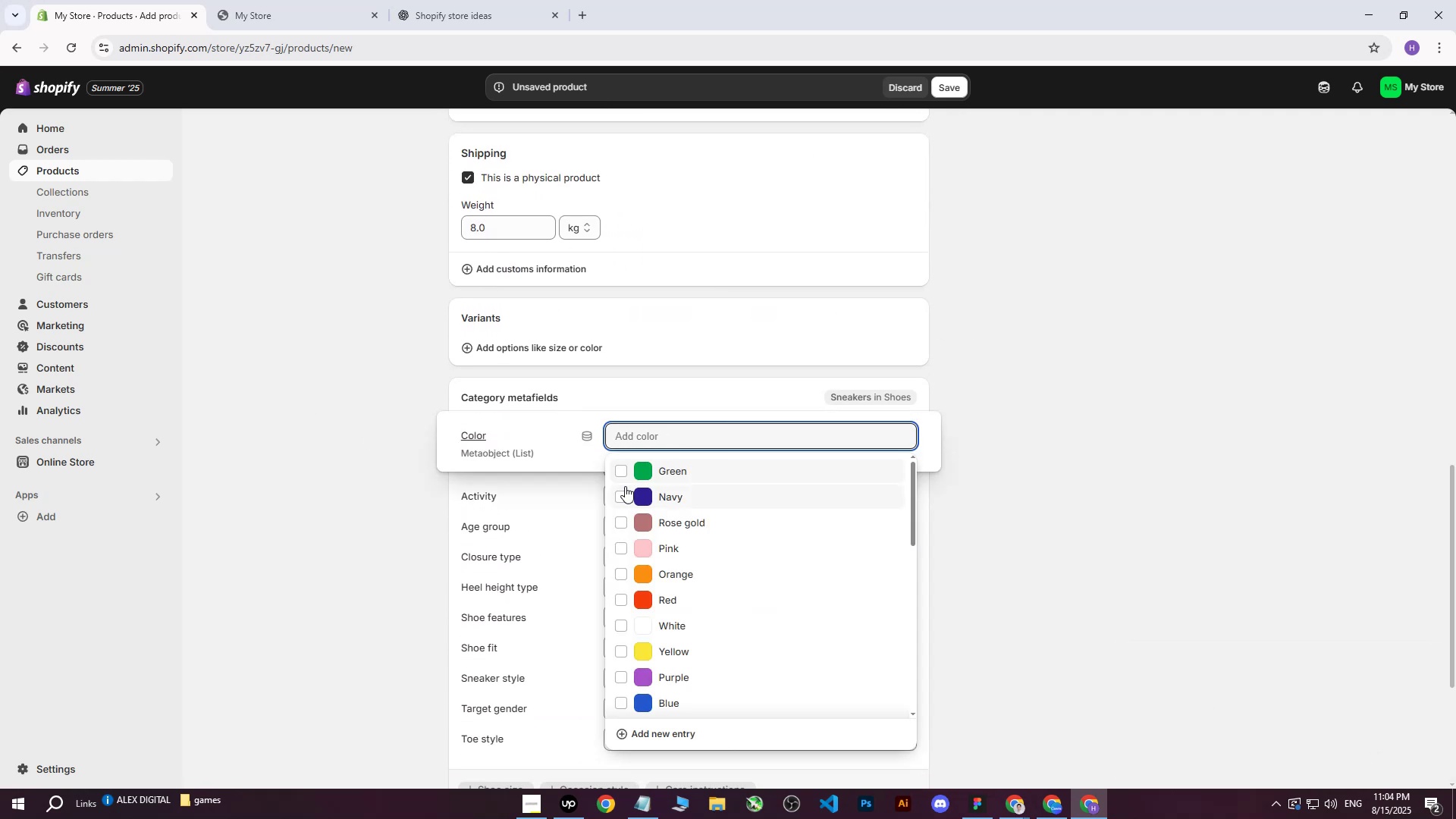 
left_click([623, 499])
 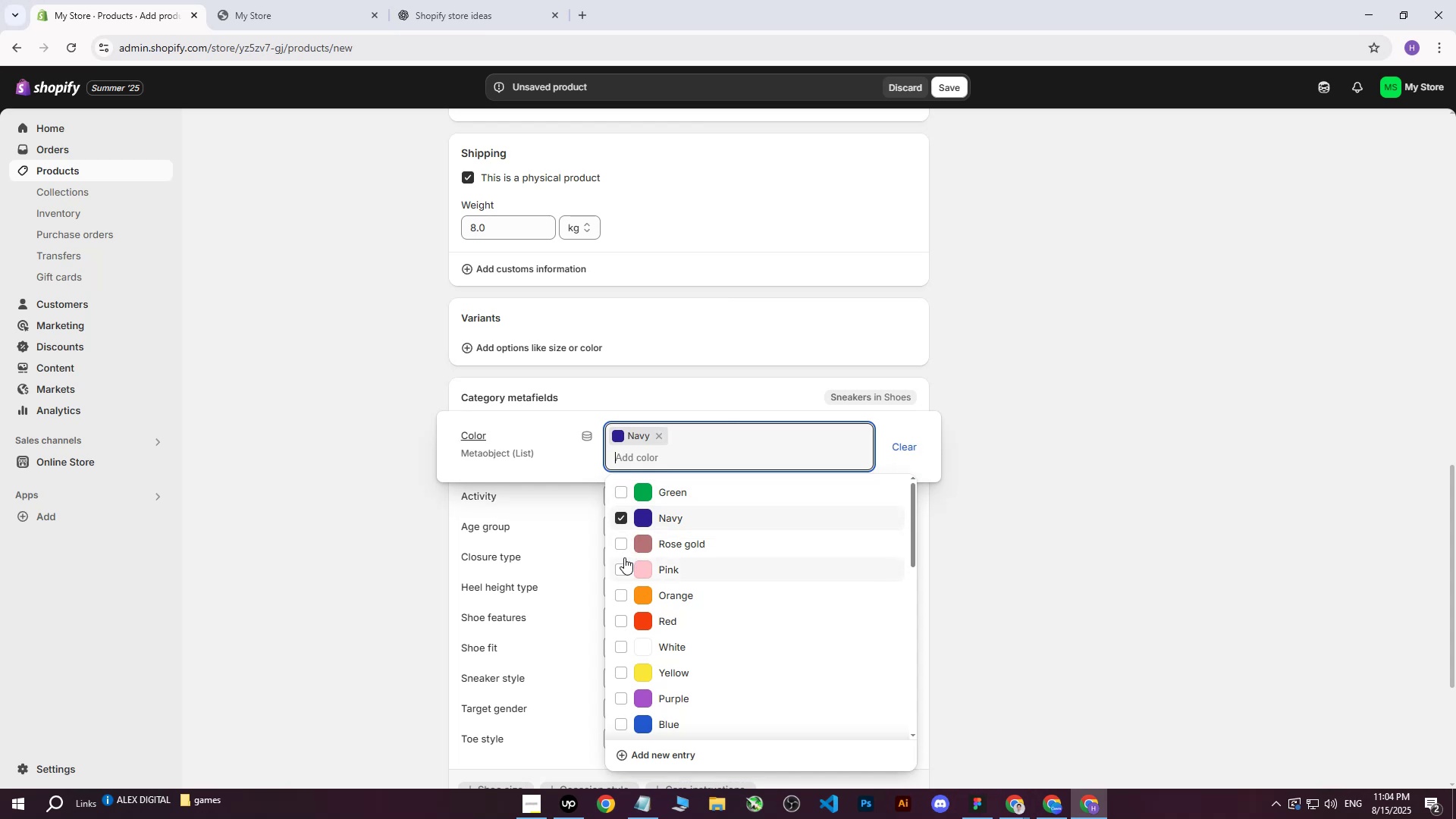 
scroll: coordinate [622, 554], scroll_direction: down, amount: 1.0
 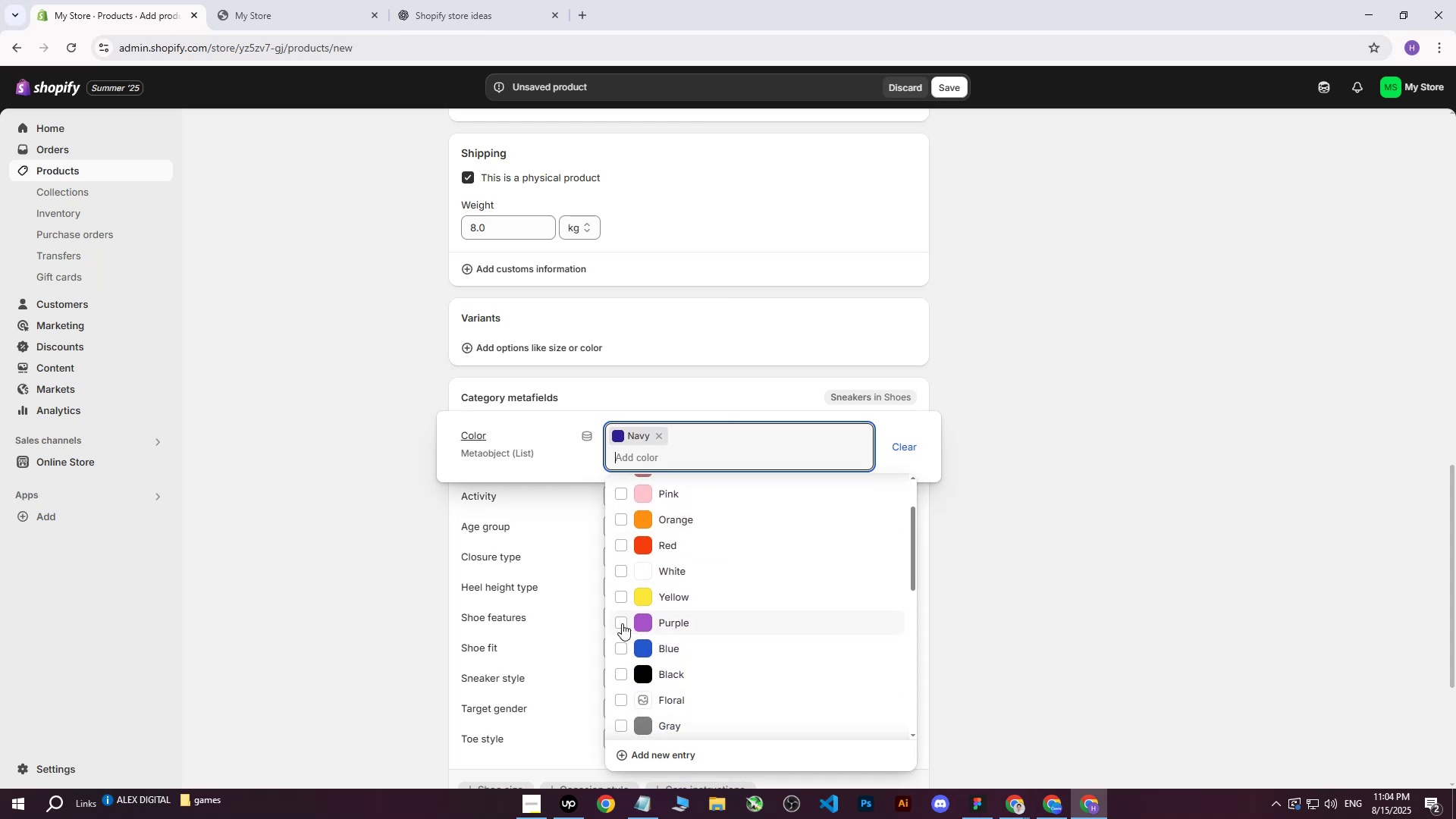 
double_click([622, 651])
 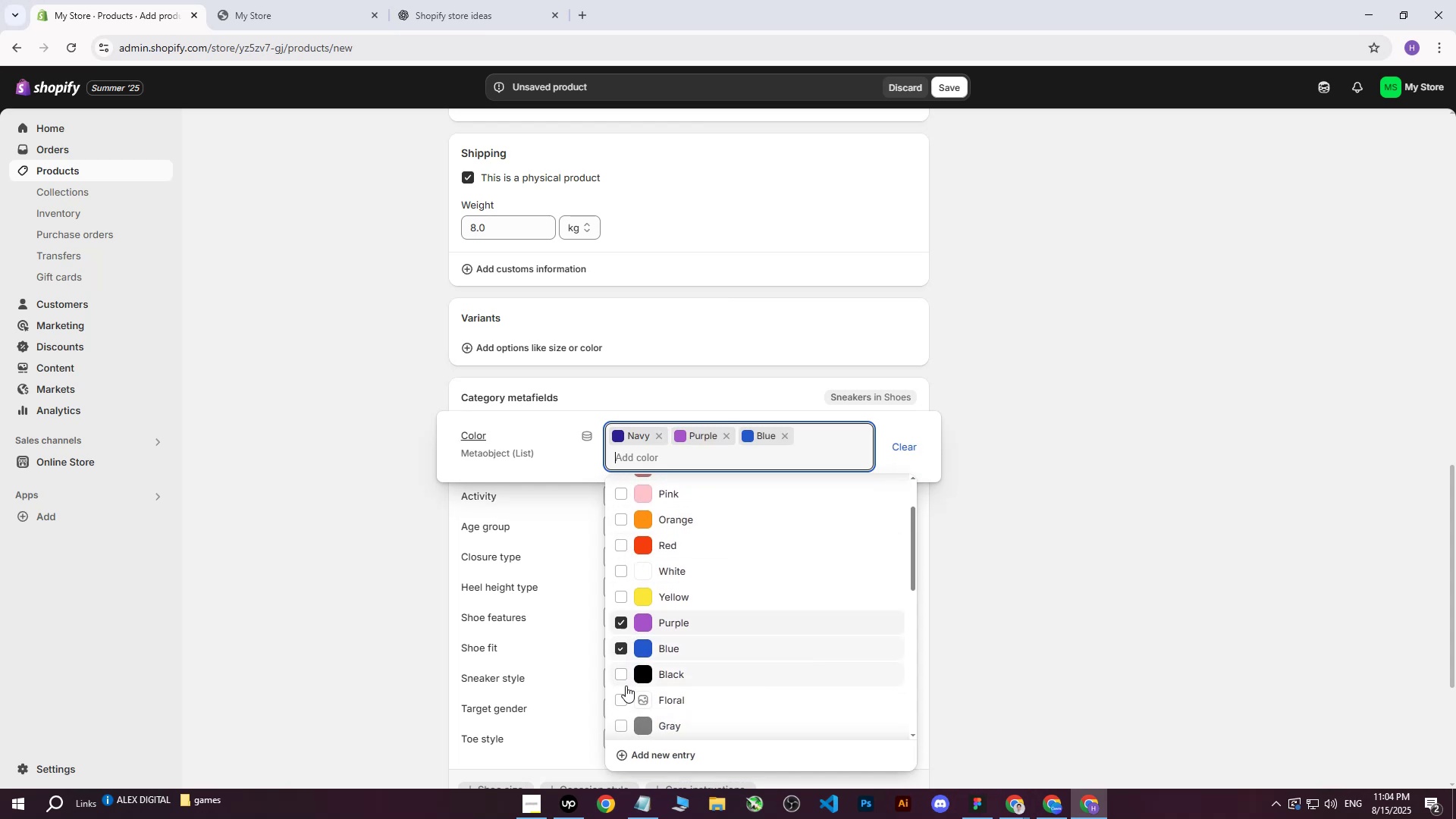 
triple_click([626, 687])
 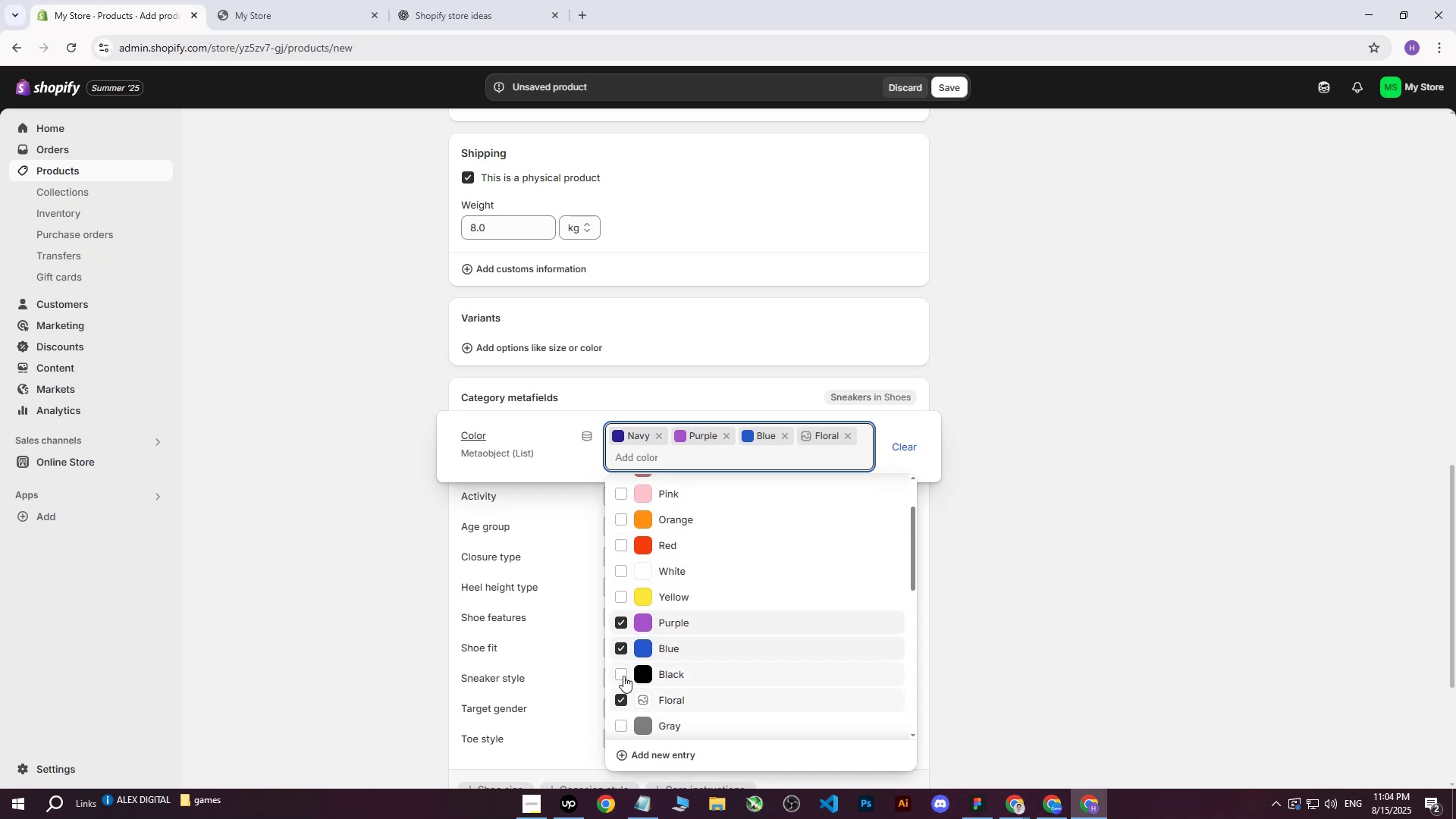 
triple_click([623, 674])
 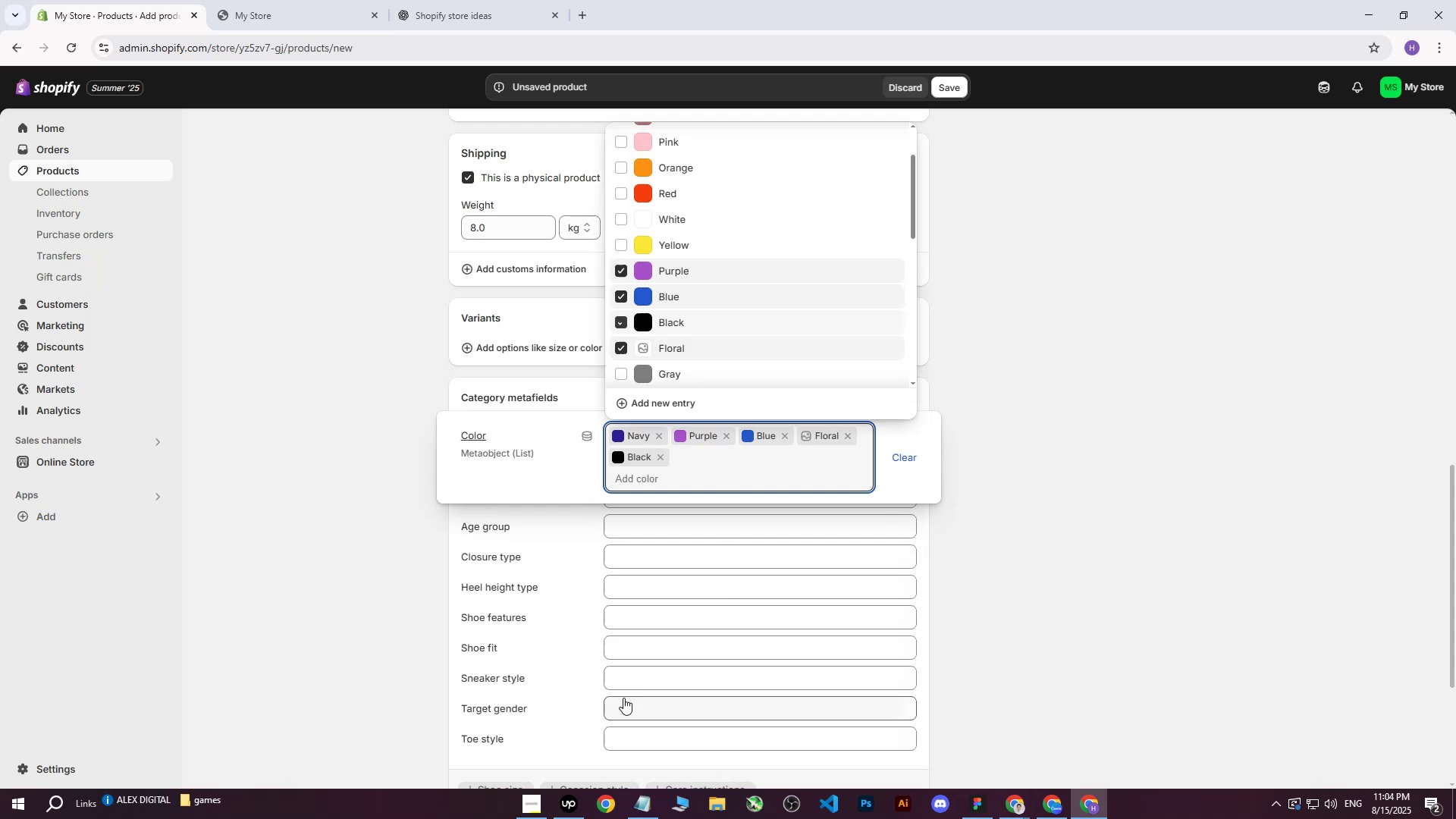 
triple_click([623, 698])
 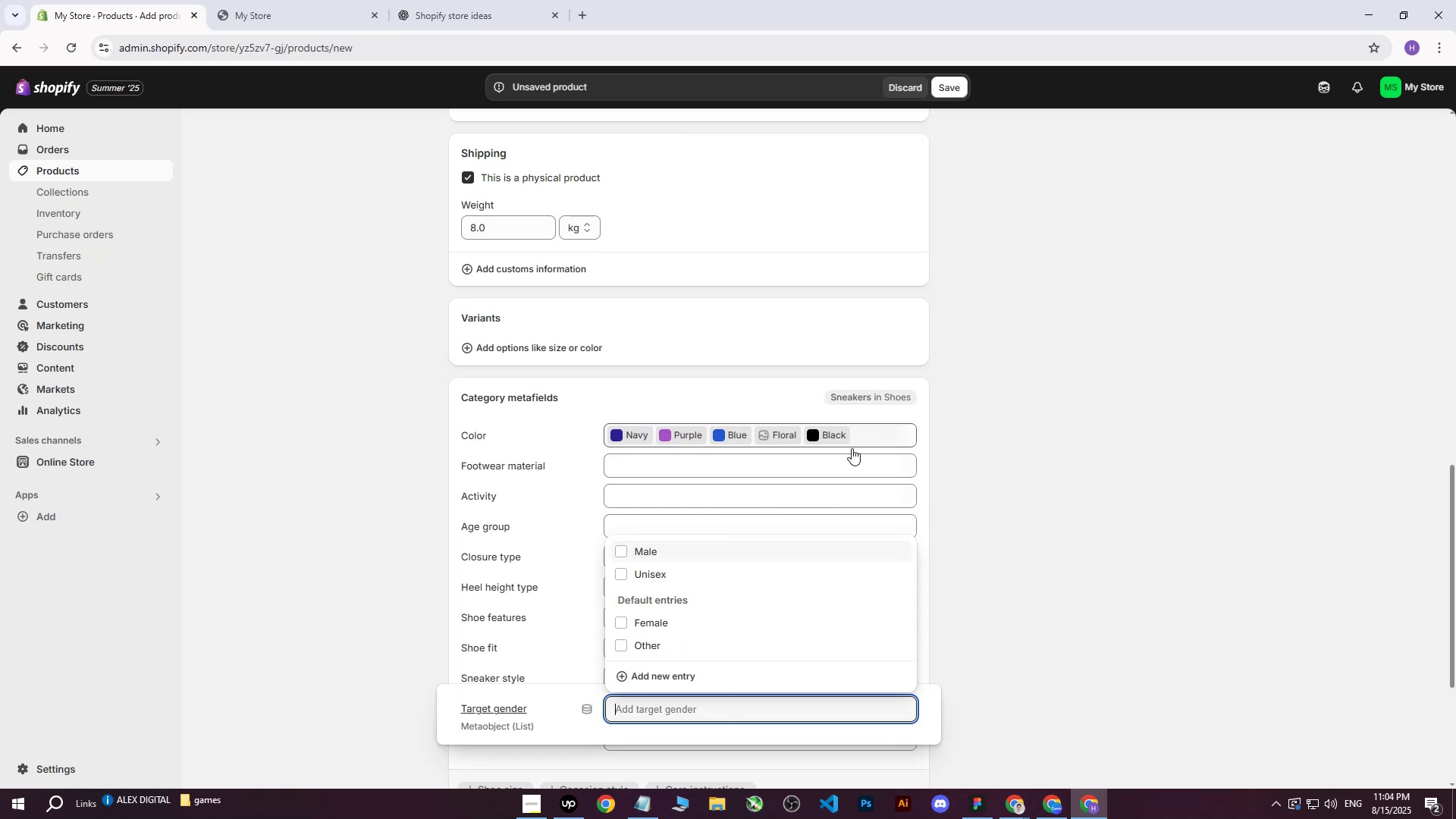 
left_click([771, 441])
 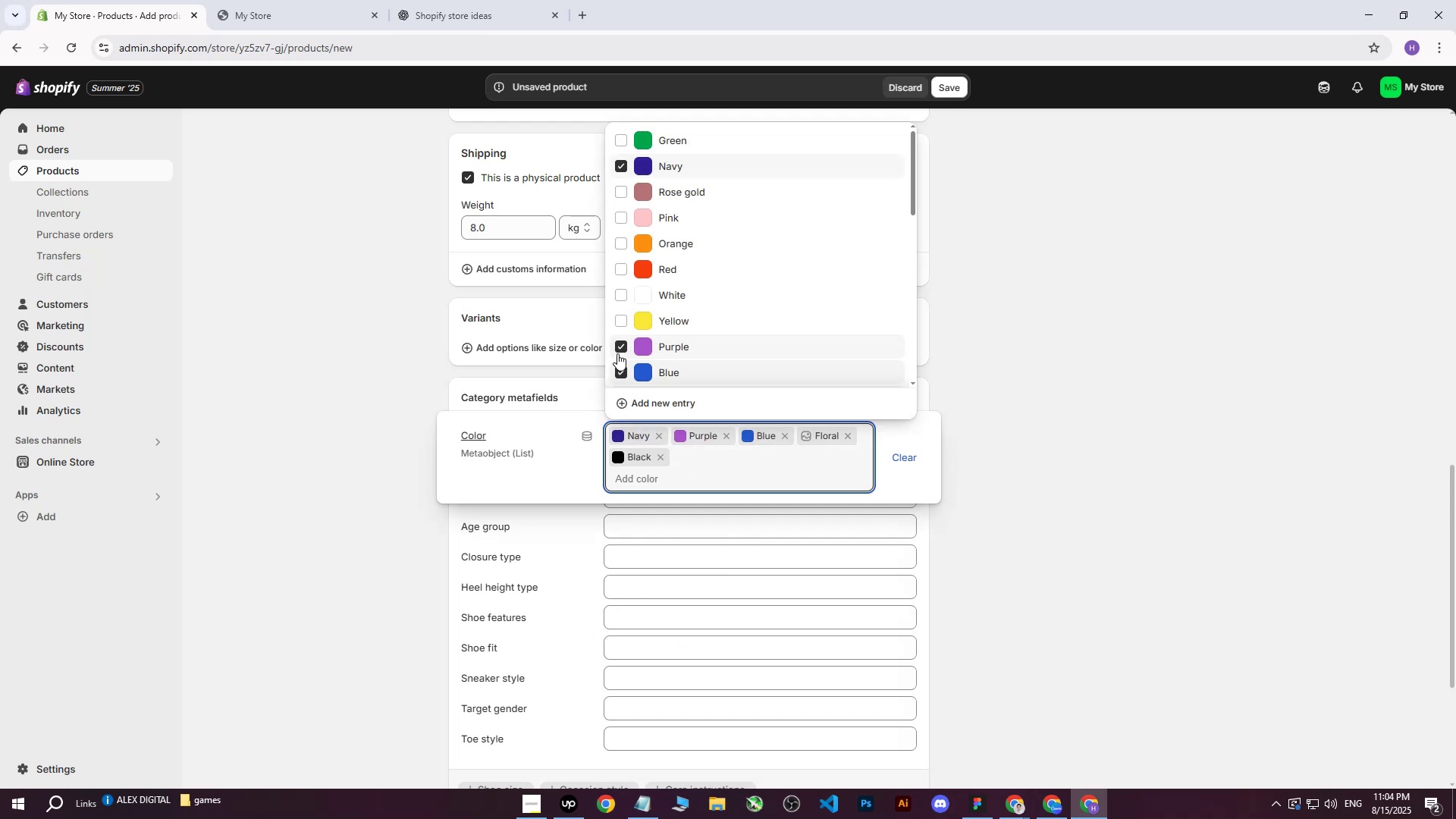 
scroll: coordinate [643, 339], scroll_direction: down, amount: 1.0
 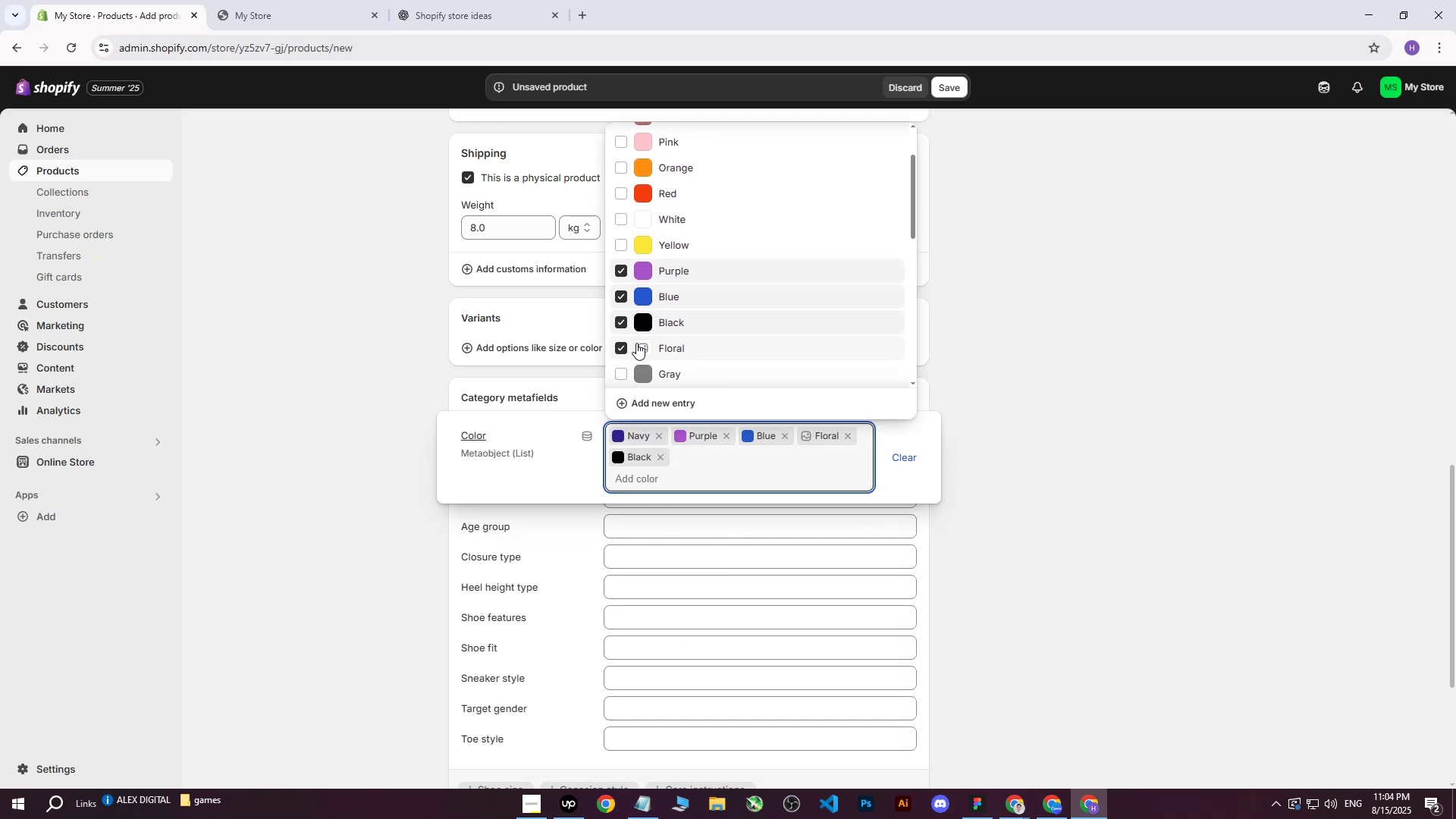 
left_click([622, 348])
 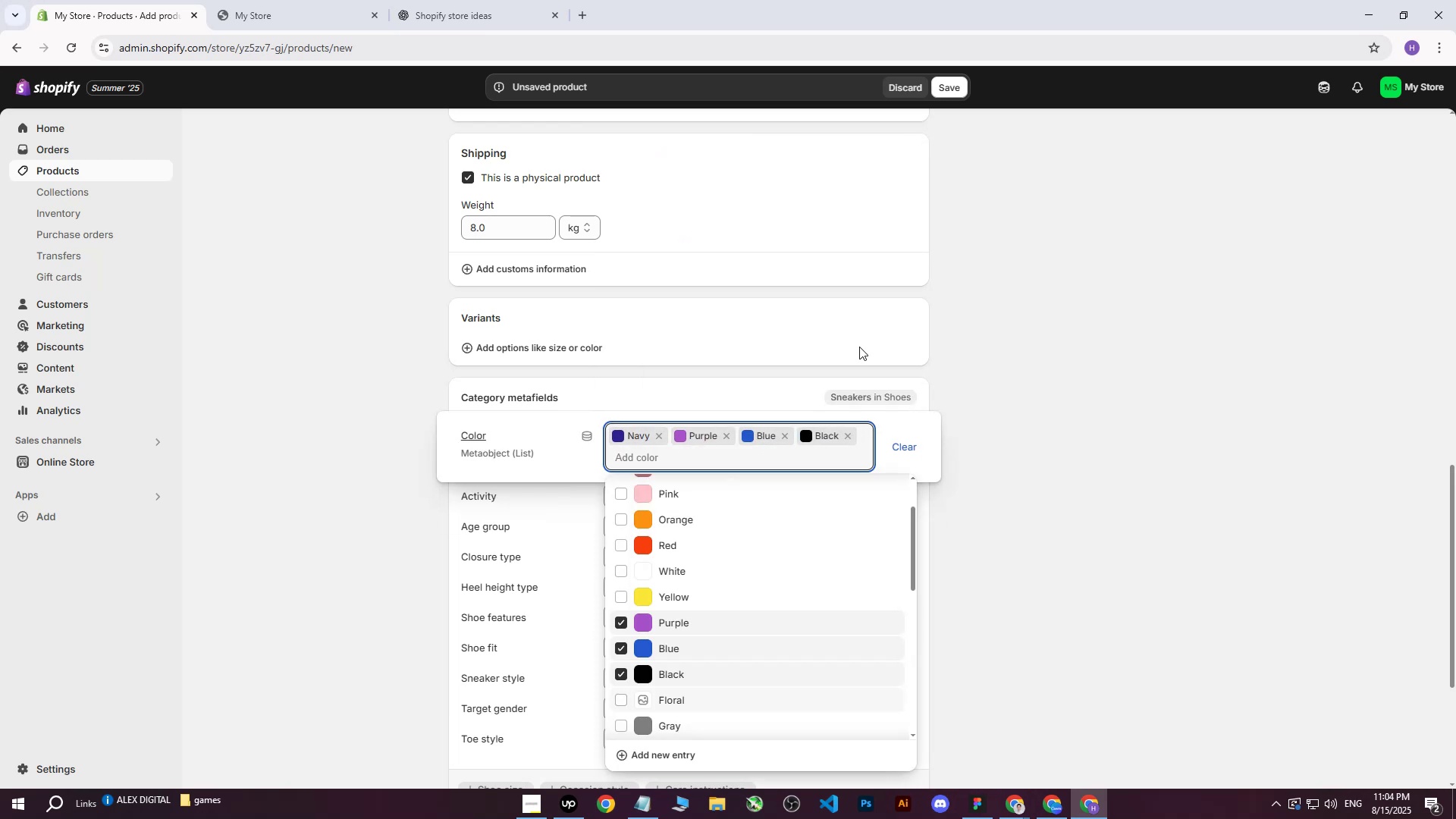 
left_click([1019, 363])
 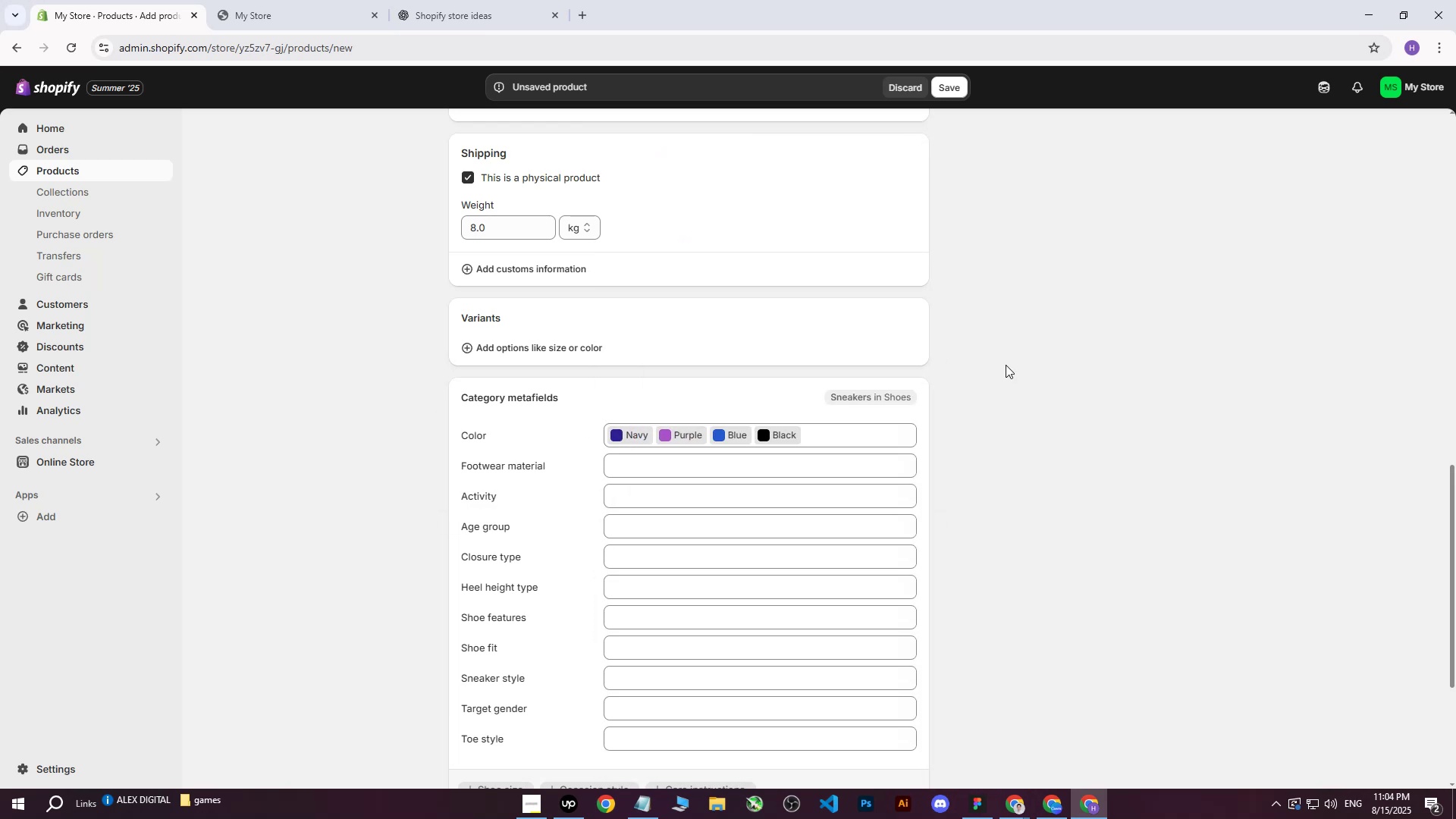 
scroll: coordinate [1018, 509], scroll_direction: up, amount: 23.0
 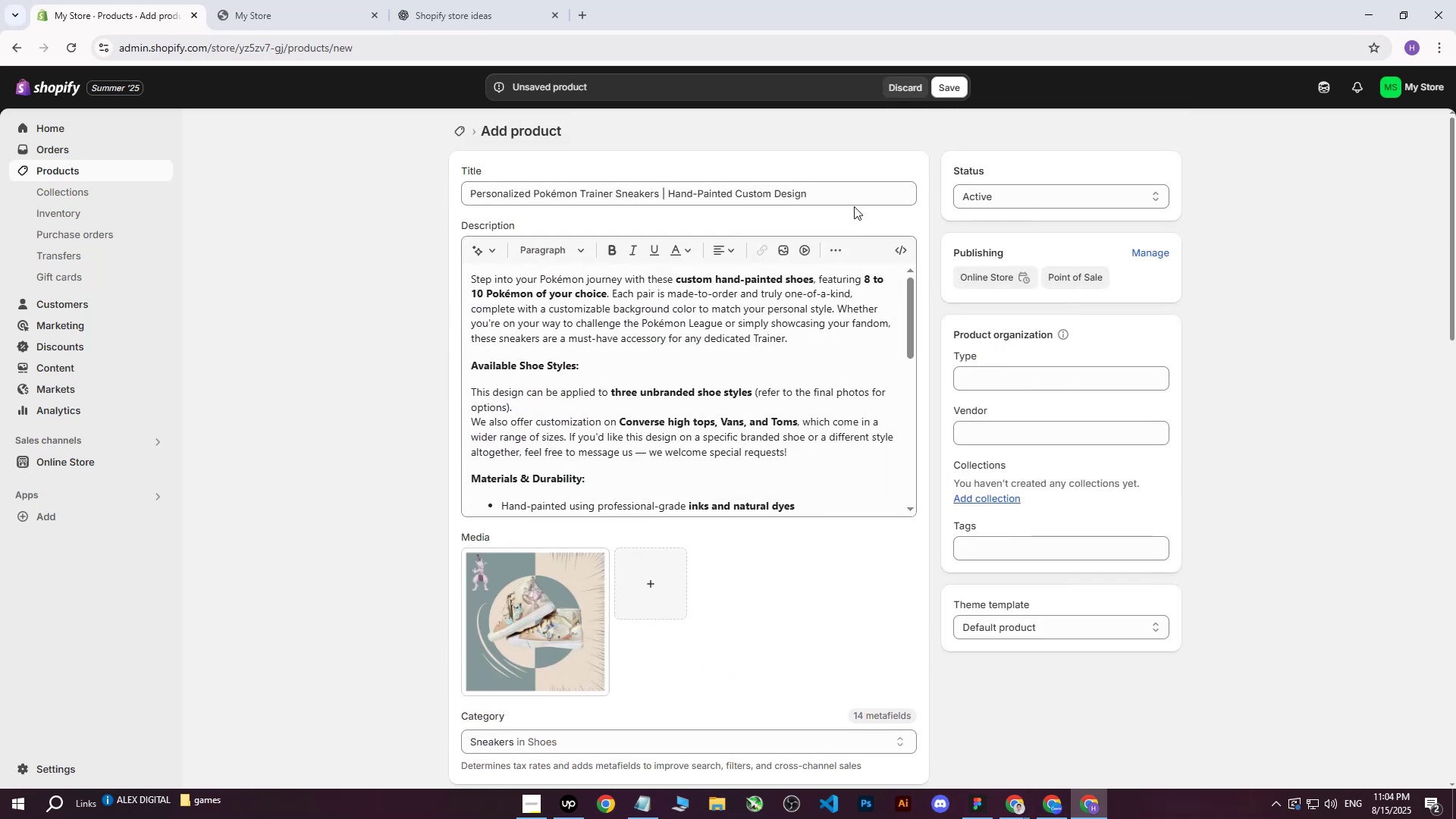 
left_click_drag(start_coordinate=[846, 190], to_coordinate=[436, 184])
 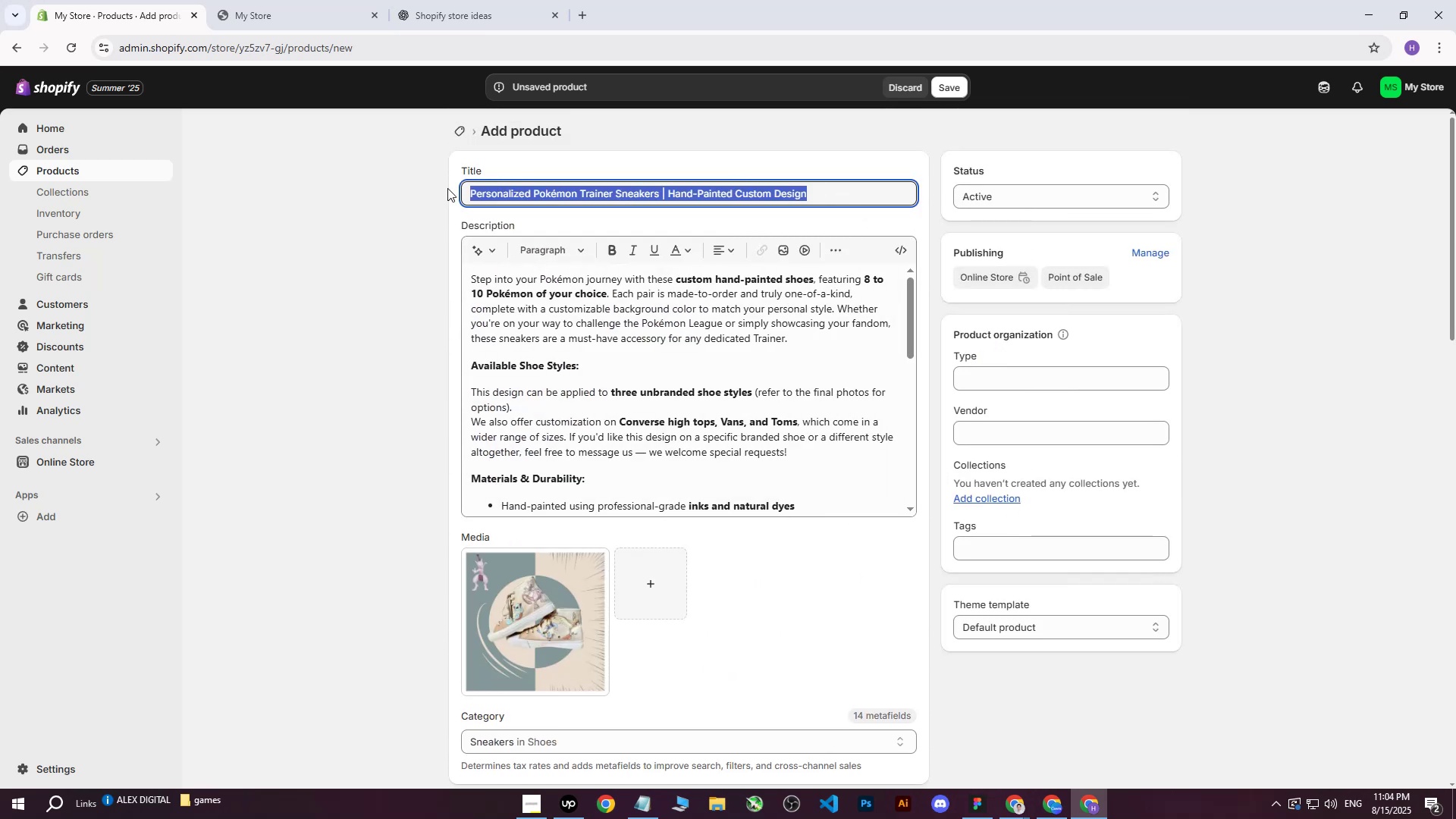 
key(Control+C)
 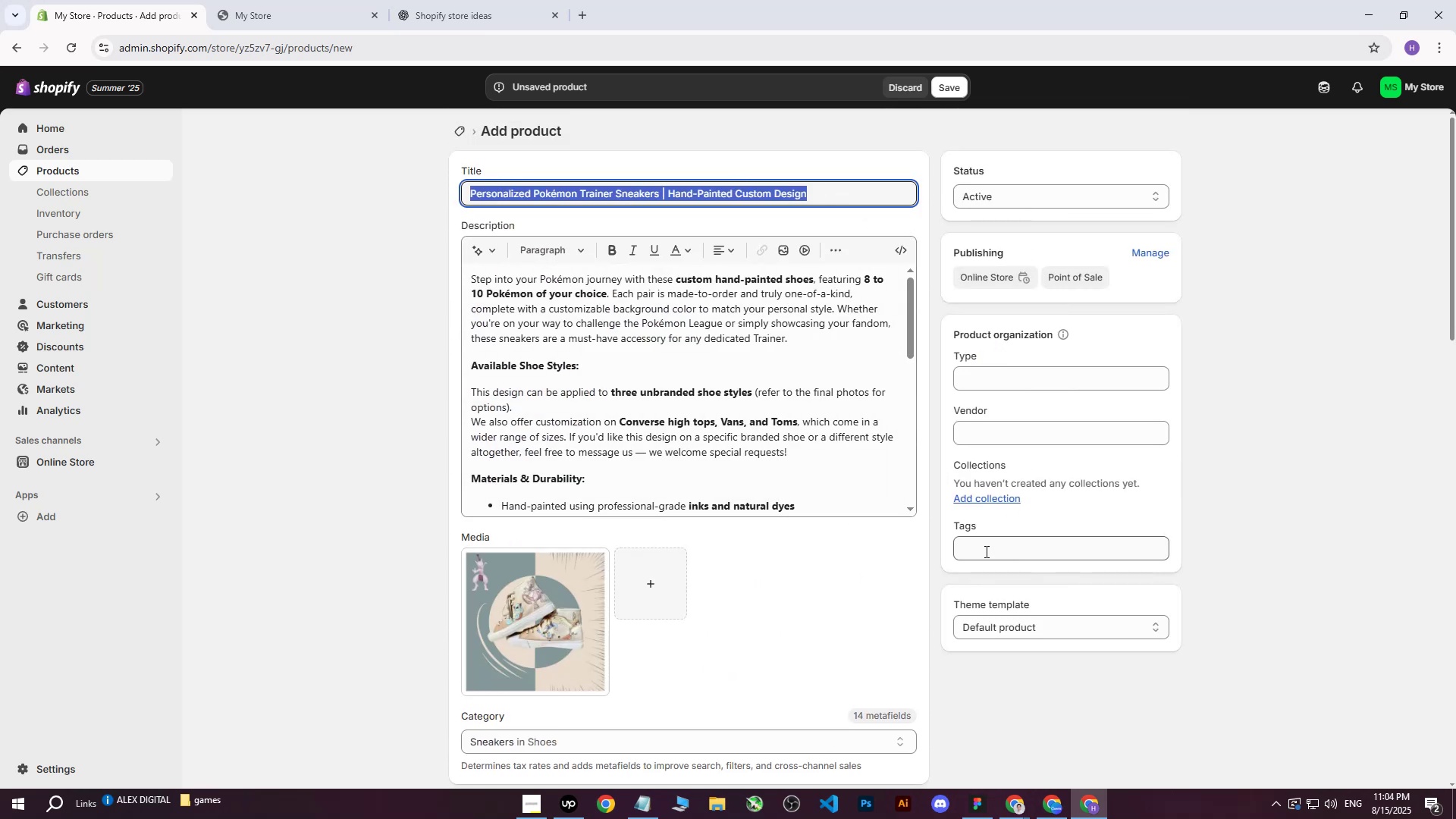 
left_click([985, 551])
 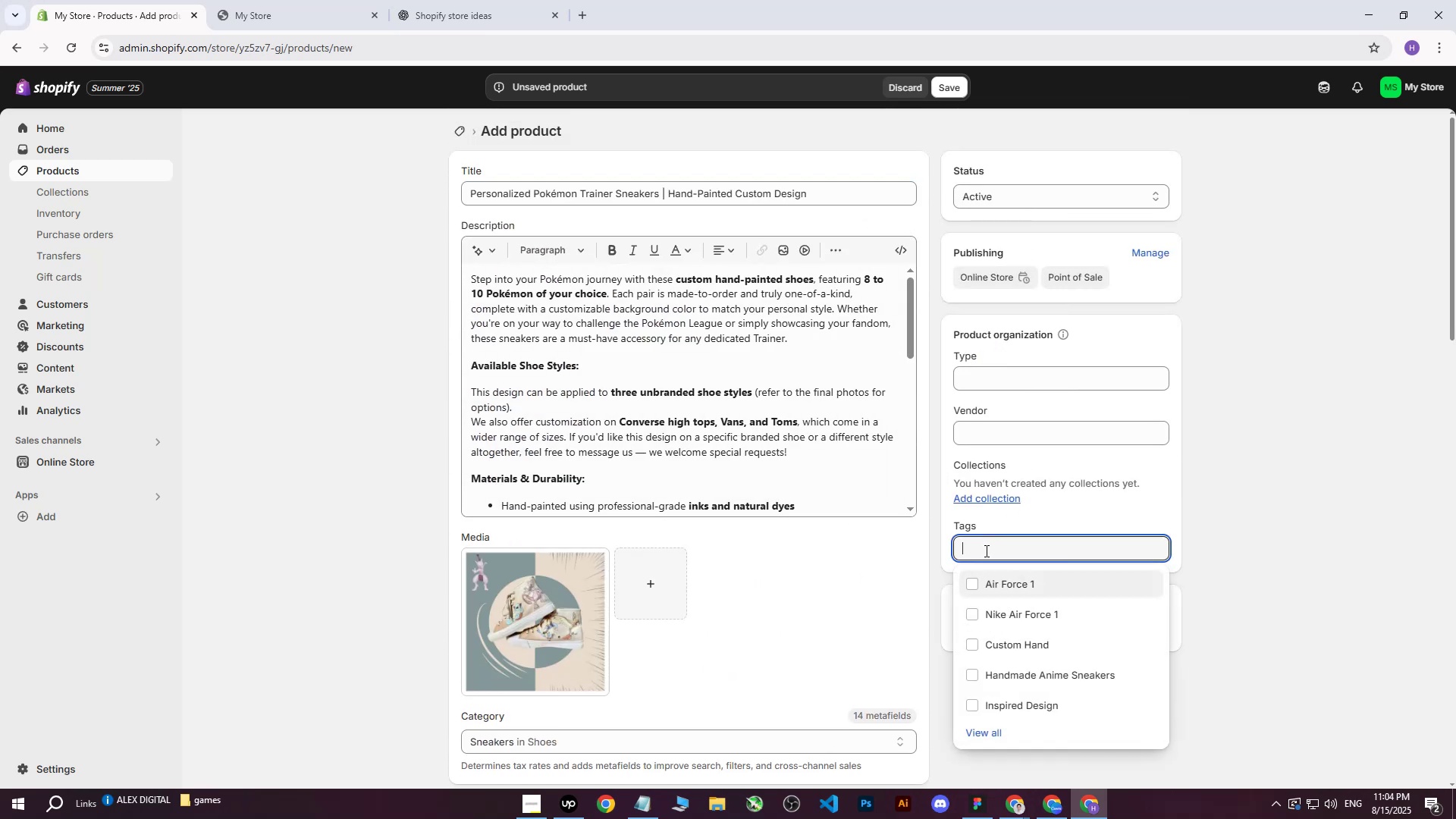 
key(Control+ControlLeft)
 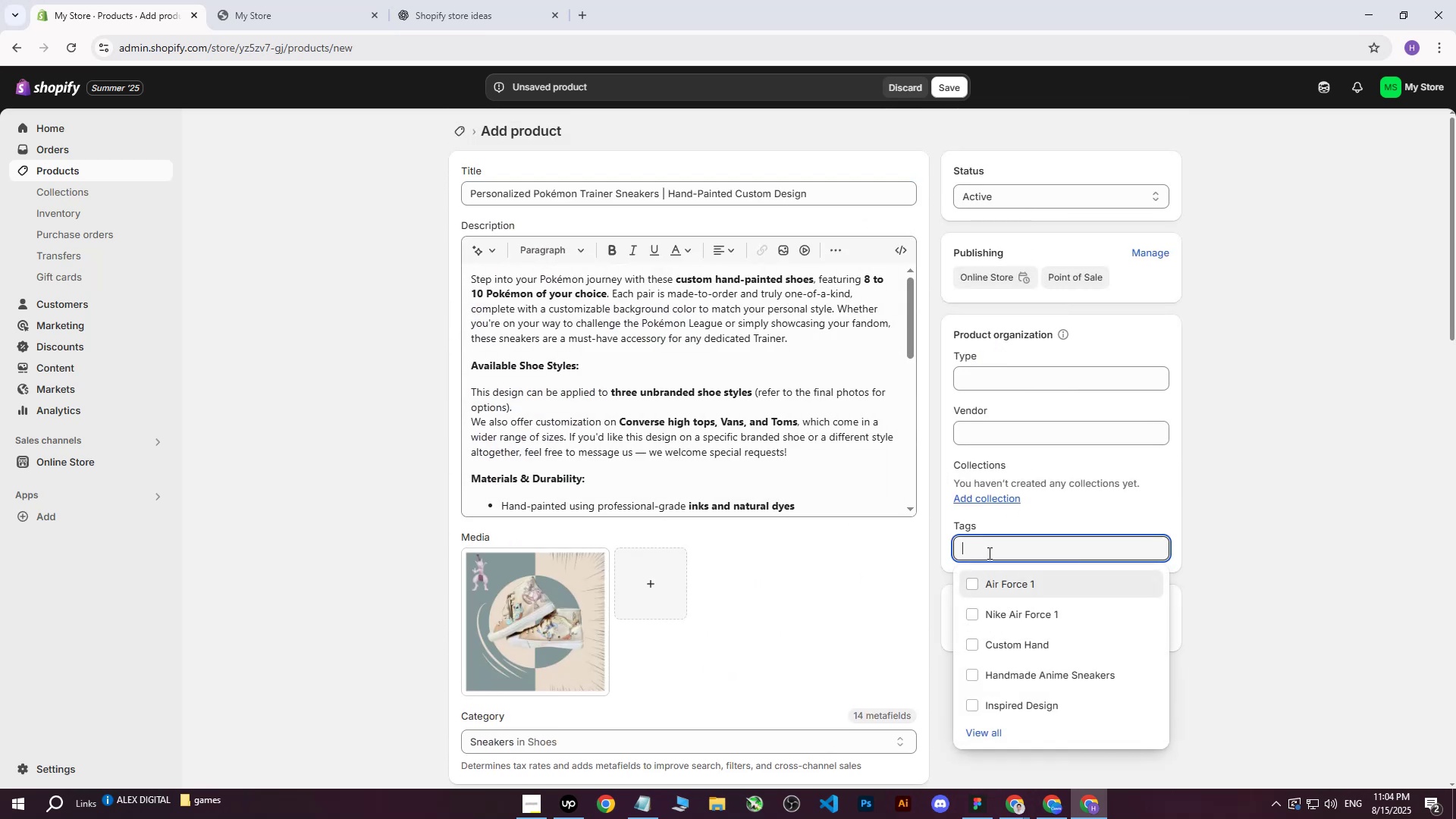 
key(Control+V)
 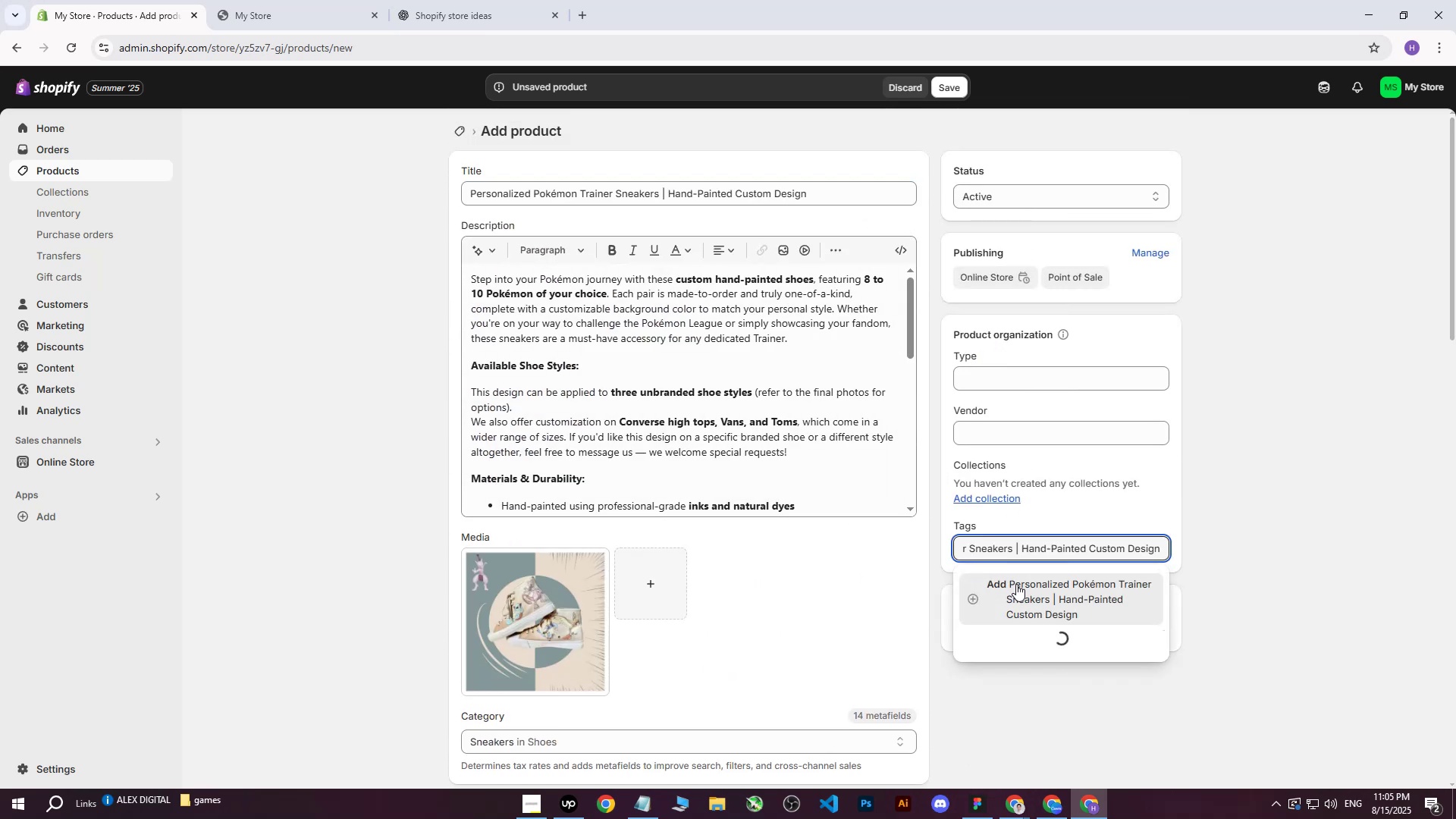 
left_click([1016, 584])
 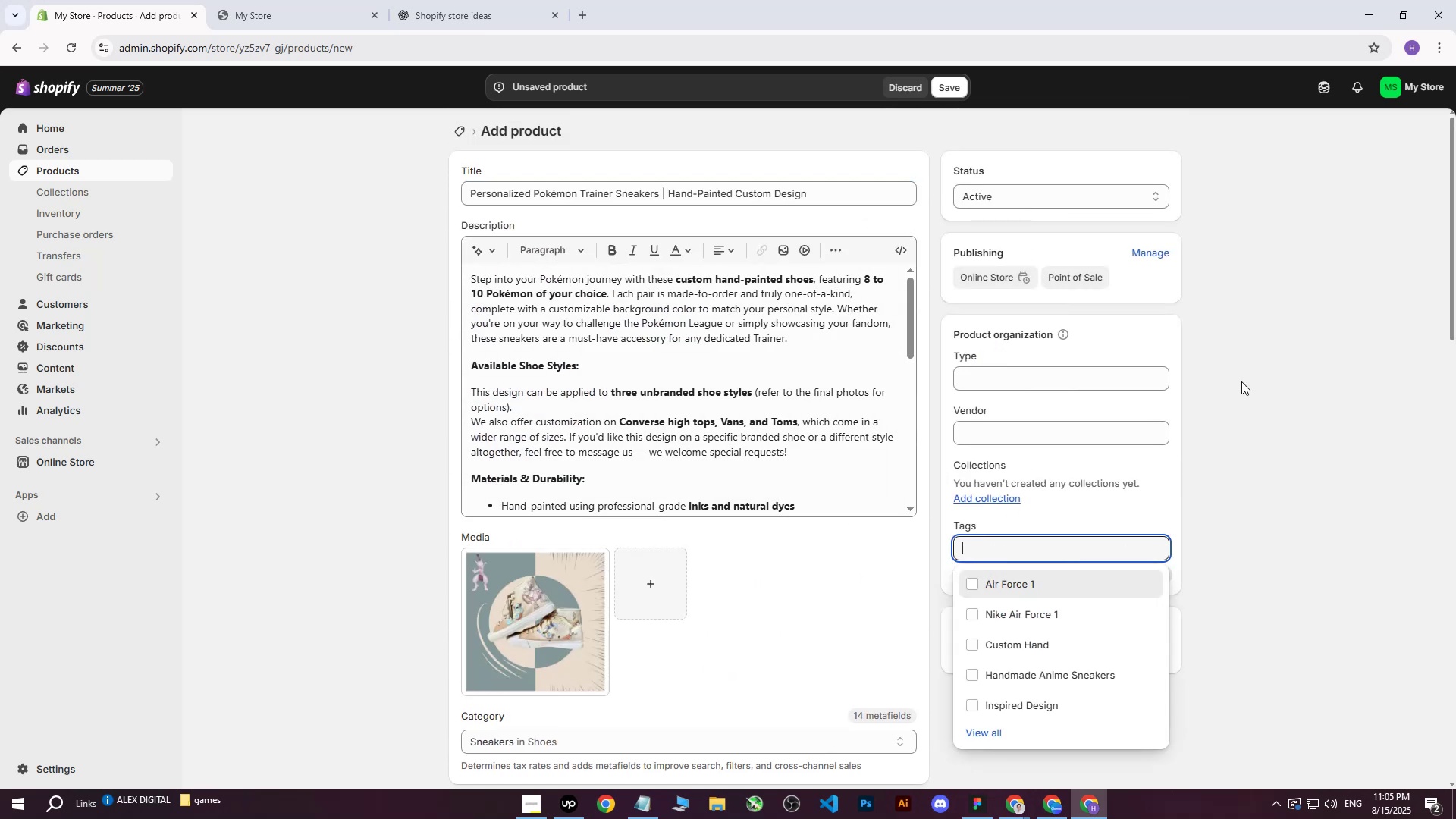 
left_click([1245, 376])
 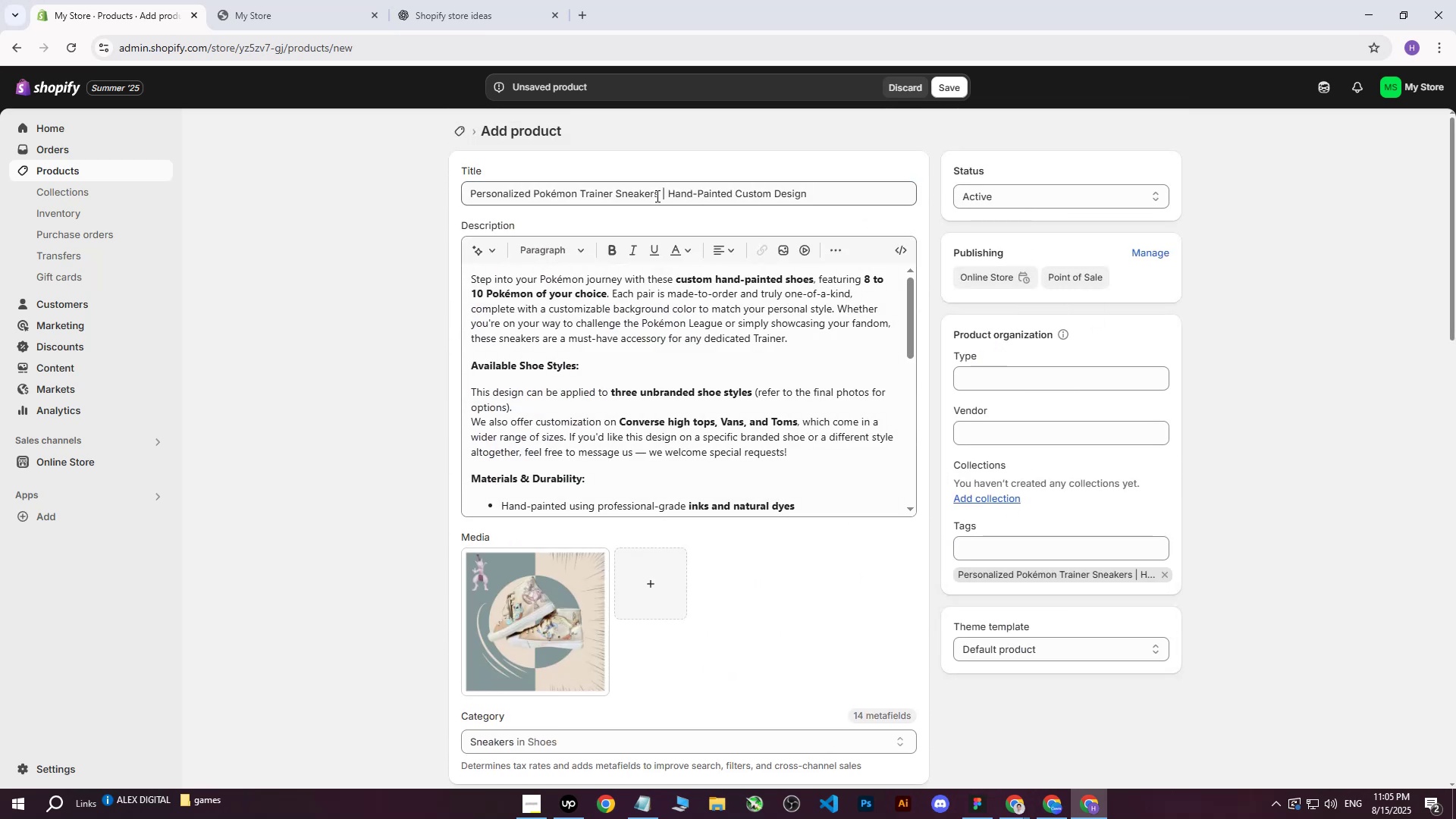 
left_click_drag(start_coordinate=[657, 195], to_coordinate=[472, 197])
 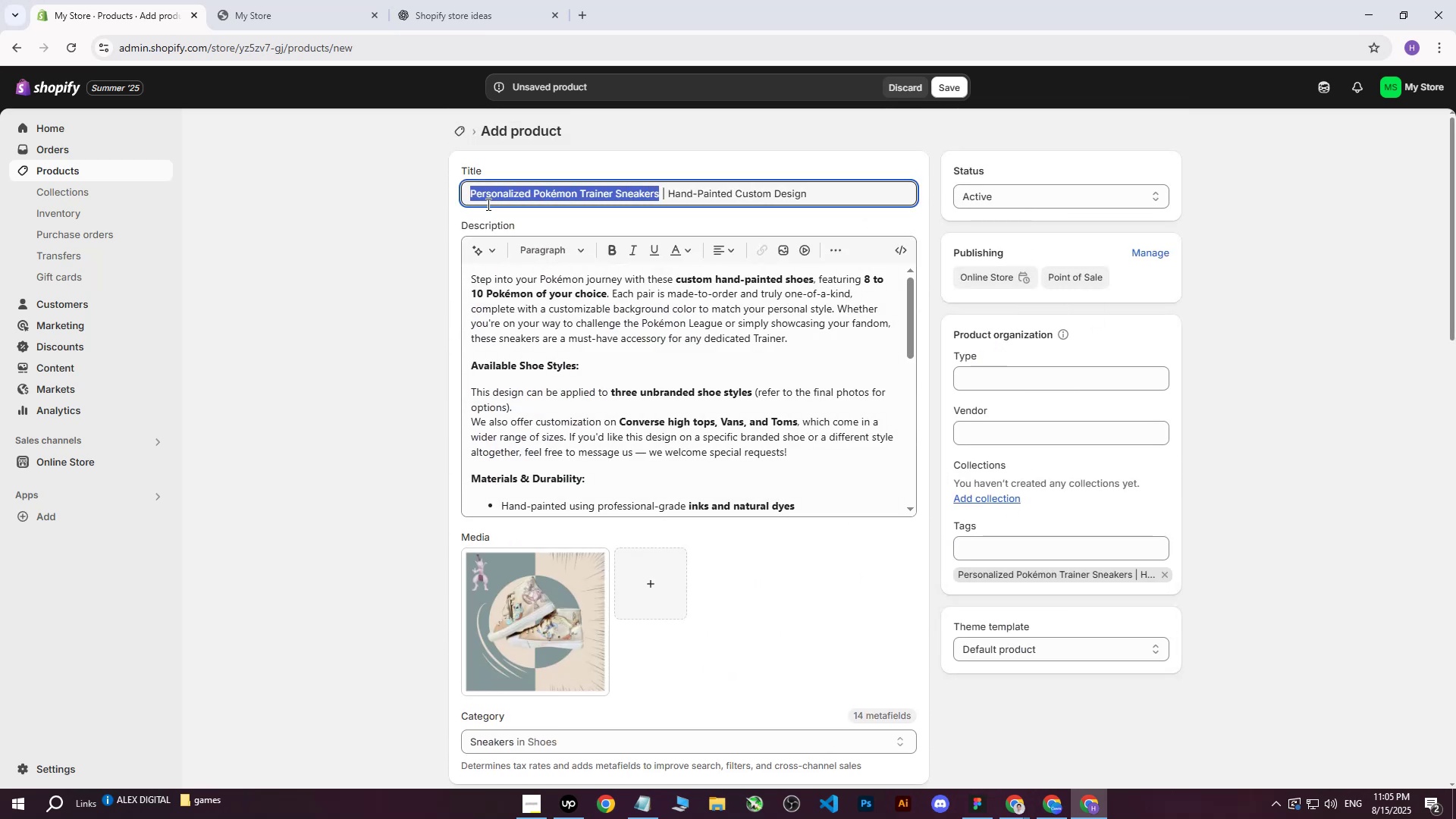 
key(Control+C)
 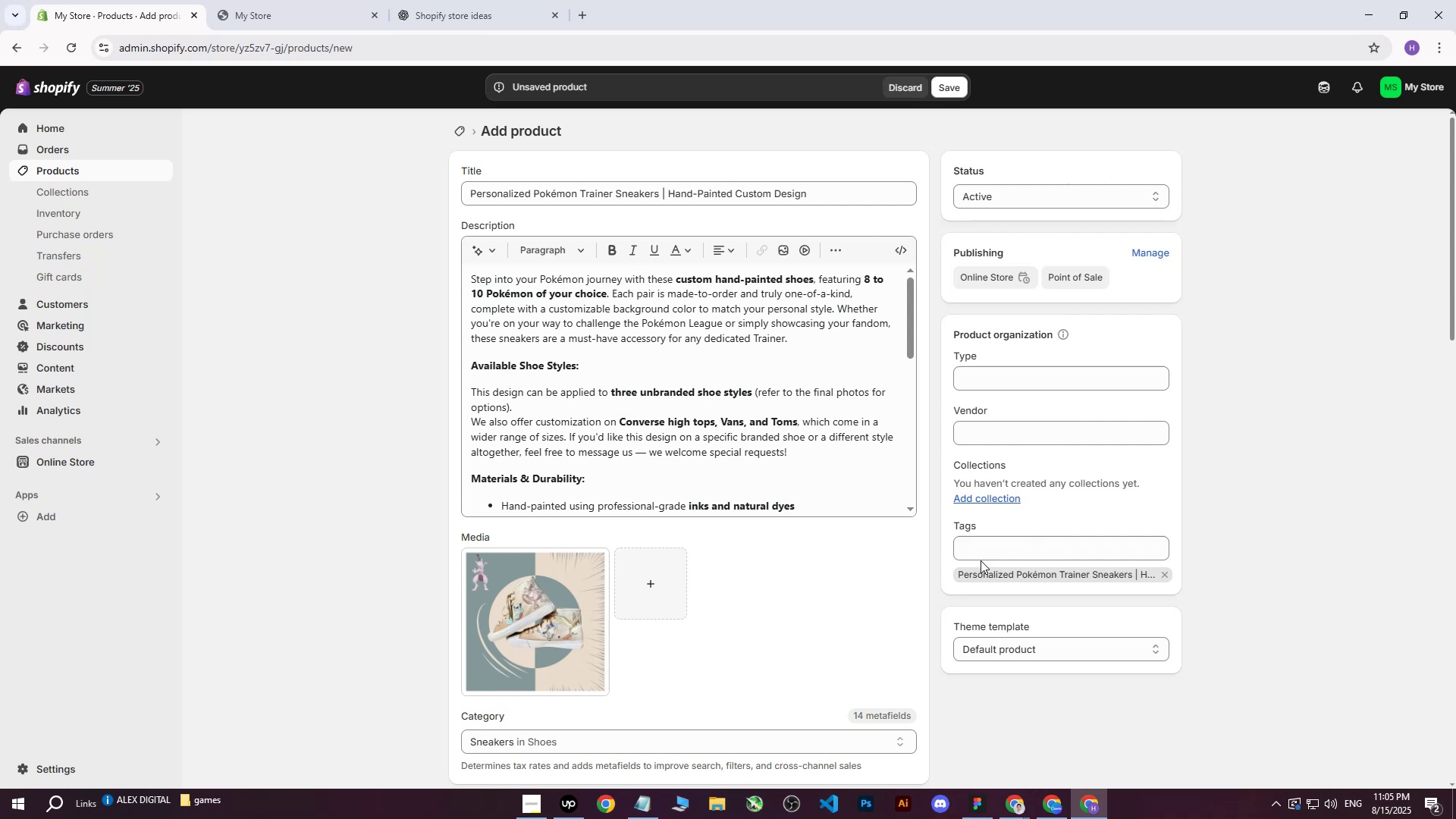 
double_click([982, 554])
 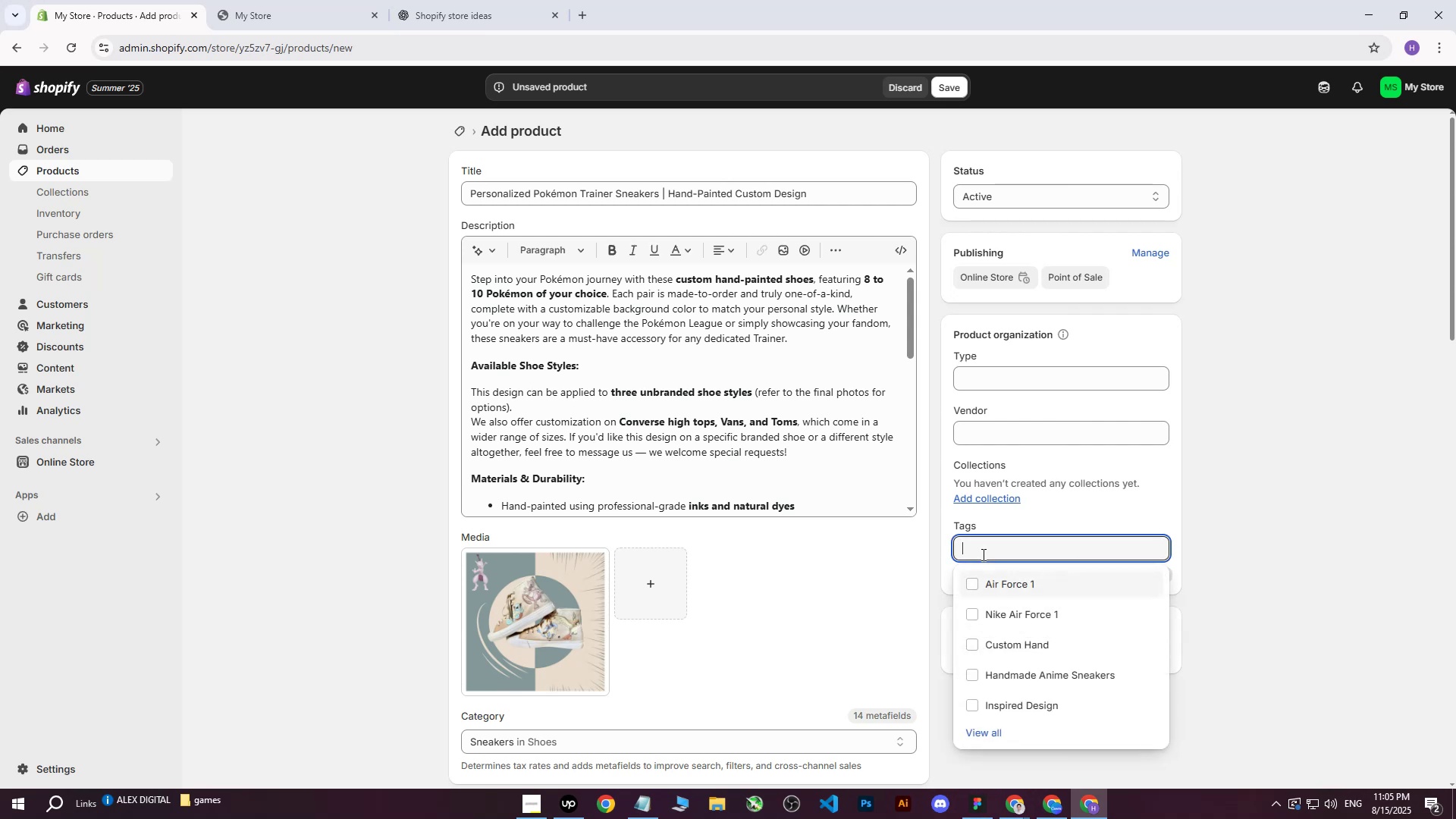 
key(Control+ControlLeft)
 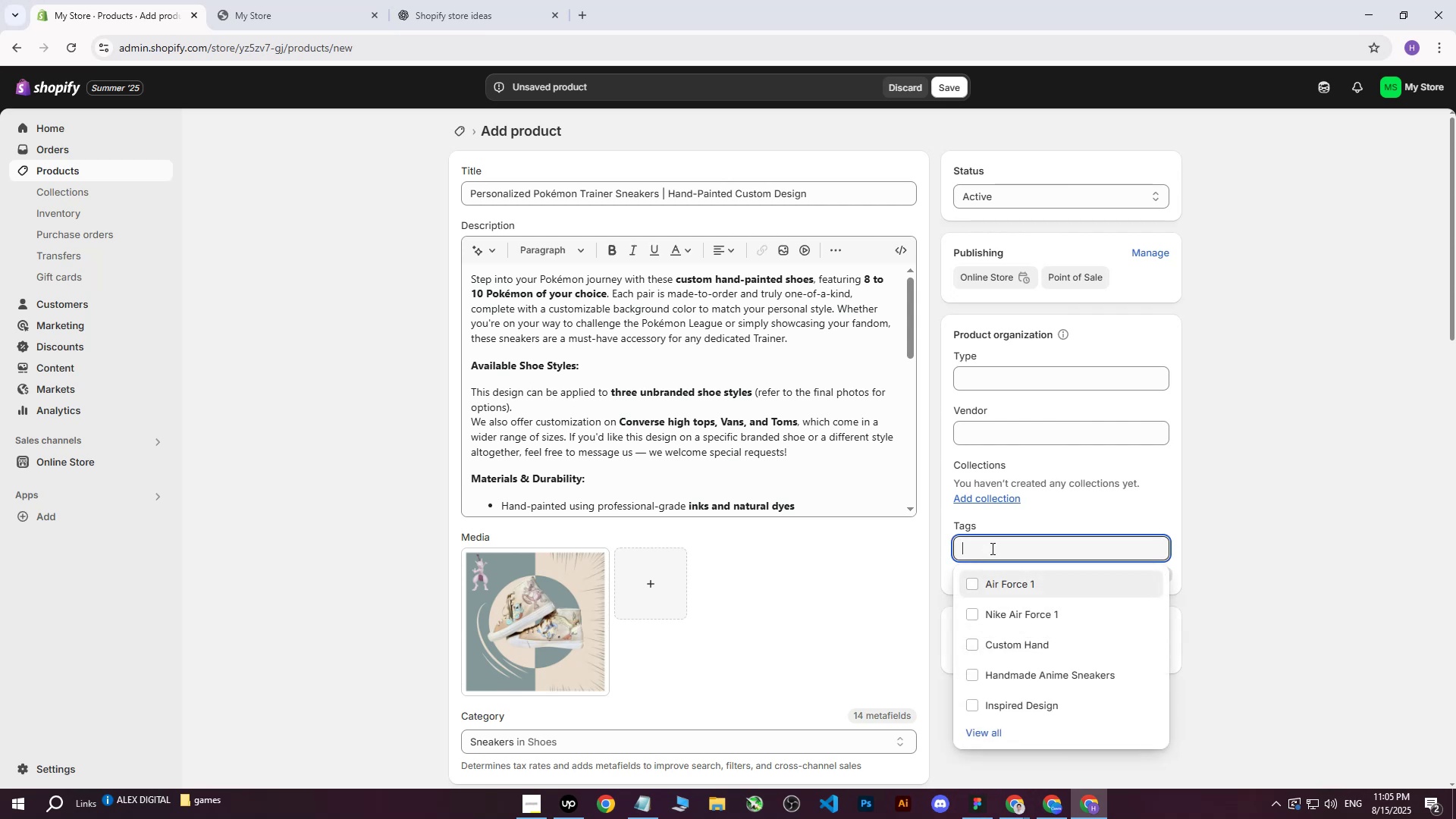 
key(Control+V)
 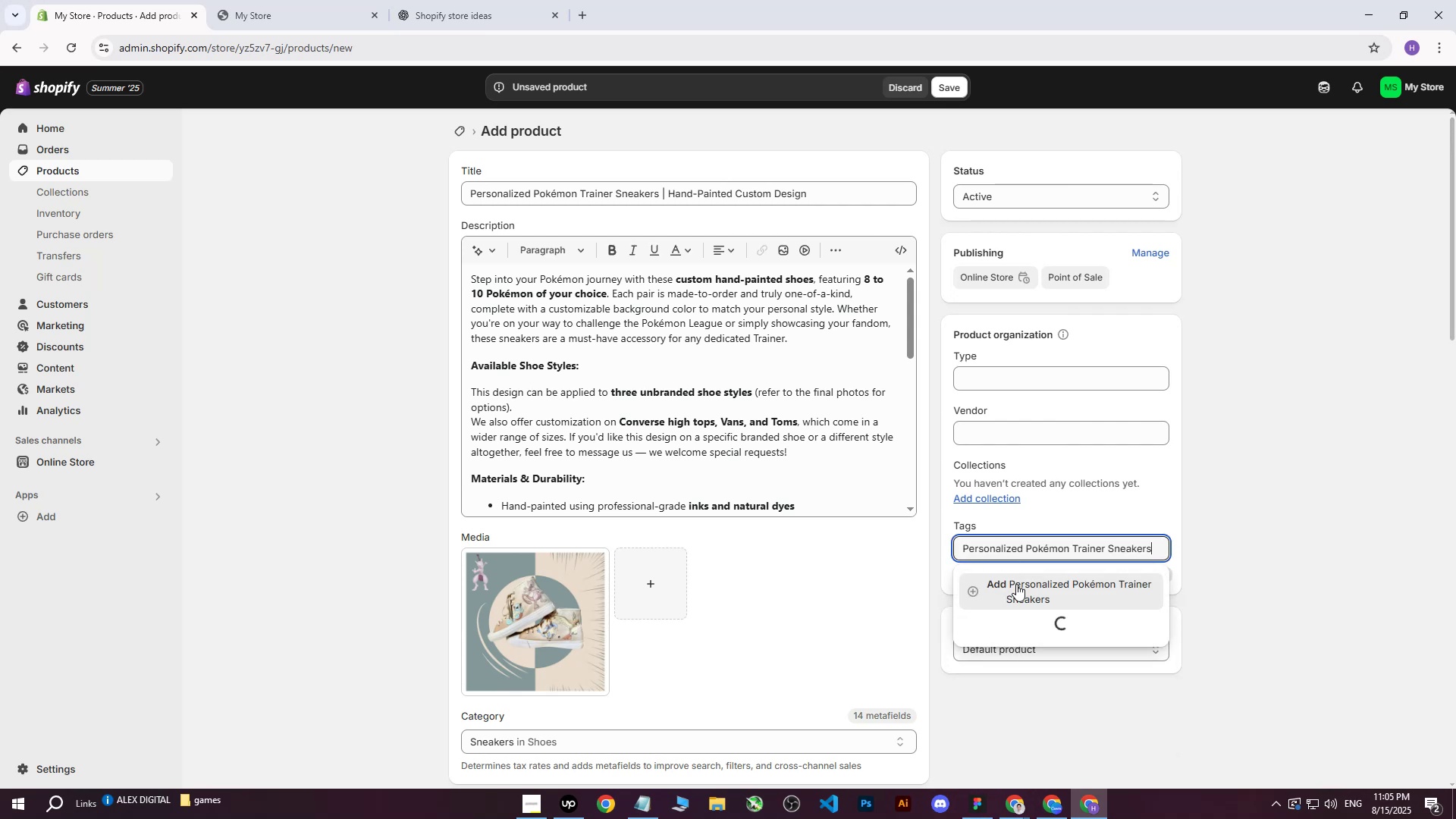 
left_click([1015, 587])
 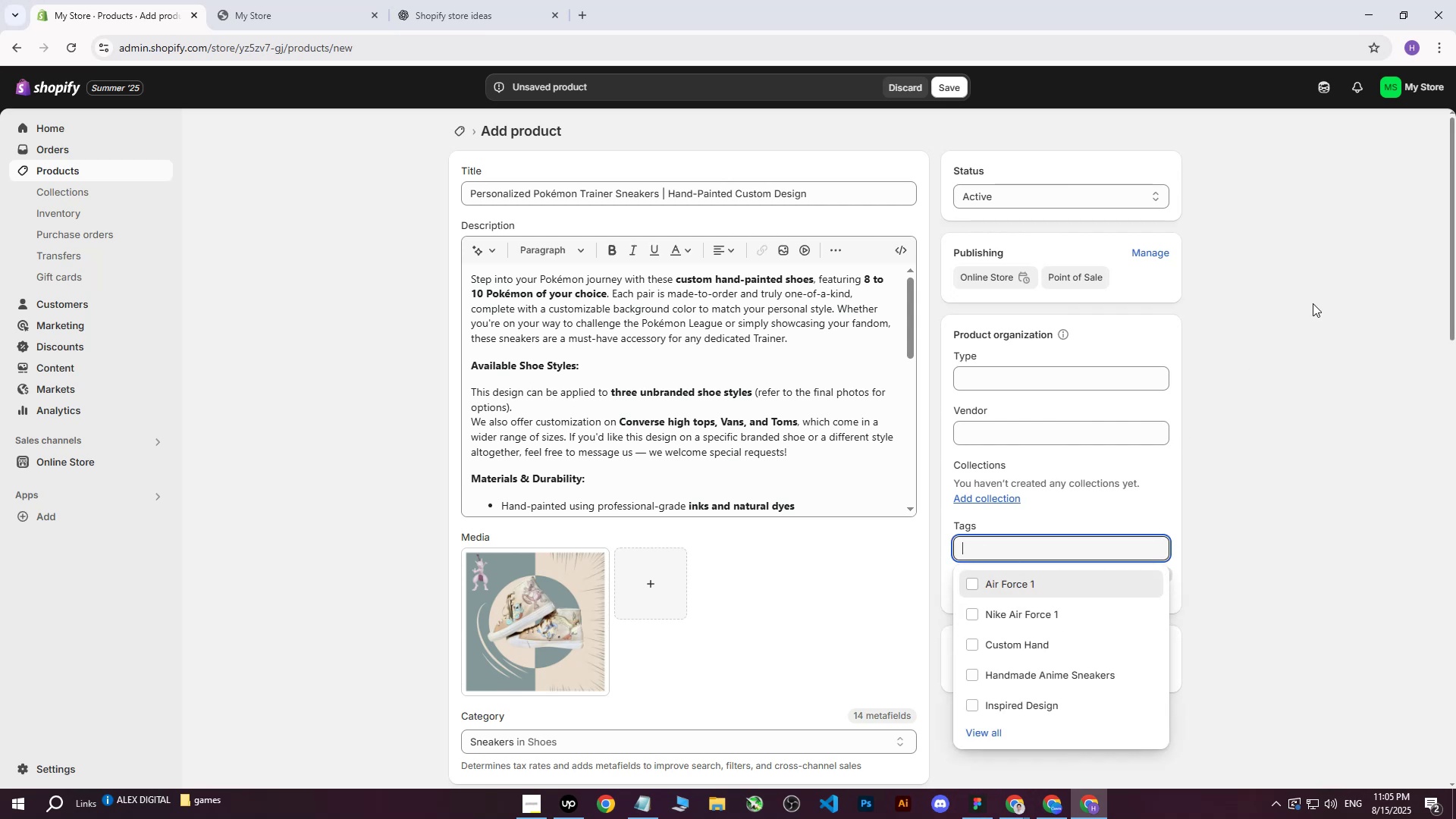 
left_click([1313, 303])
 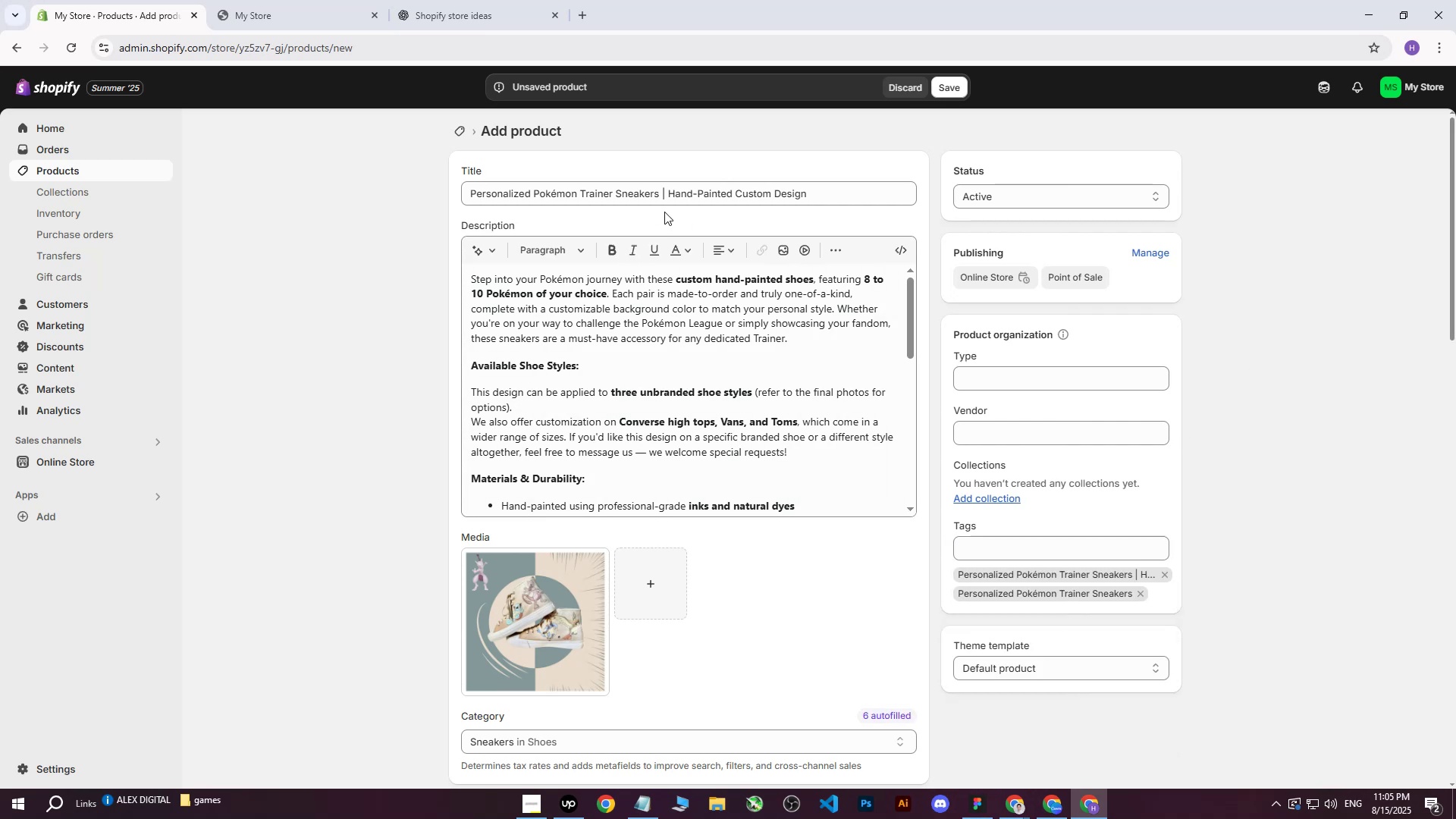 
left_click_drag(start_coordinate=[670, 194], to_coordinate=[805, 189])
 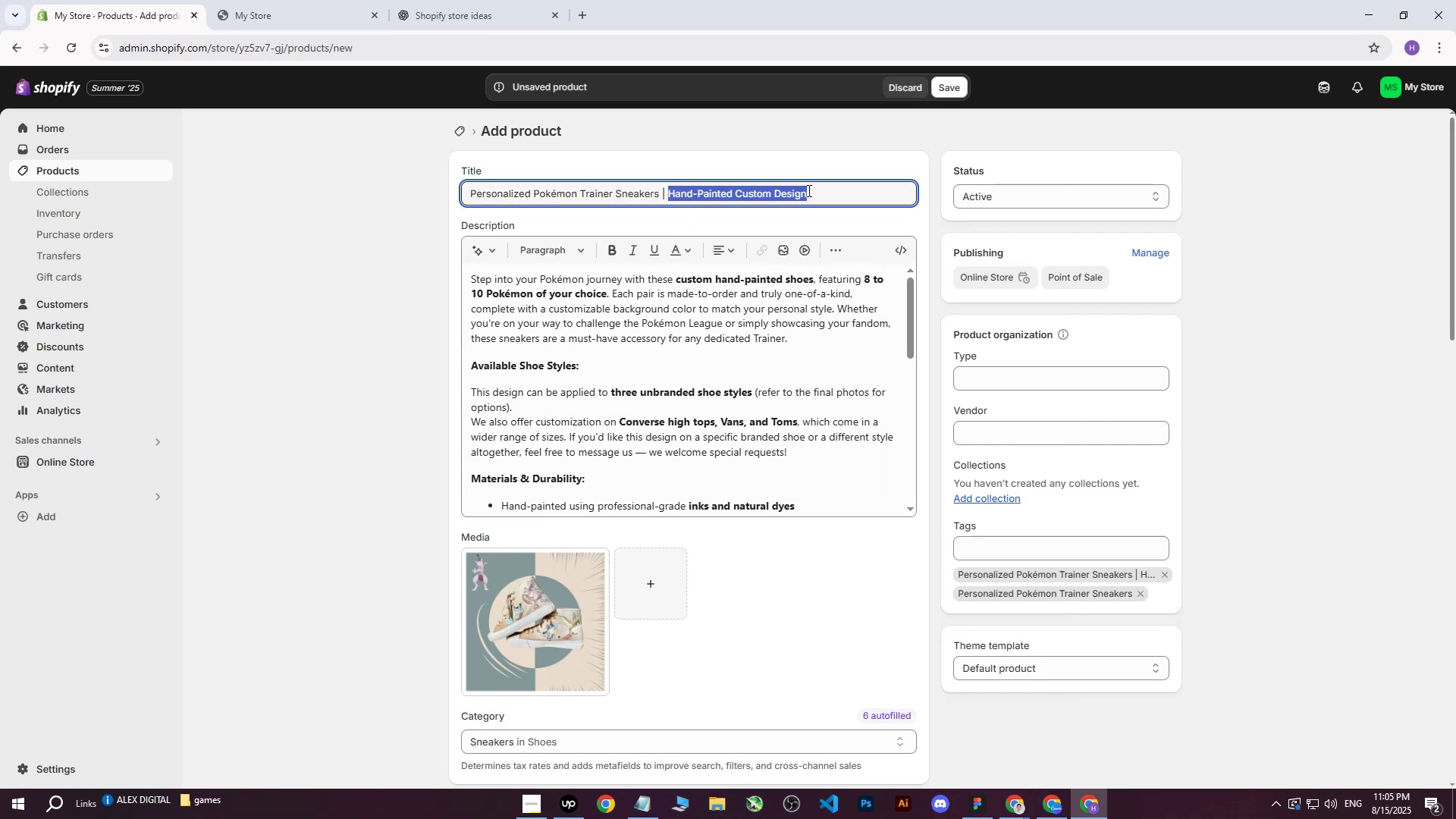 
key(Control+ControlLeft)
 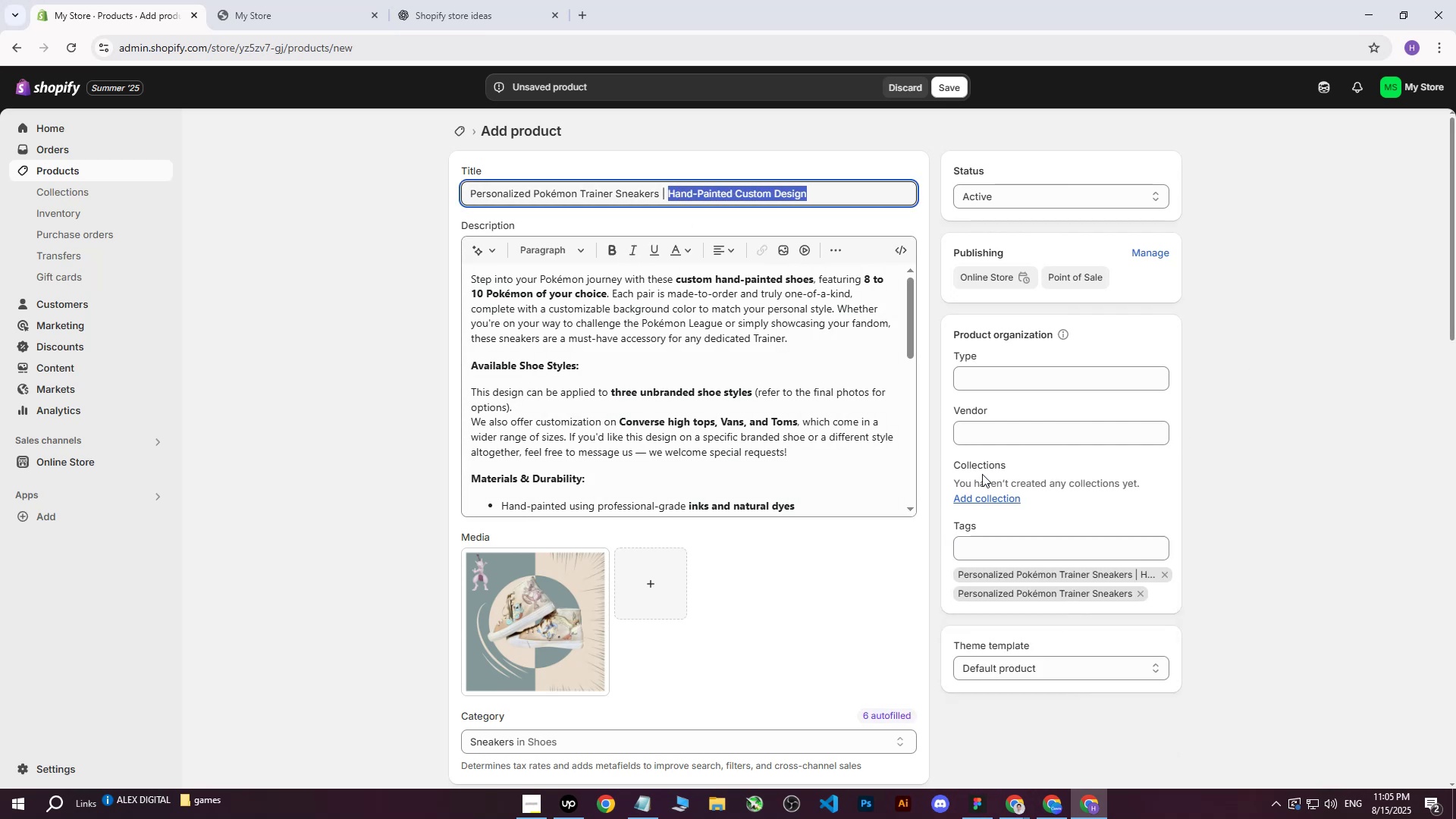 
key(Control+C)
 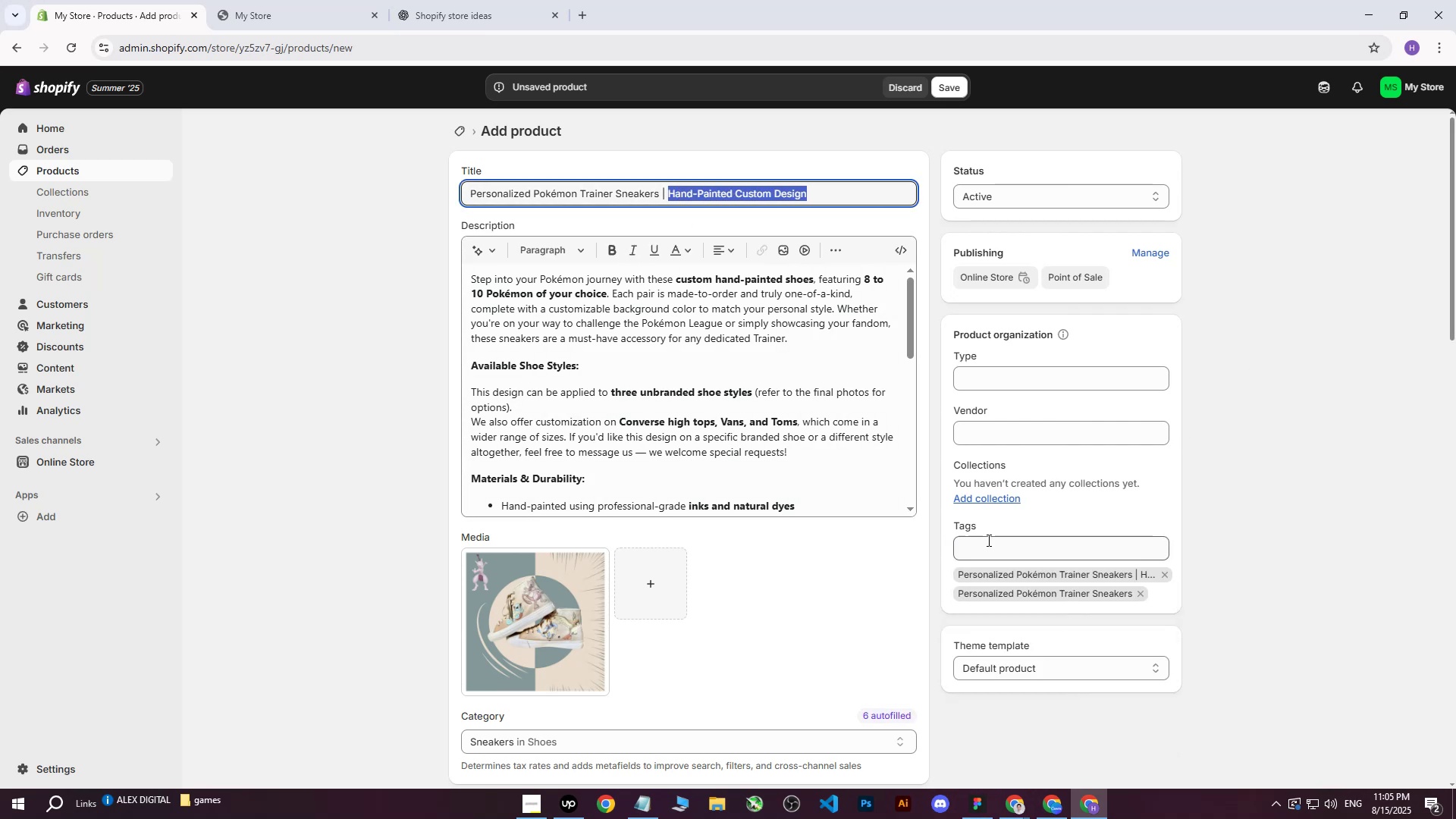 
left_click([987, 540])
 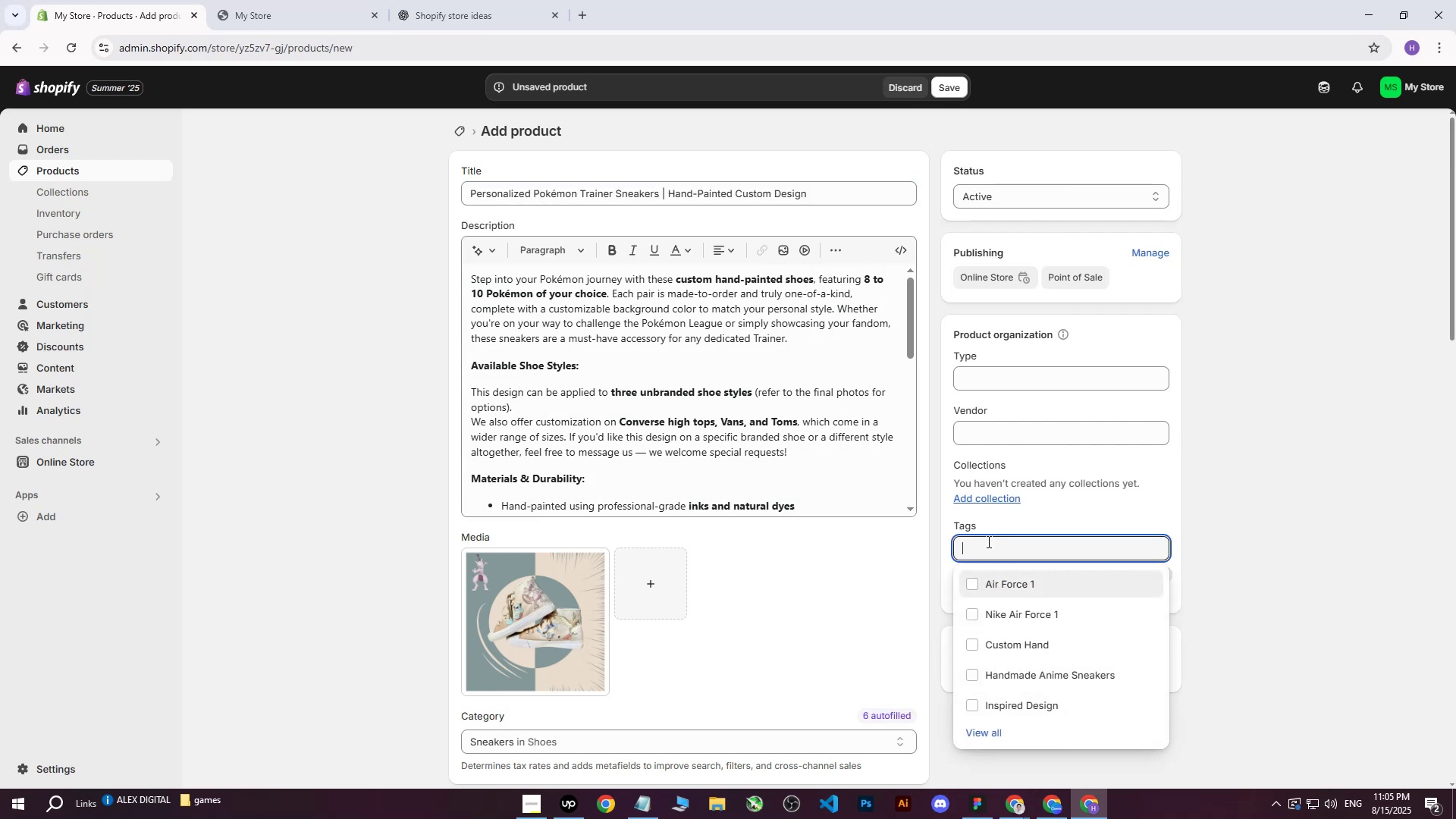 
key(Control+ControlLeft)
 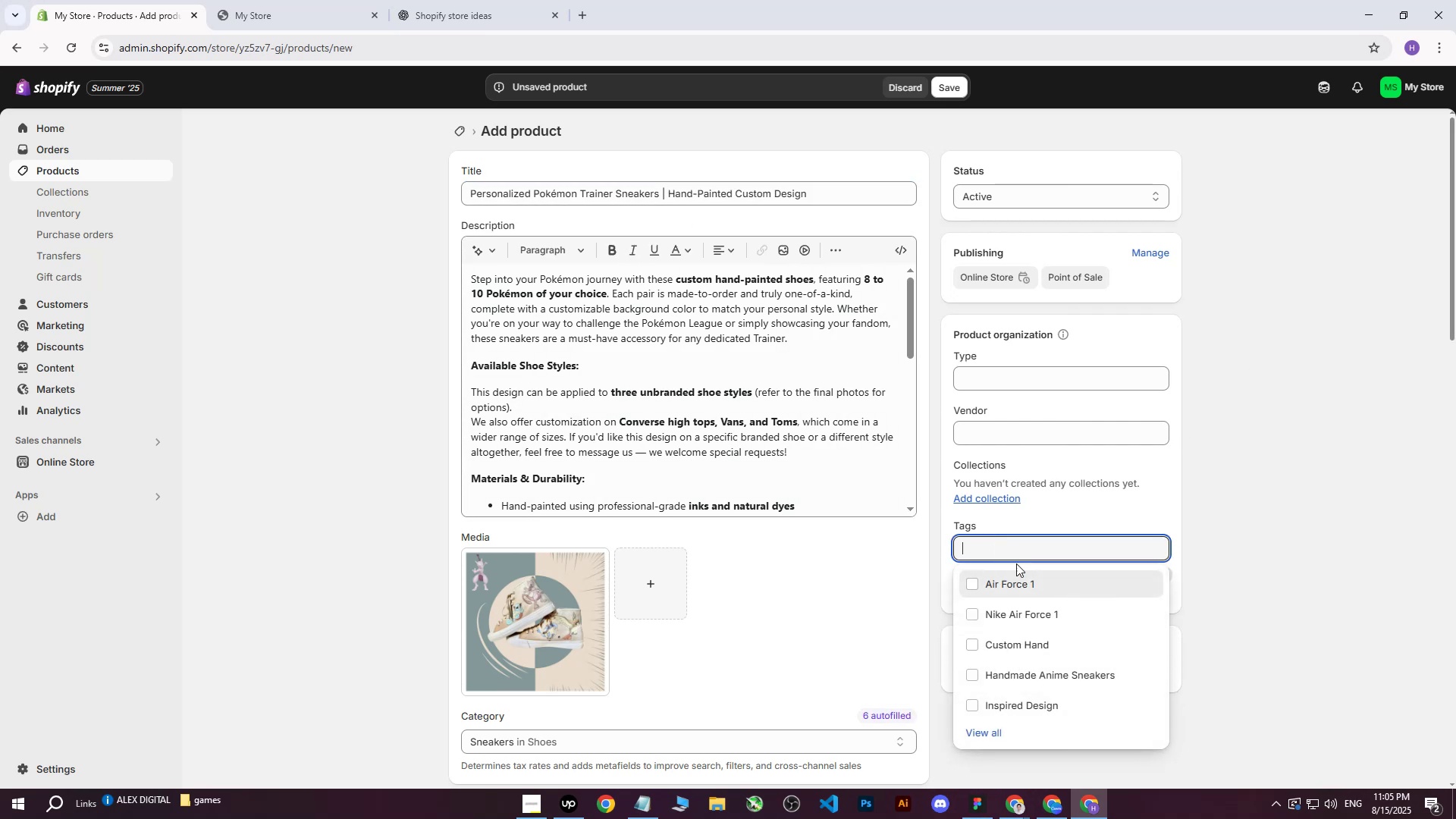 
key(Control+V)
 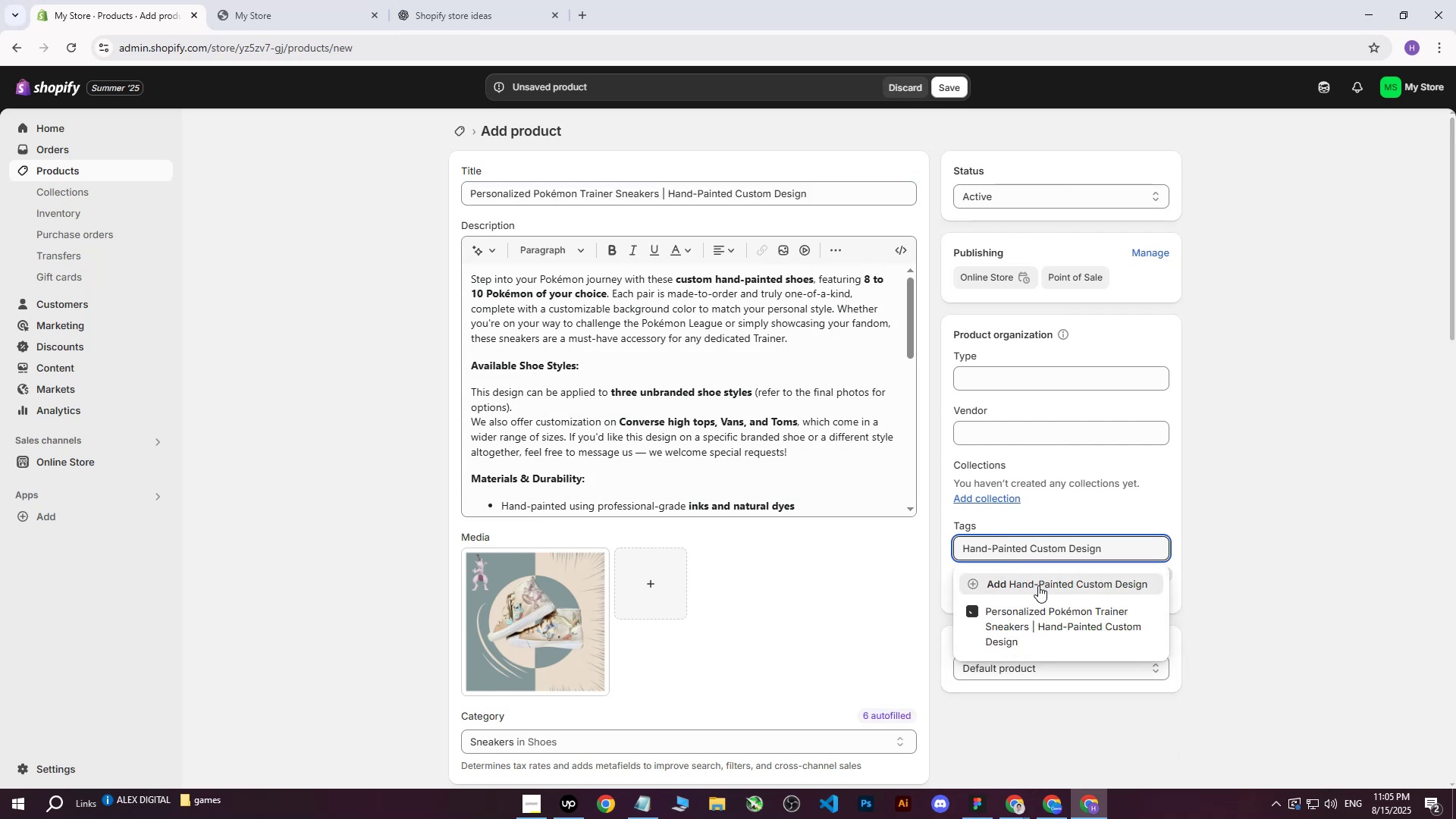 
left_click([1038, 585])
 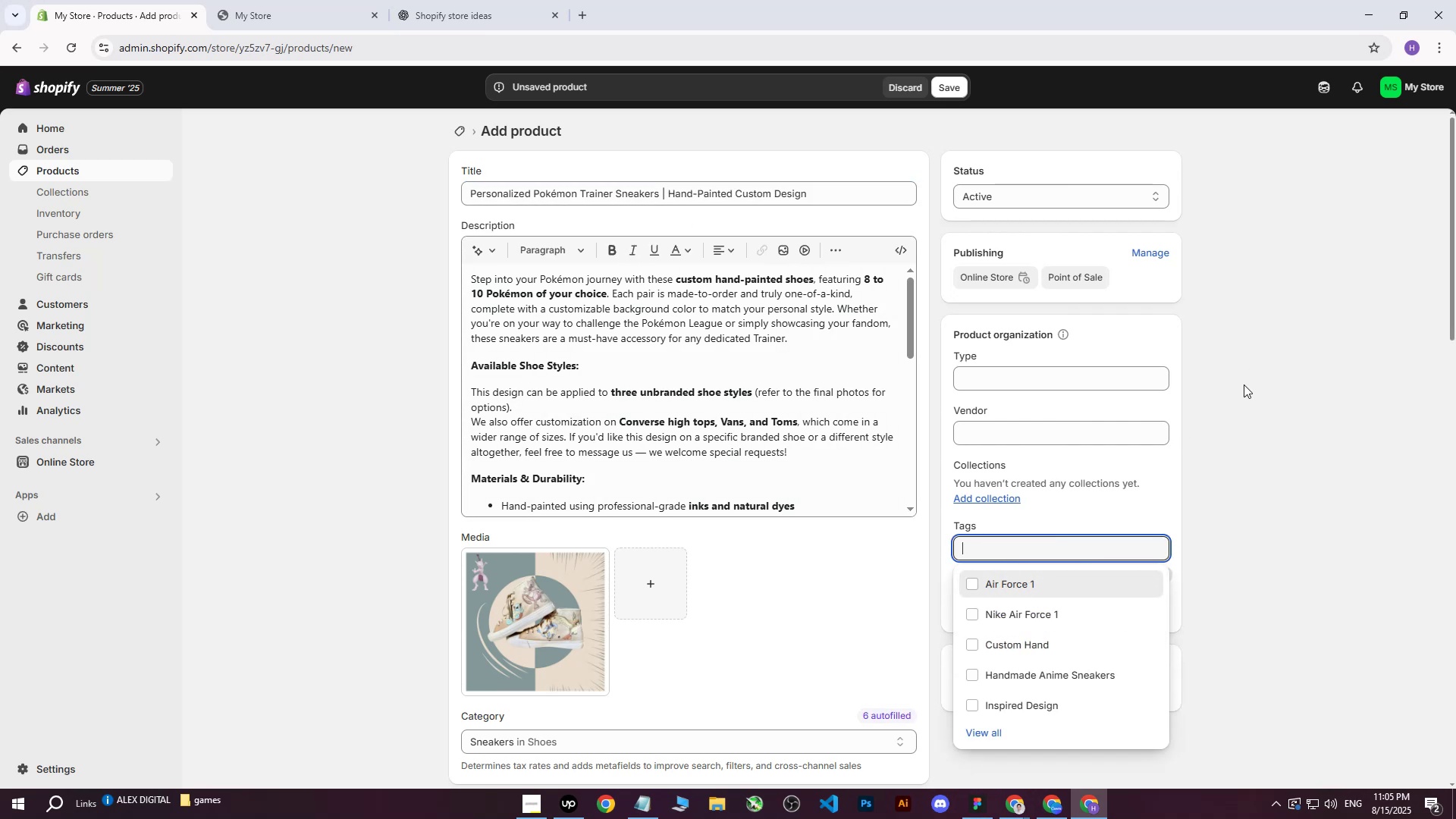 
left_click([1244, 384])
 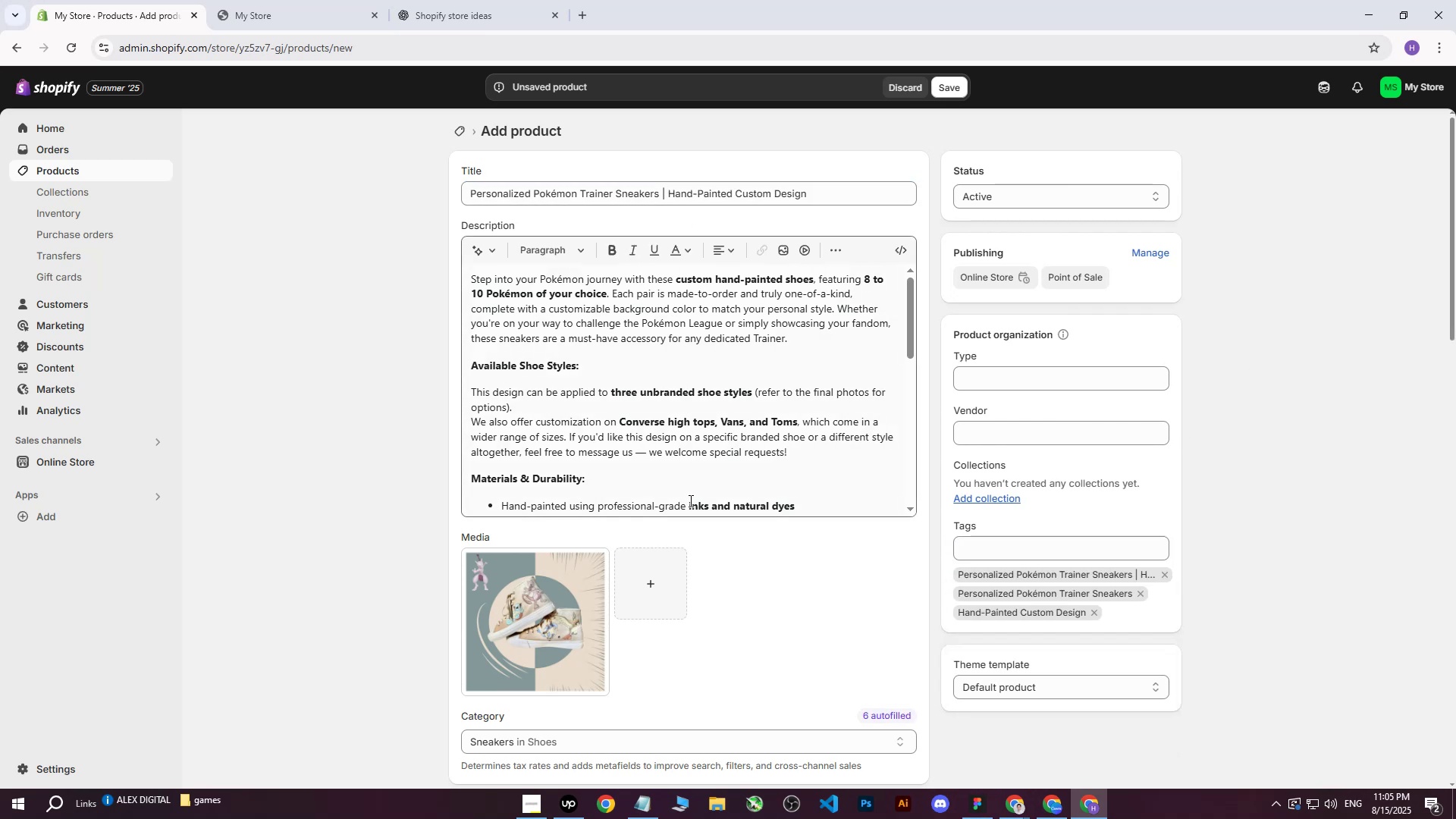 
left_click([519, 629])
 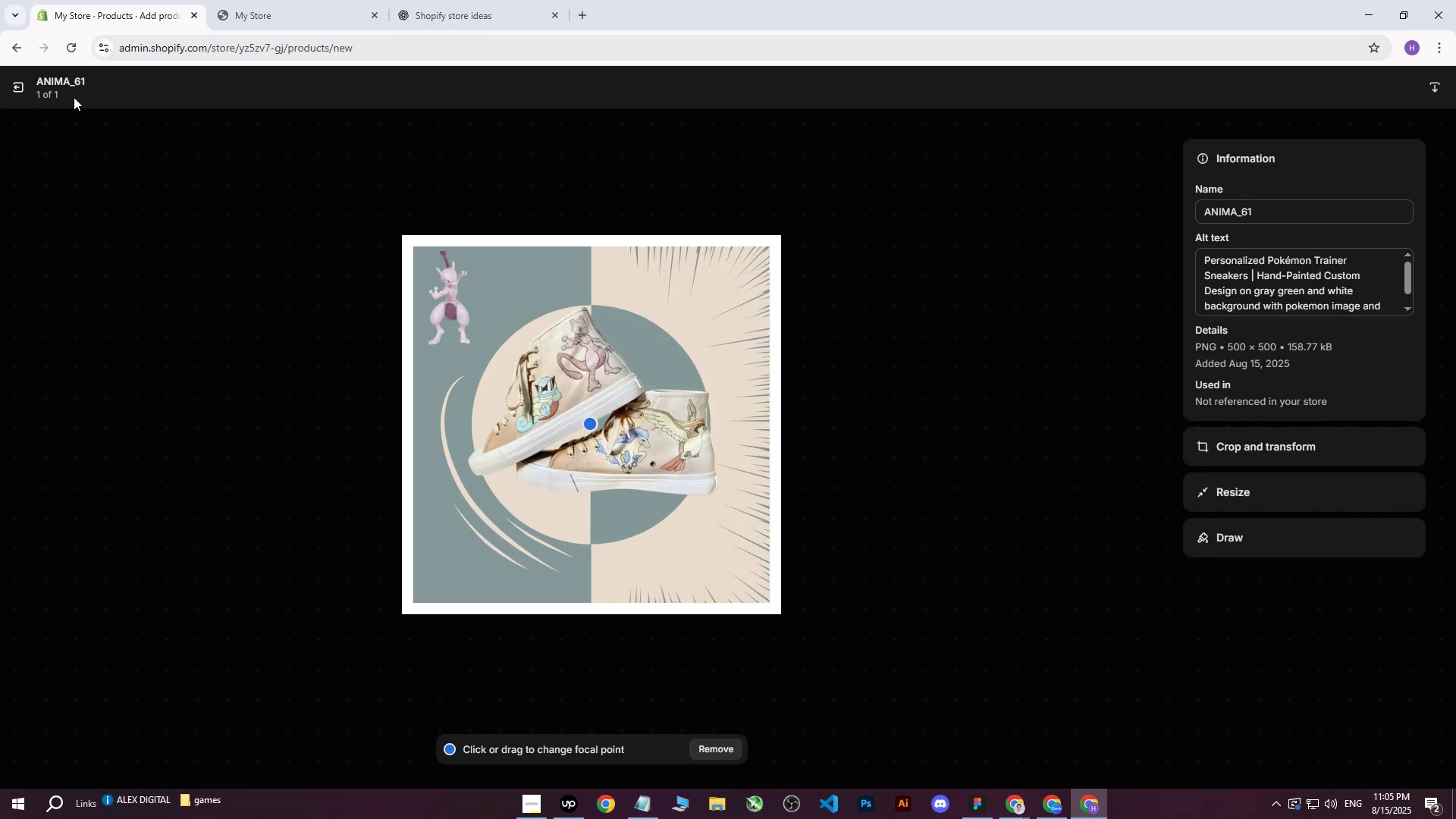 
left_click([17, 93])
 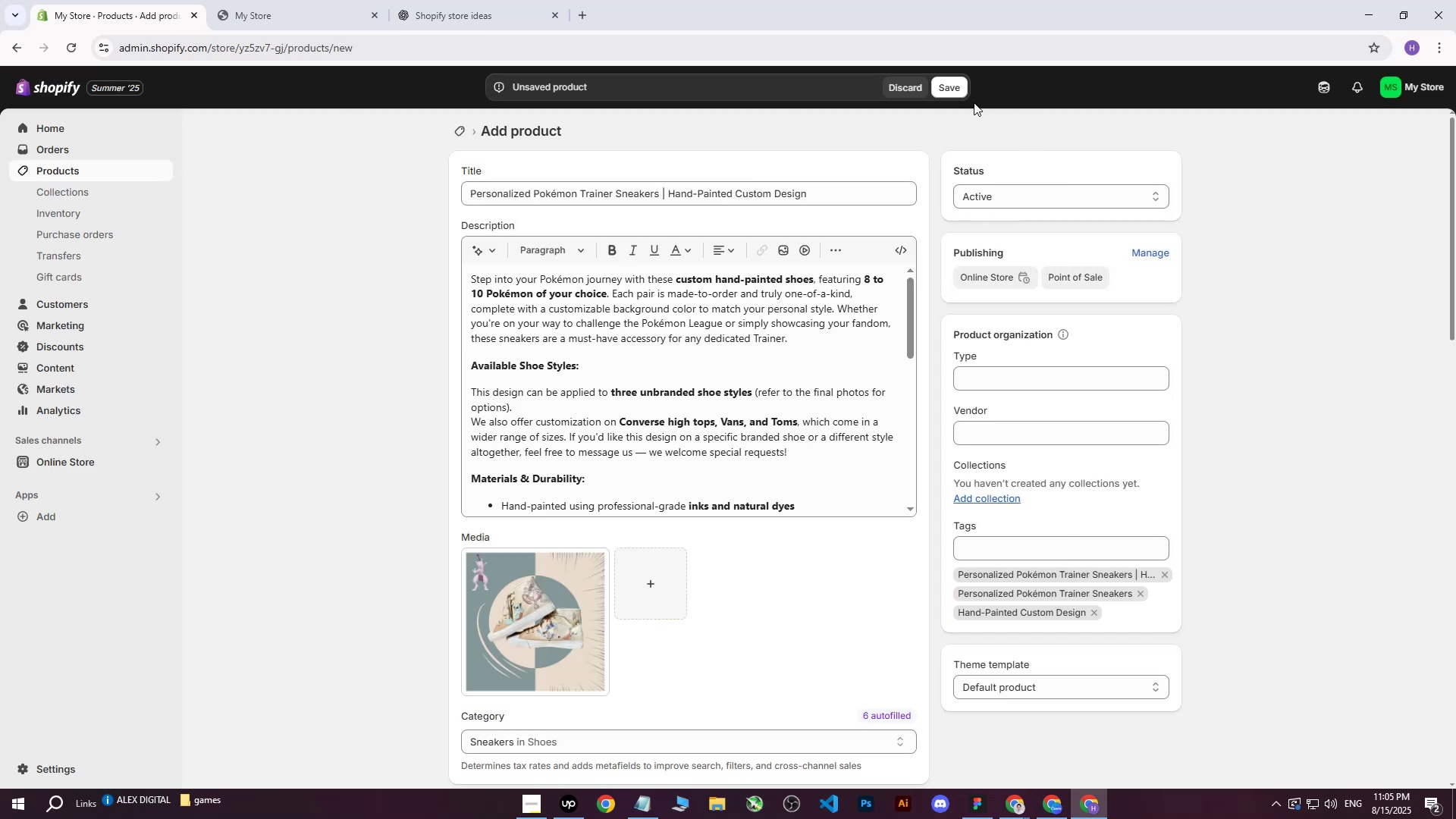 
left_click([960, 86])
 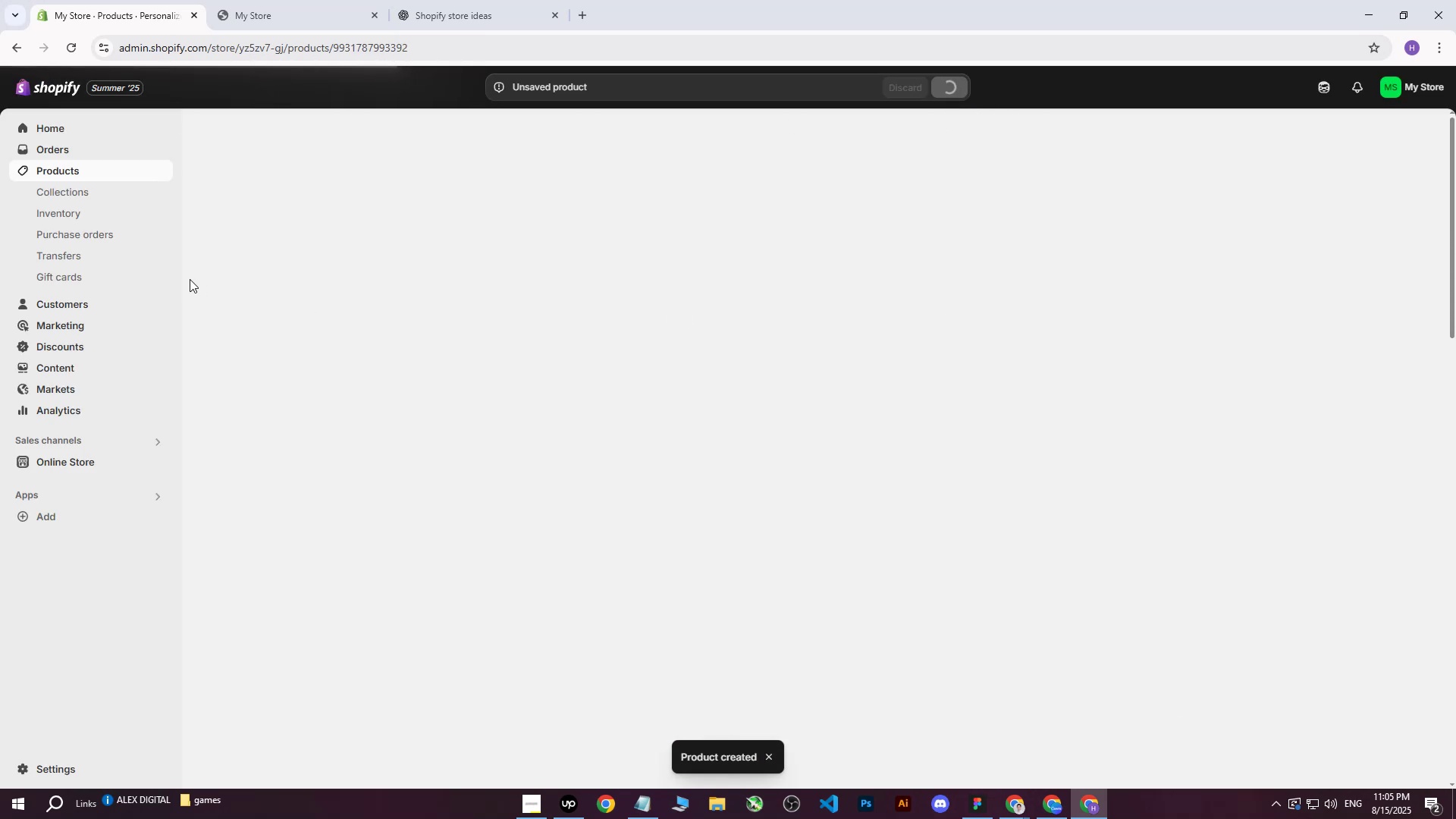 
left_click([66, 168])
 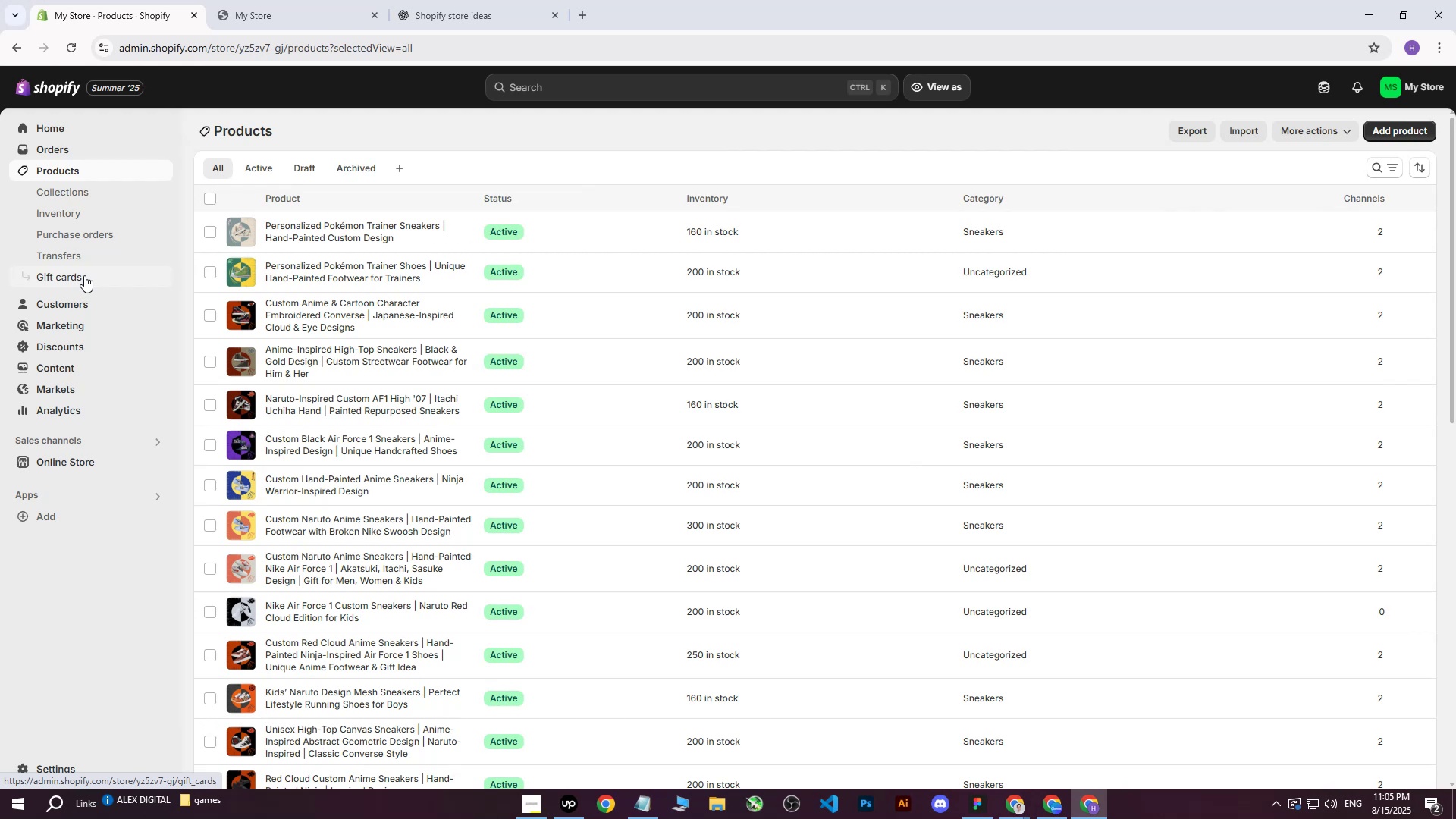 
wait(12.16)
 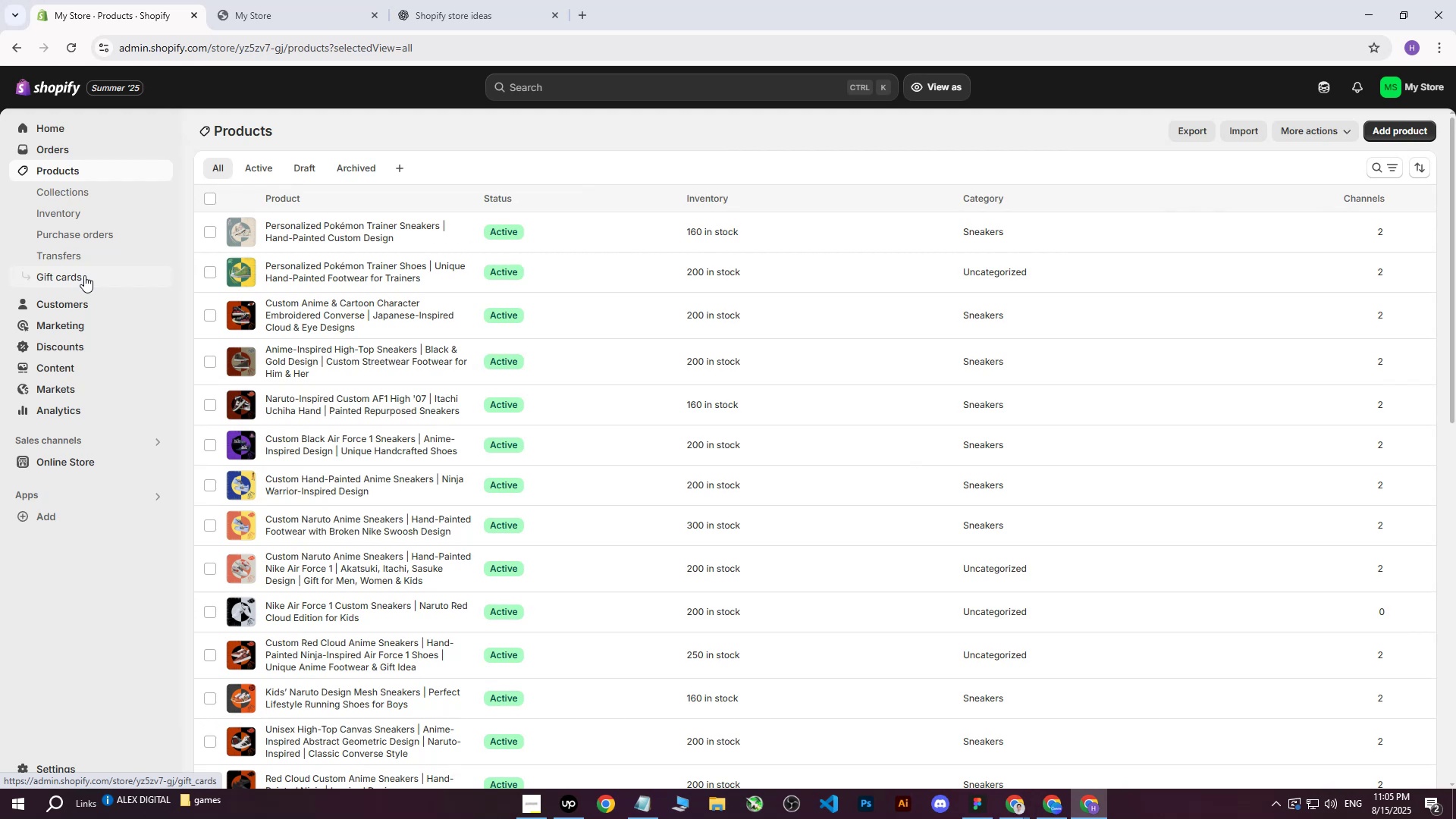 
left_click([1007, 809])
 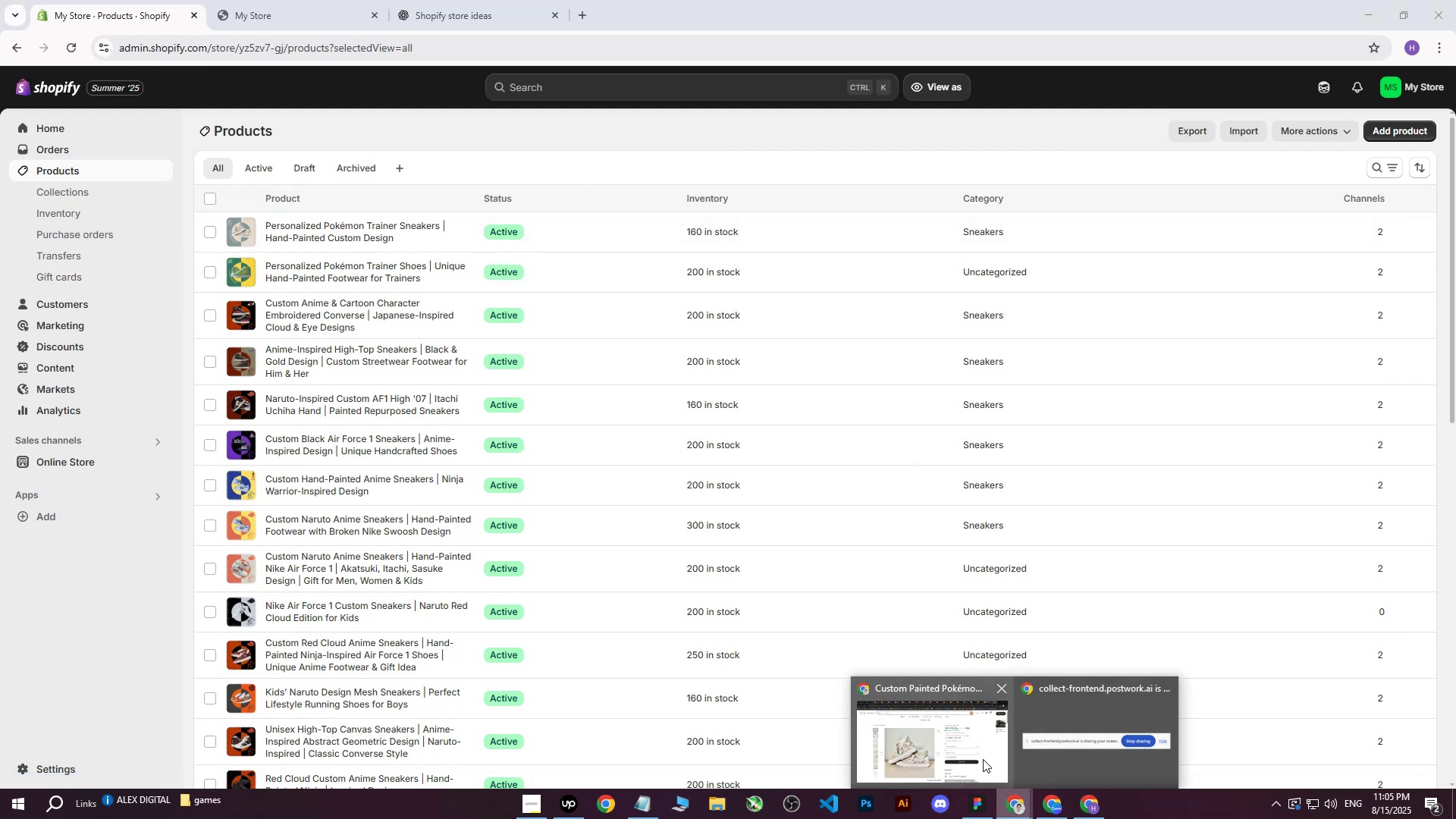 
left_click([1050, 797])
 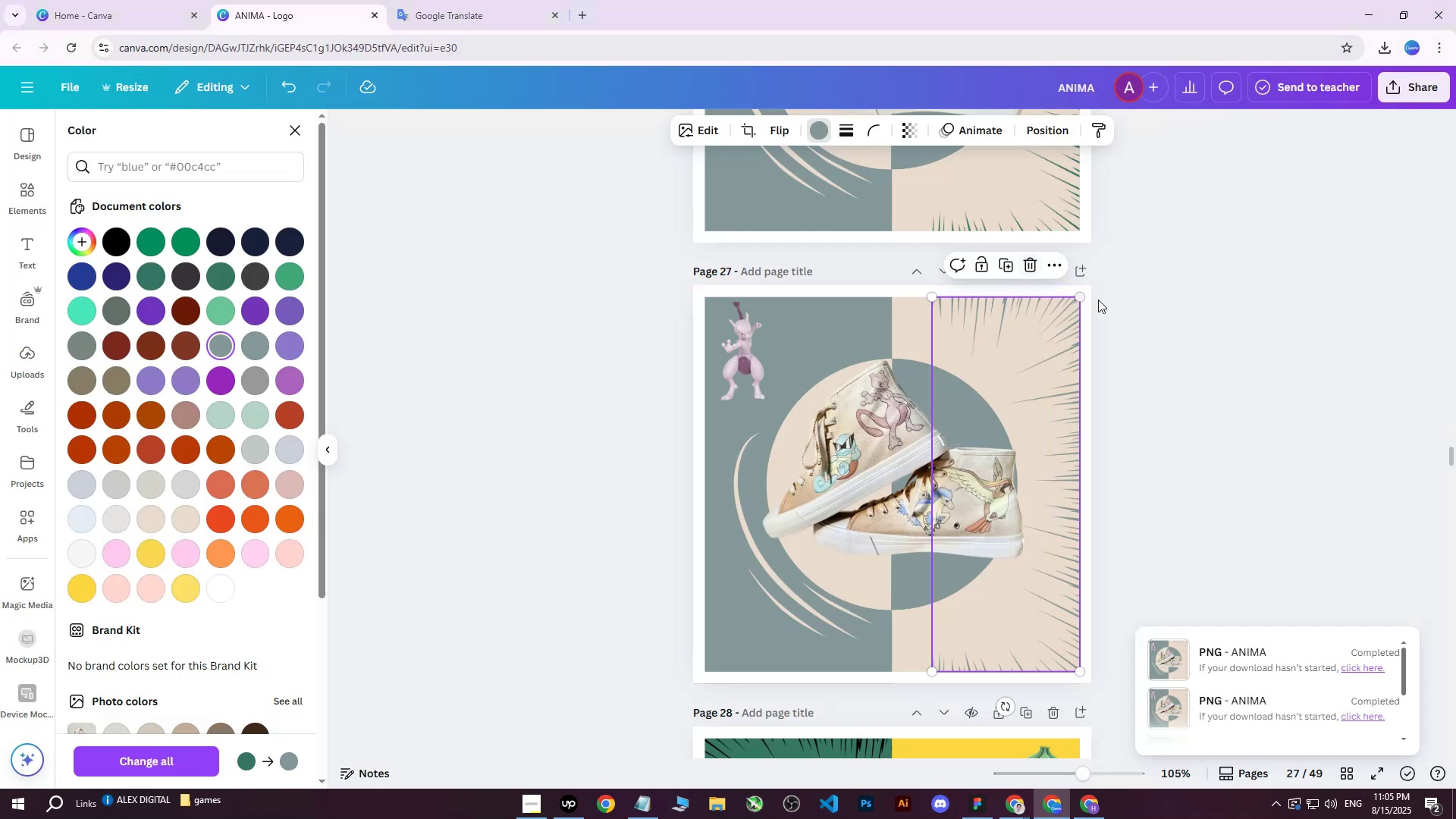 
left_click([1179, 300])
 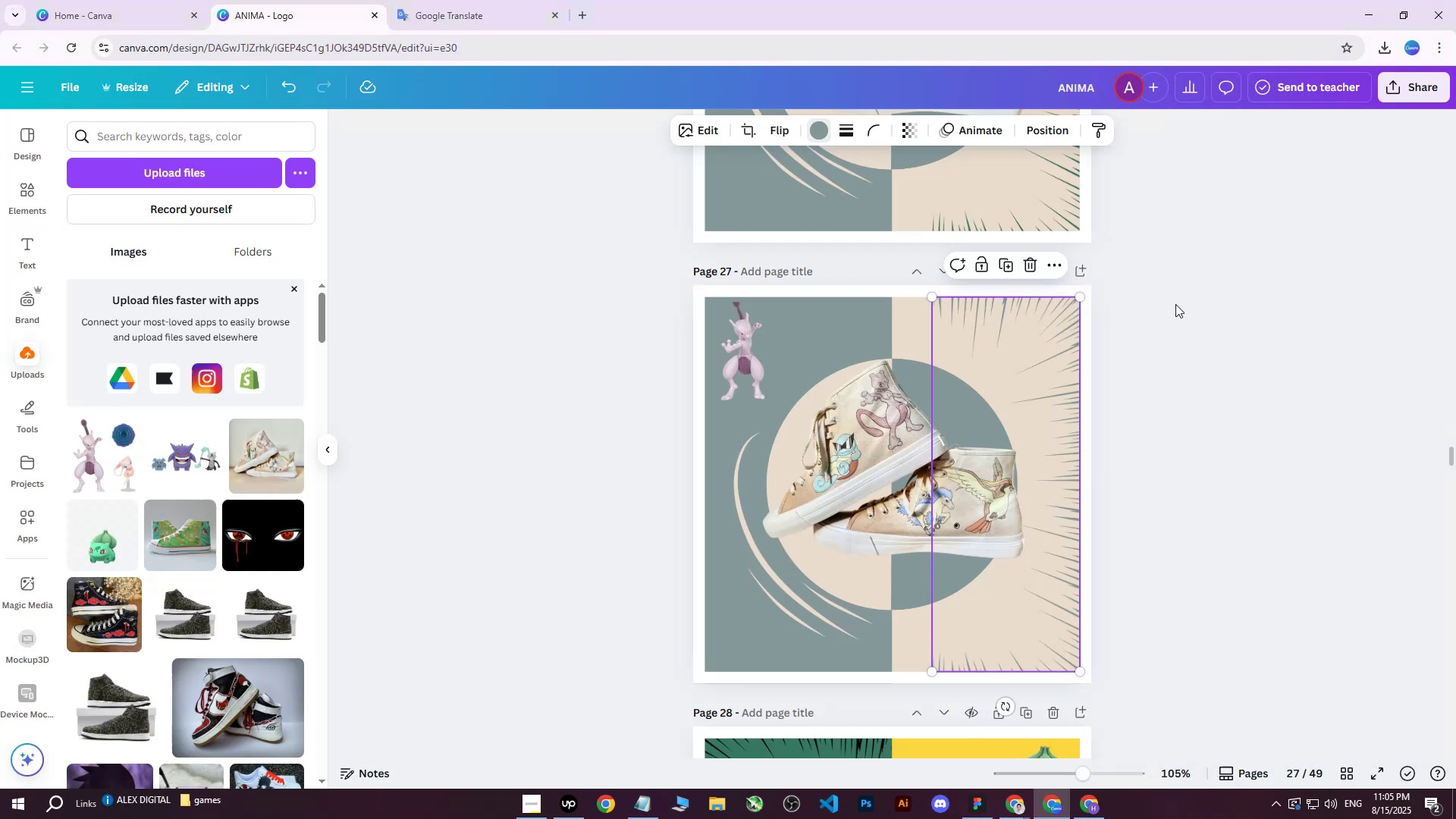 
scroll: coordinate [1119, 348], scroll_direction: up, amount: 6.0
 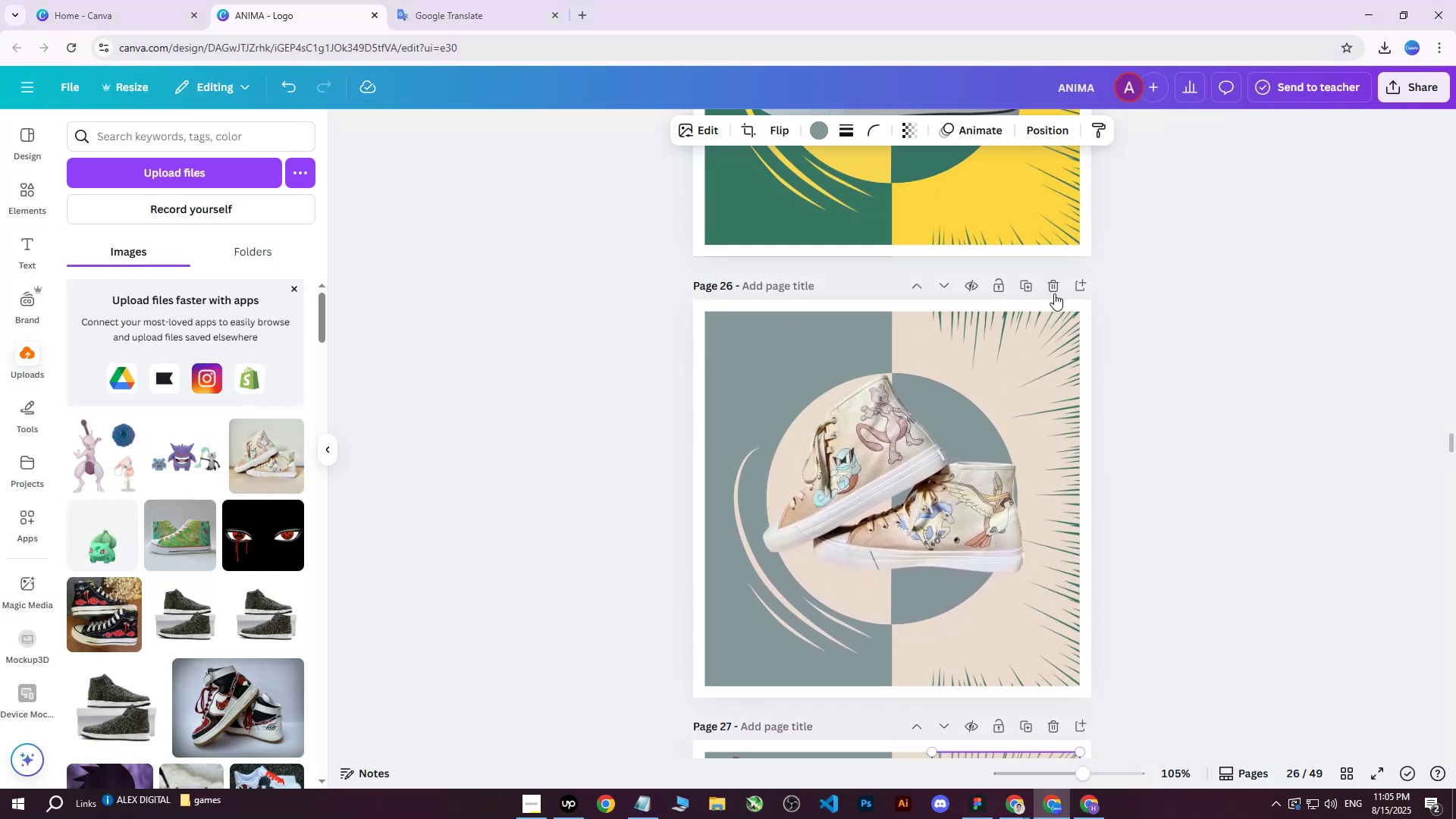 
left_click([1054, 289])
 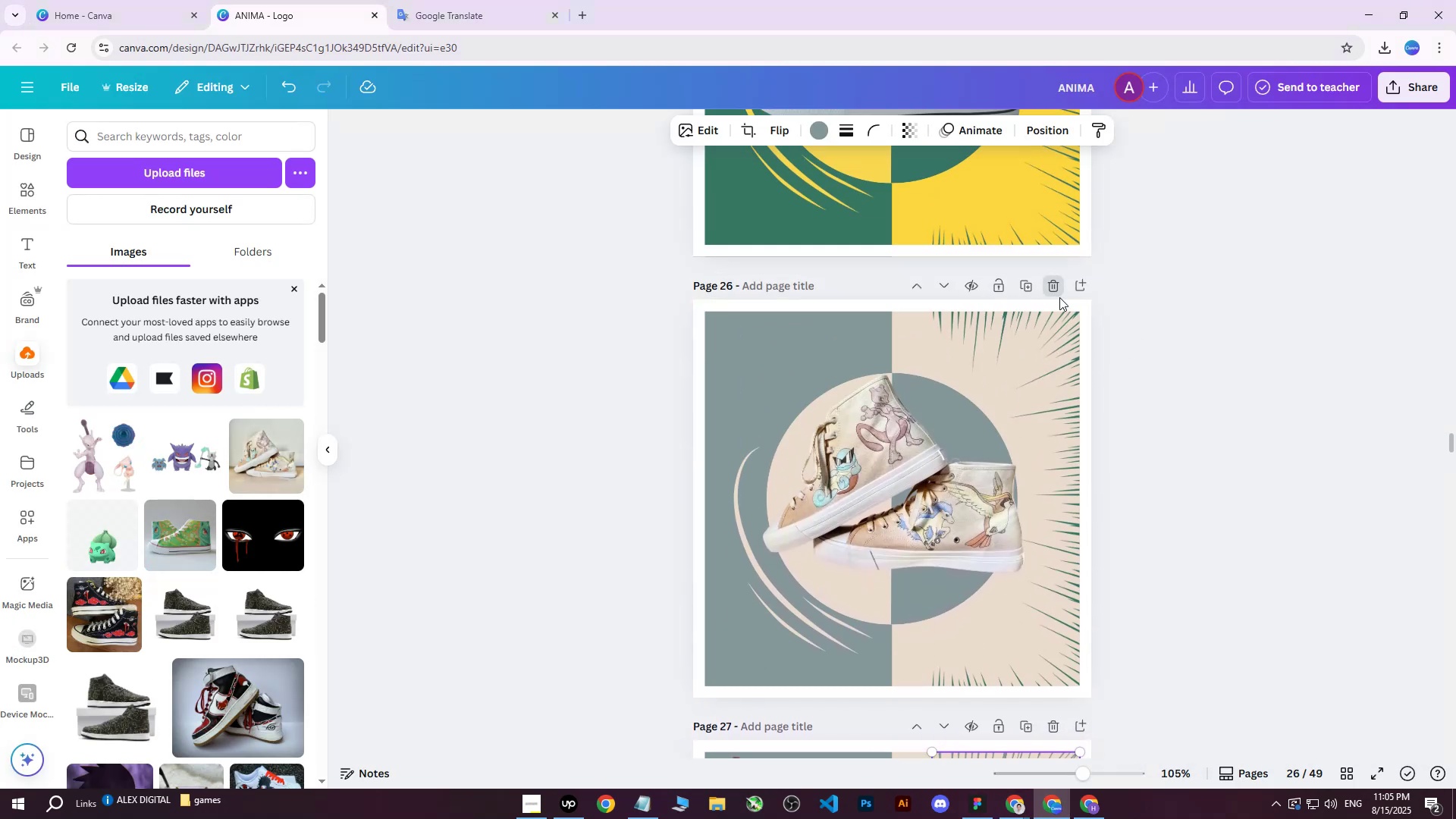 
scroll: coordinate [1083, 322], scroll_direction: down, amount: 2.0
 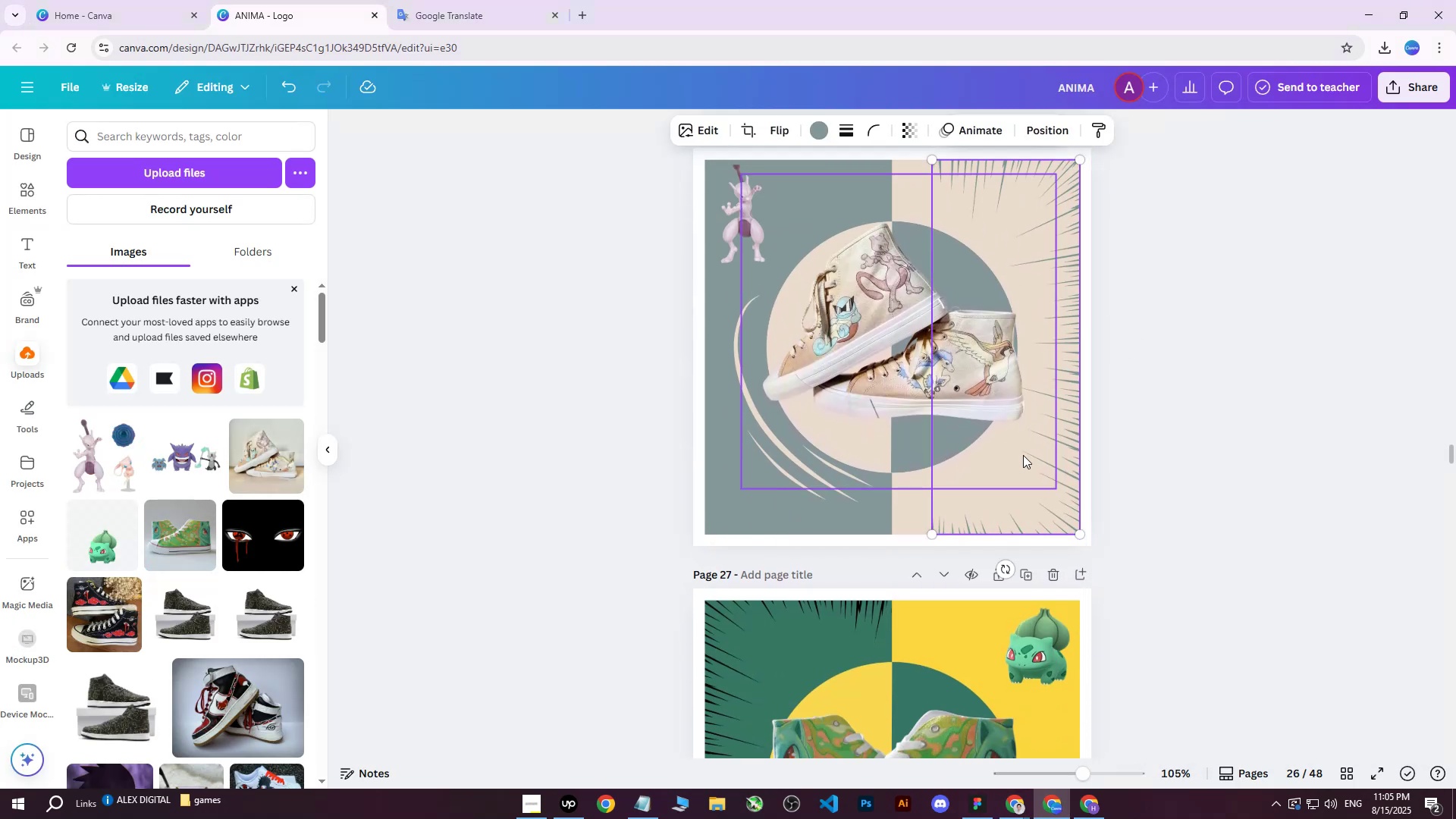 
scroll: coordinate [1031, 323], scroll_direction: up, amount: 2.0
 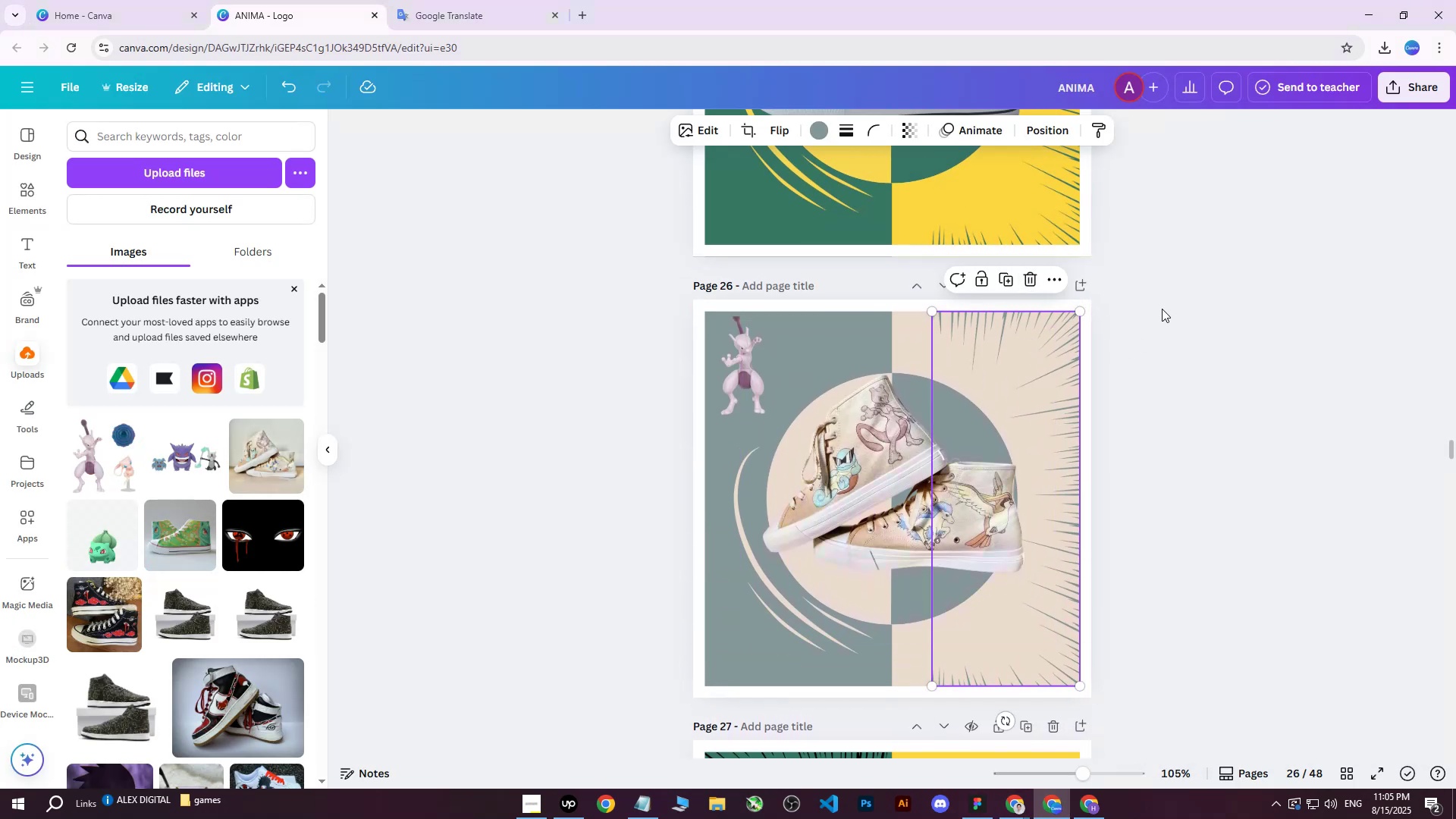 
left_click([1163, 218])
 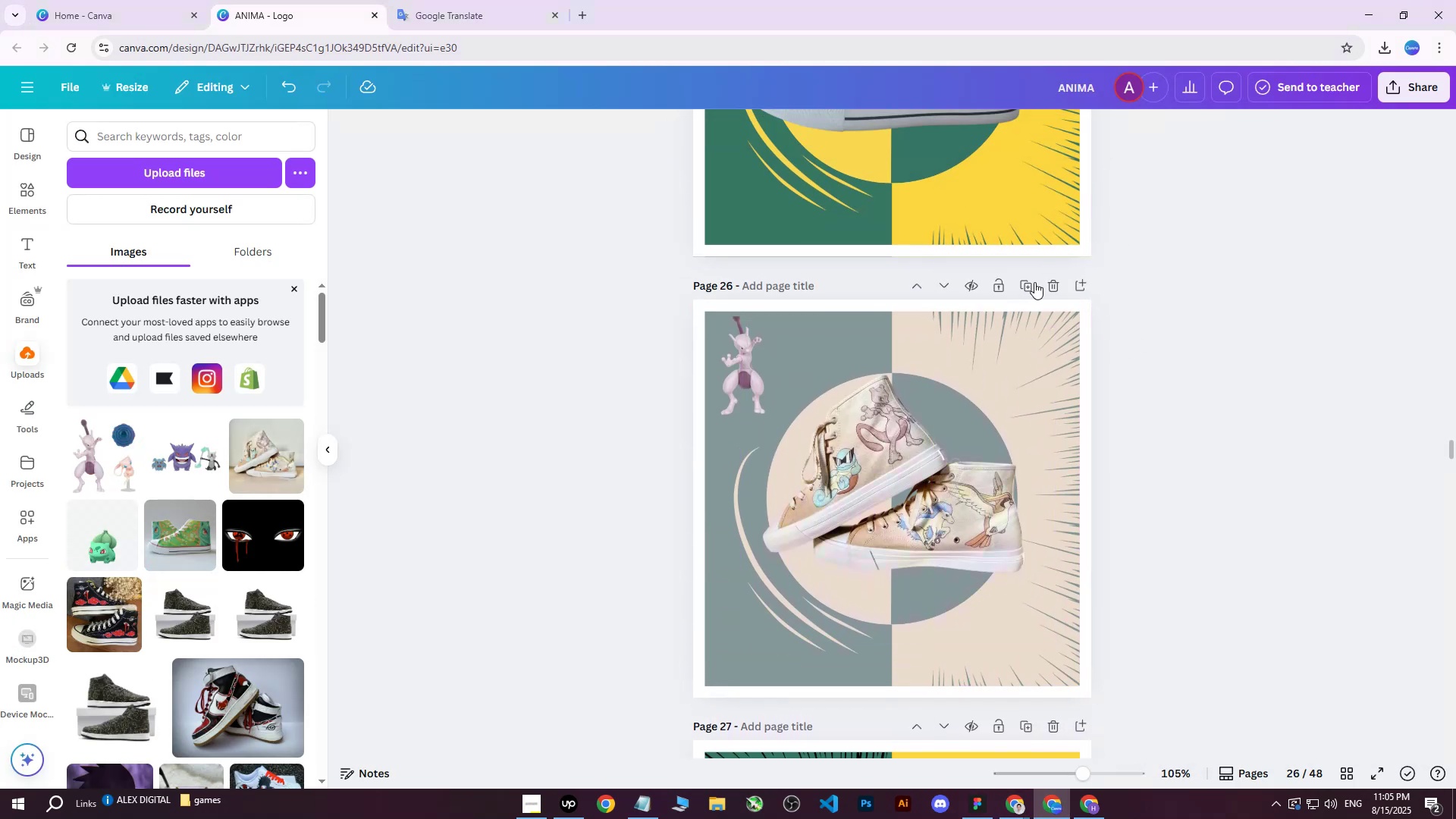 
left_click([1025, 287])
 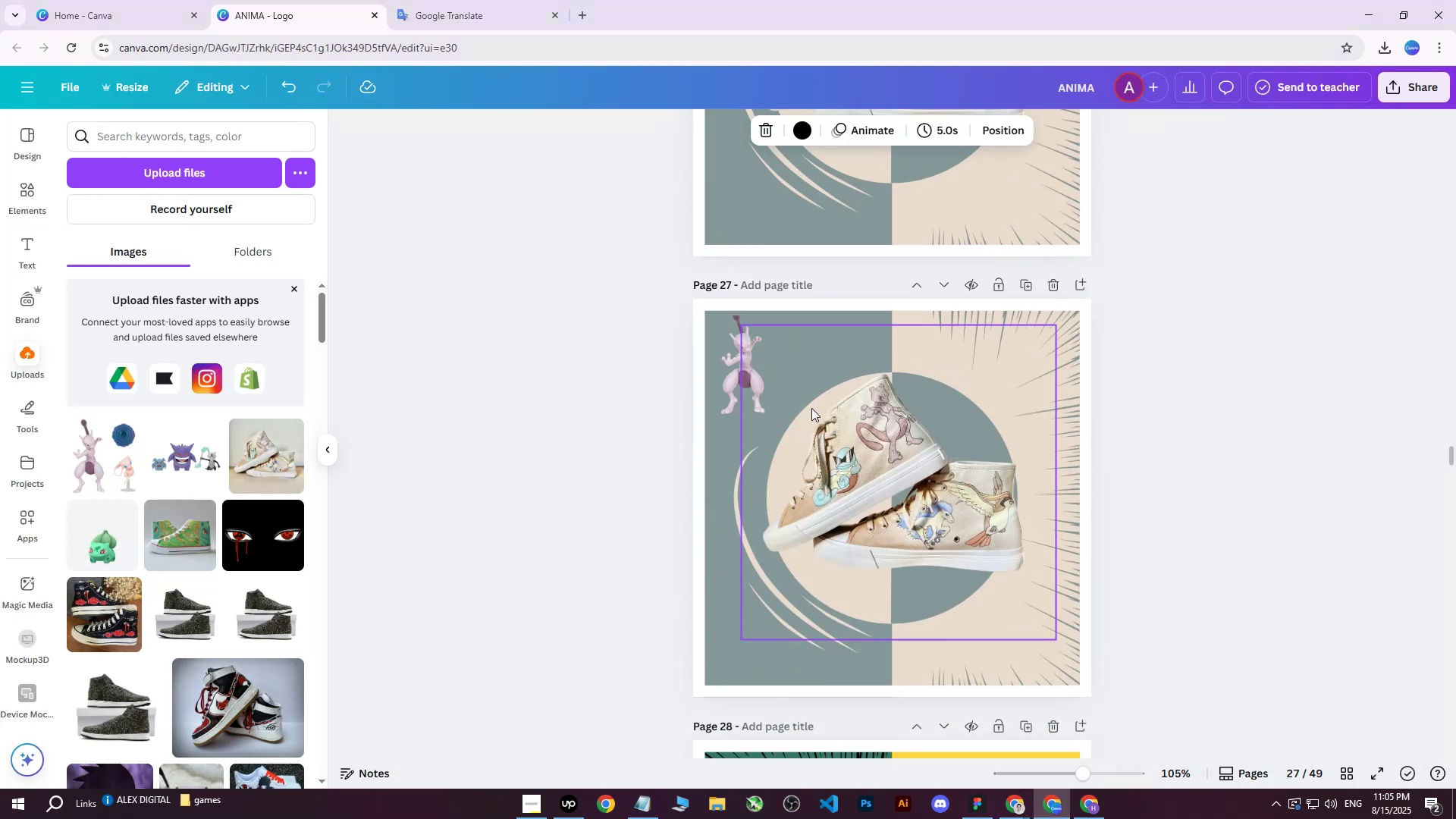 
left_click([855, 428])
 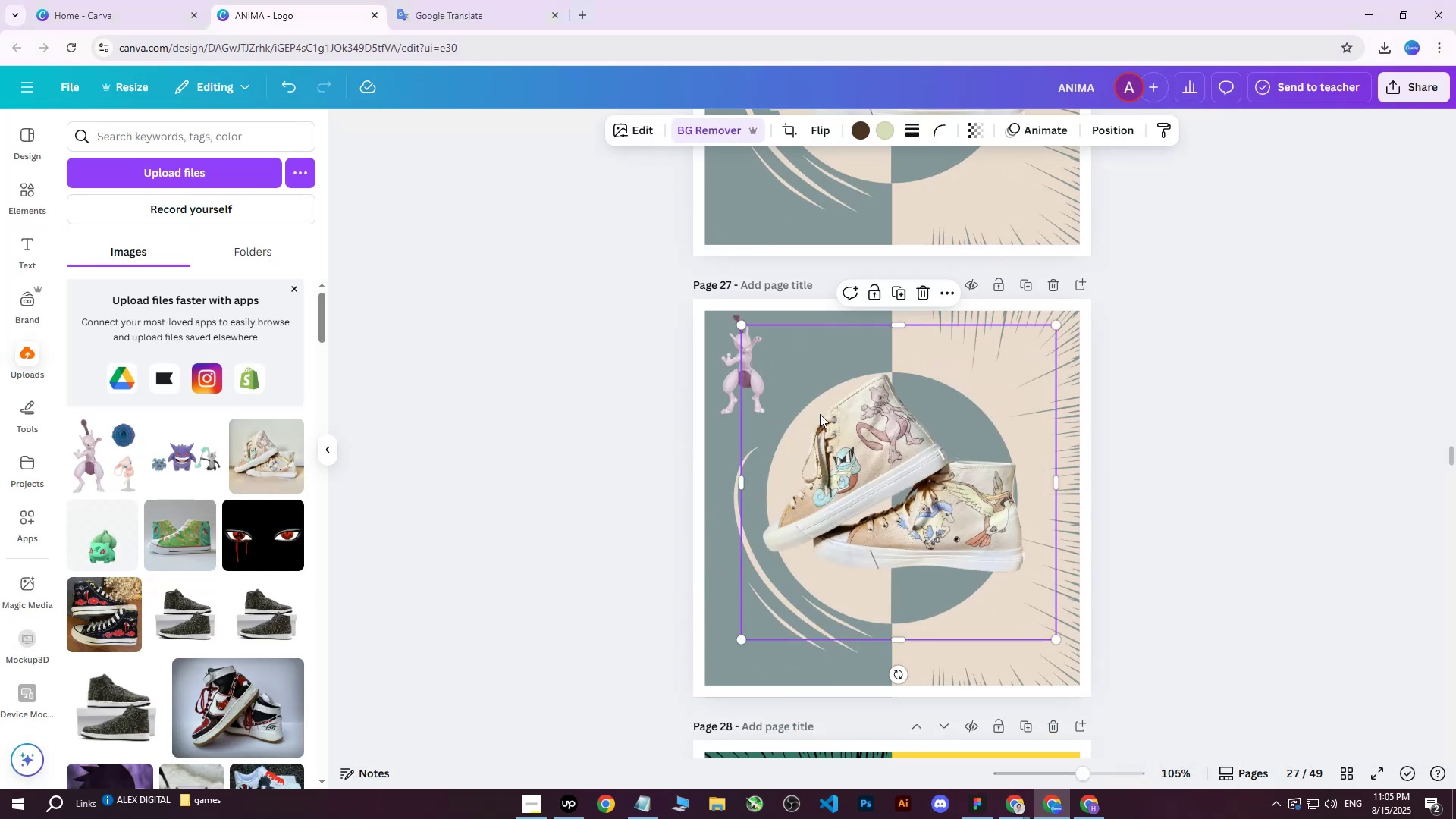 
key(Delete)
 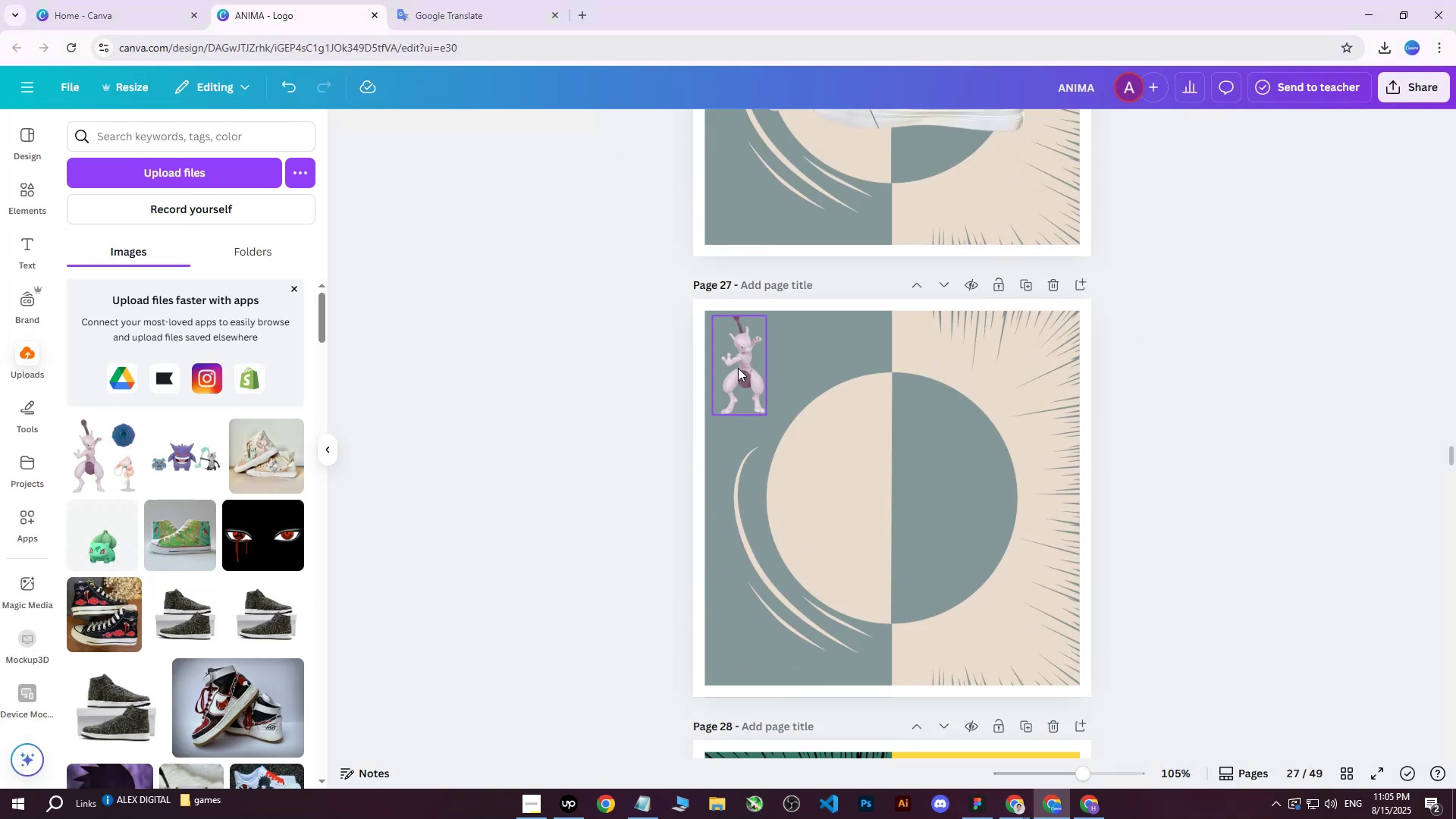 
left_click([738, 368])
 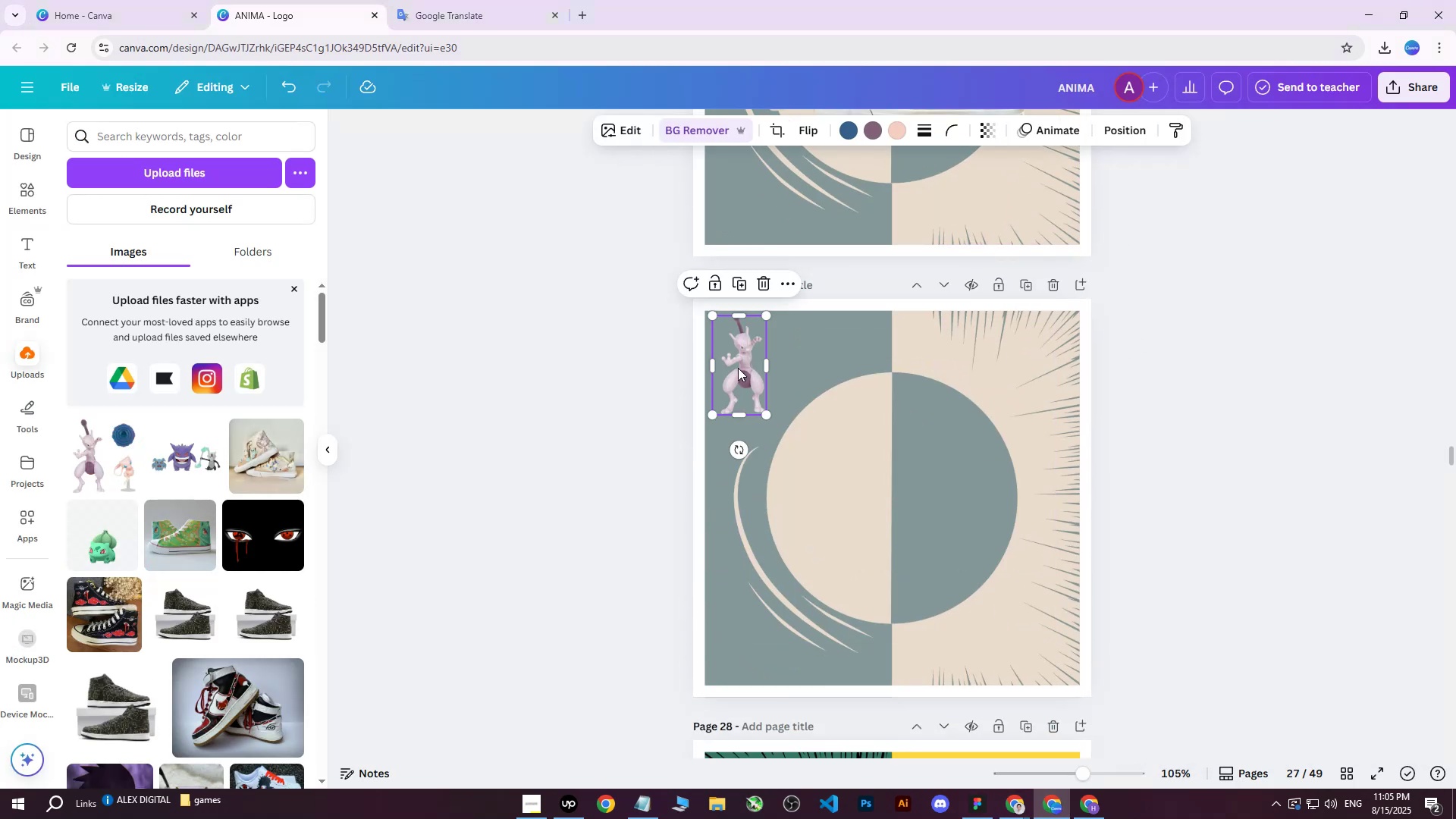 
key(Delete)
 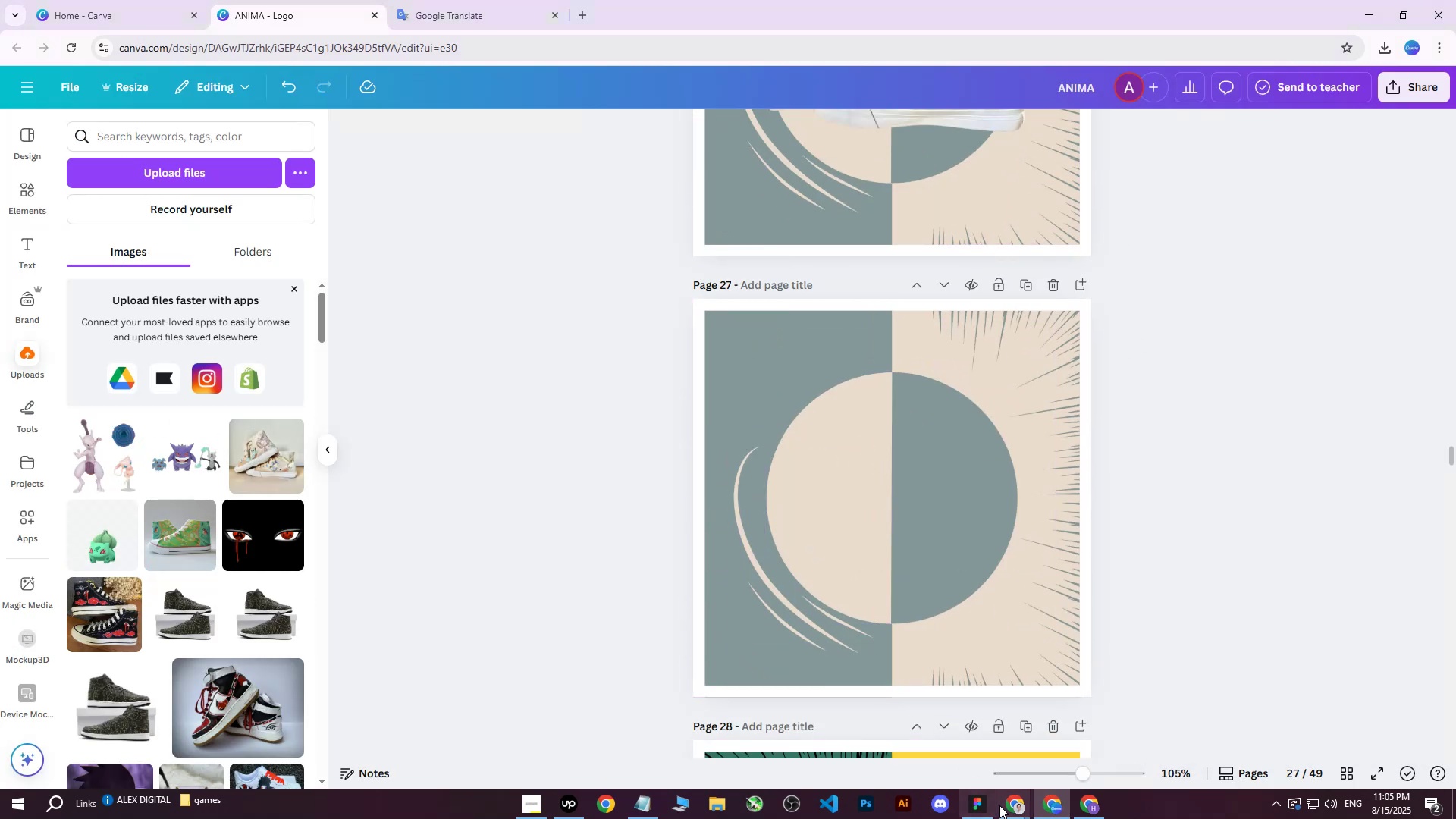 
double_click([886, 723])
 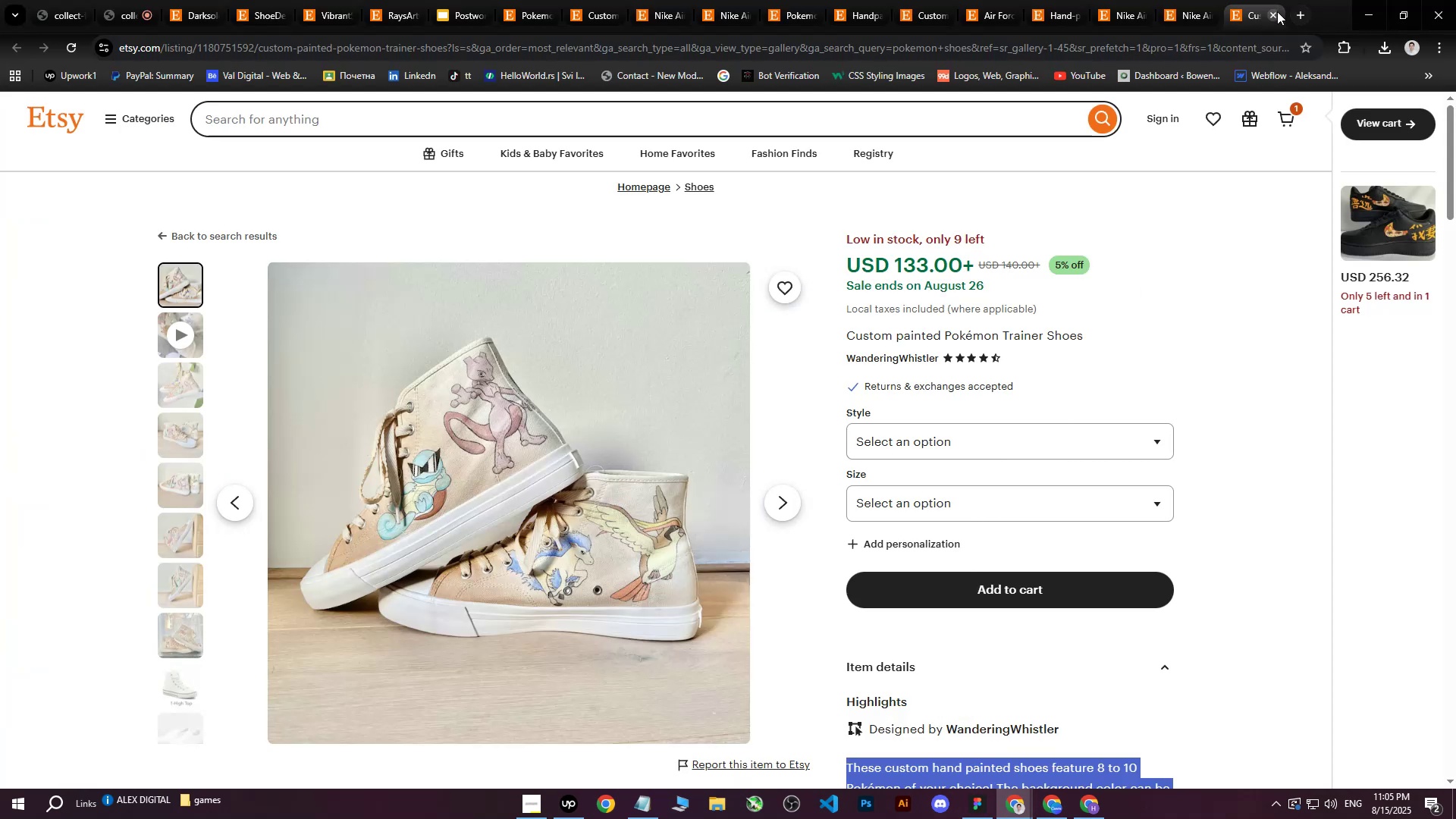 
left_click([1277, 11])
 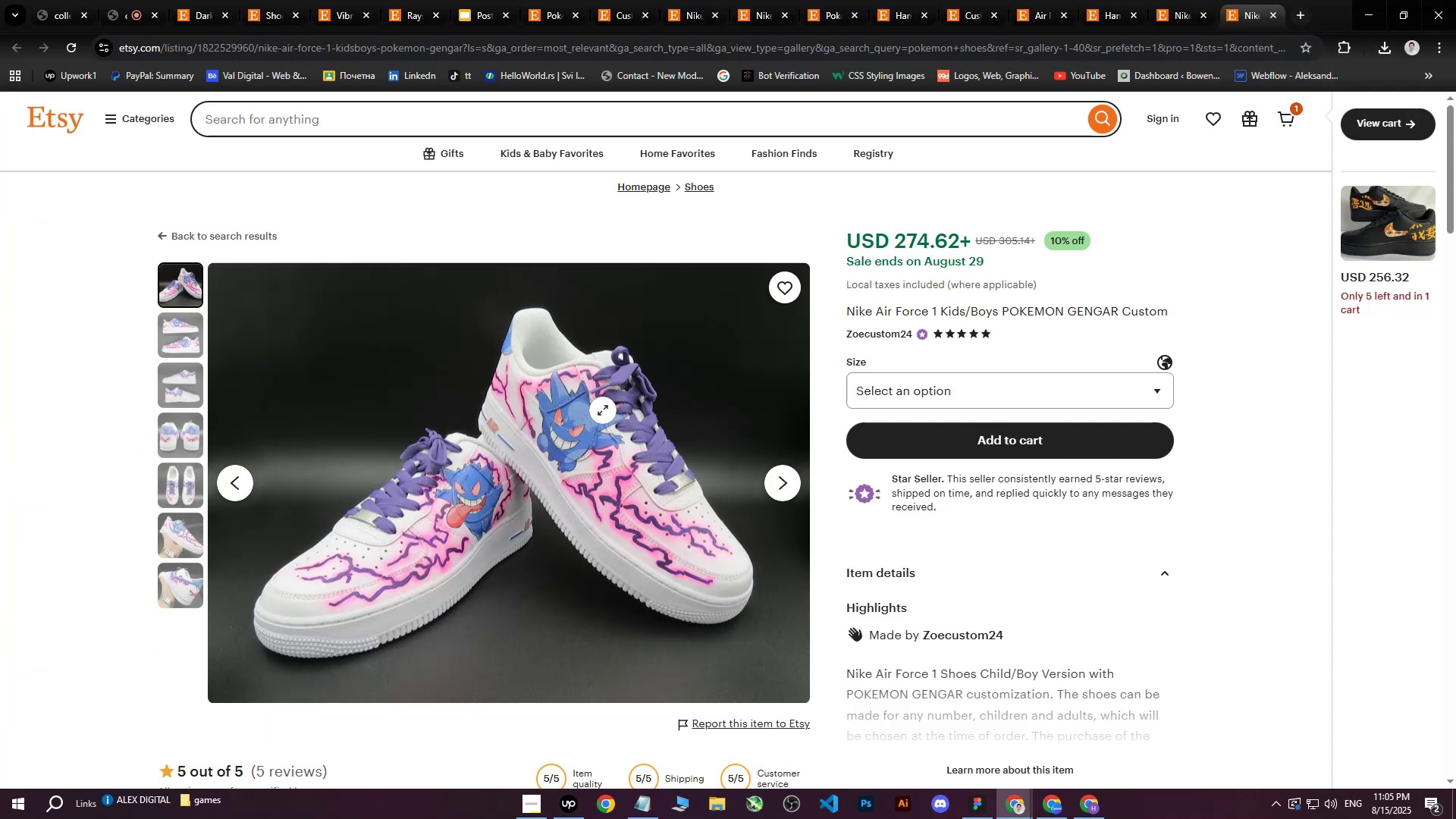 
right_click([582, 410])
 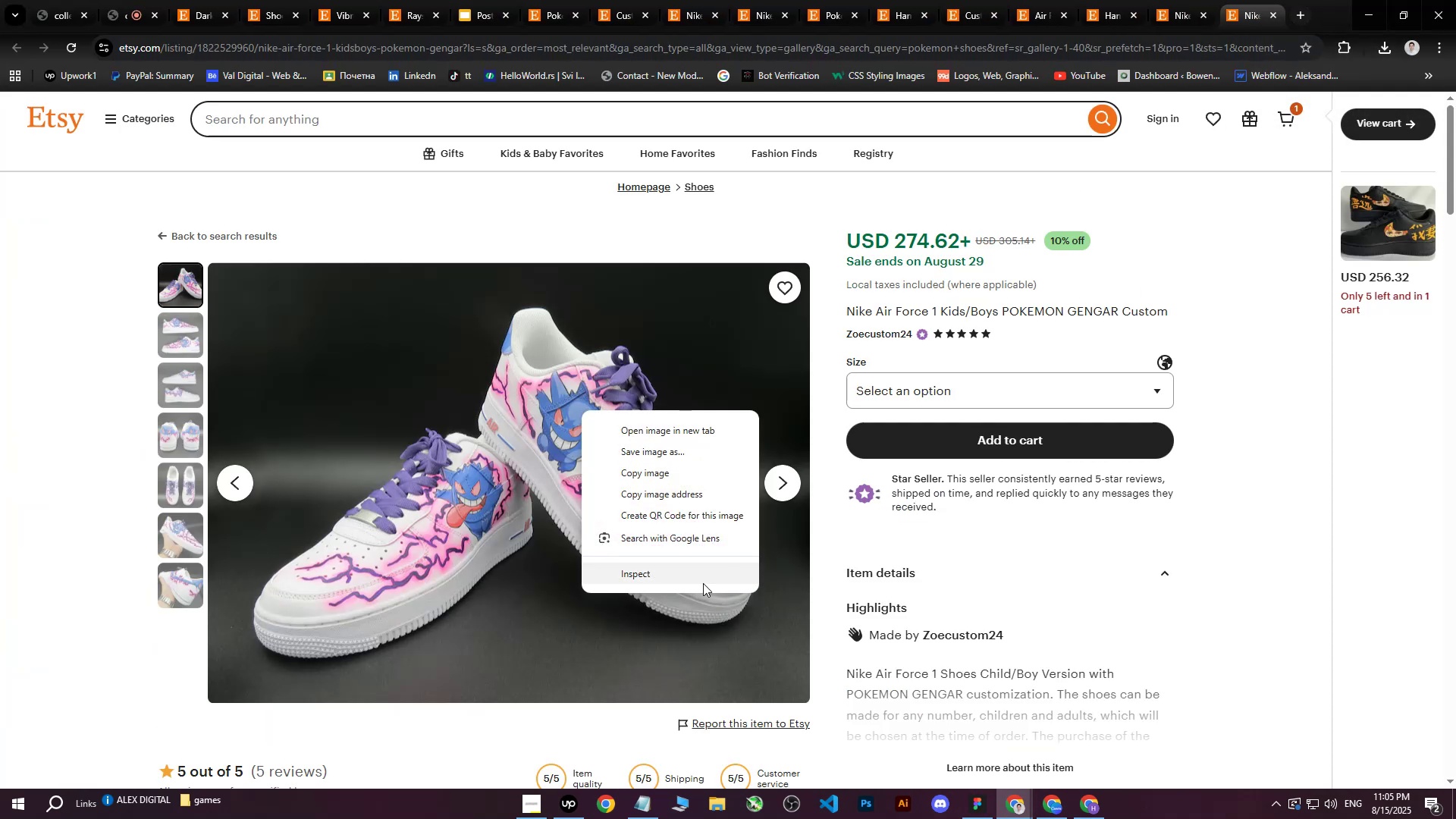 
left_click([700, 574])
 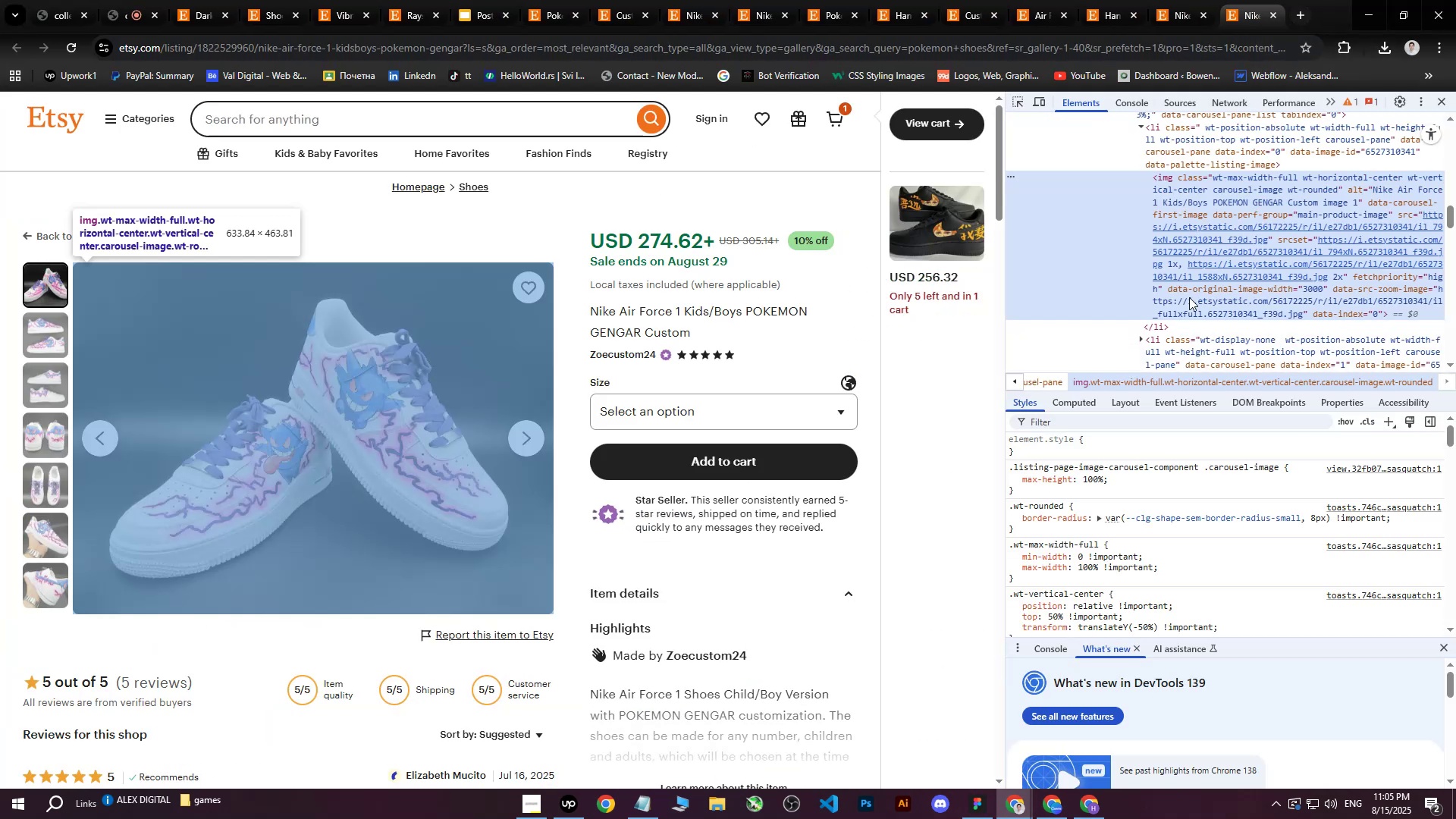 
left_click([1221, 266])
 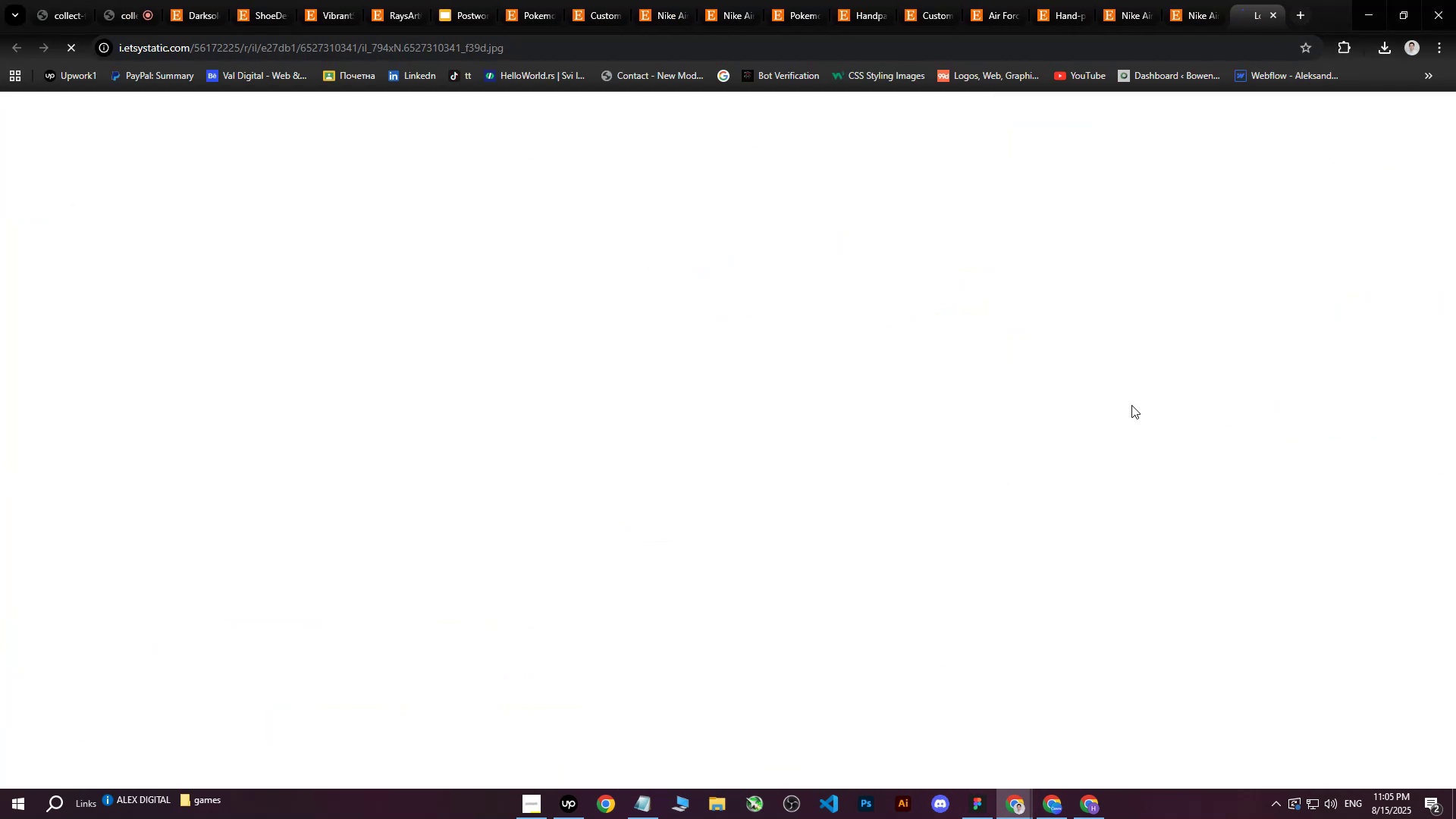 
right_click([703, 361])
 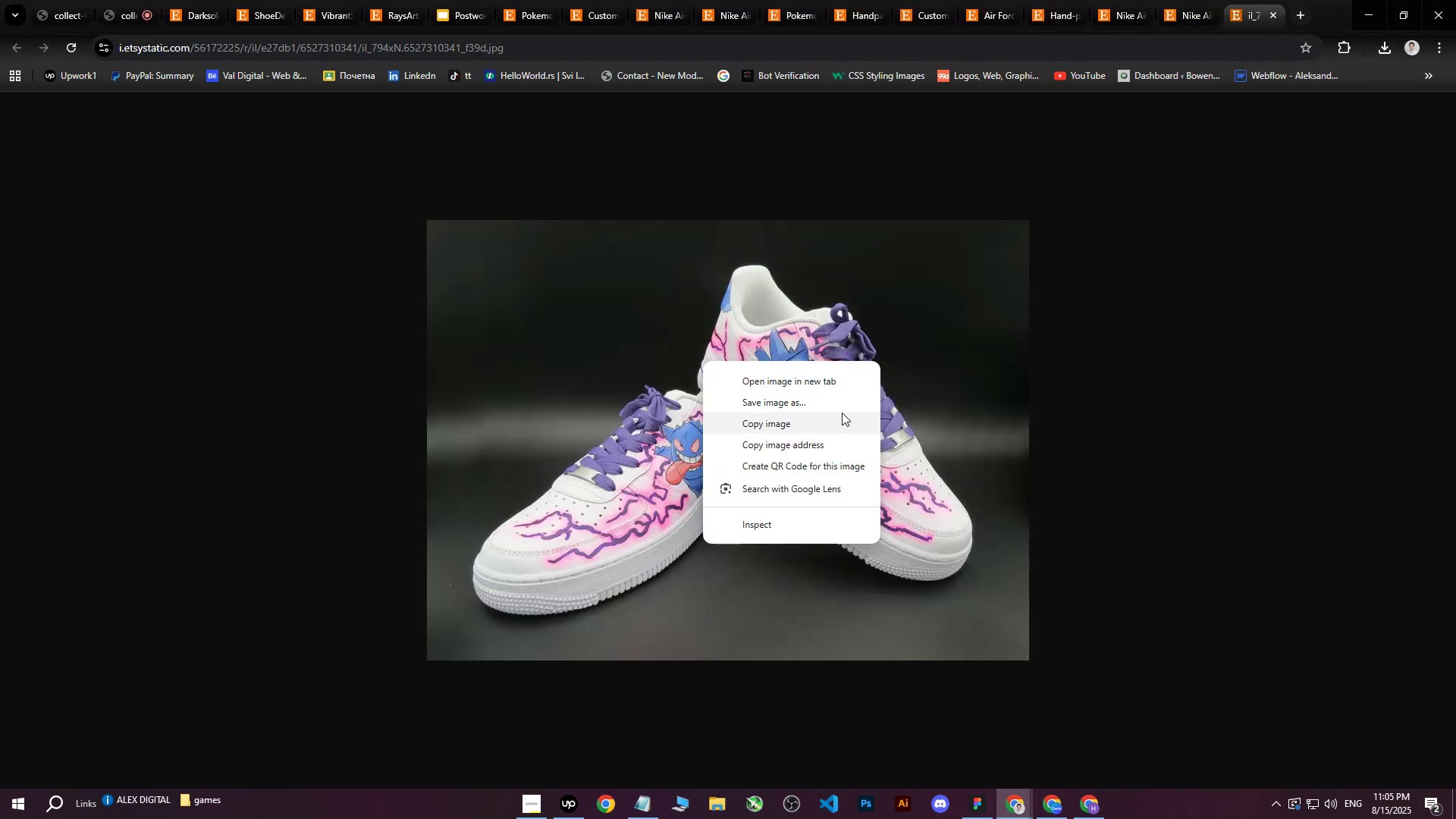 
left_click([833, 403])
 